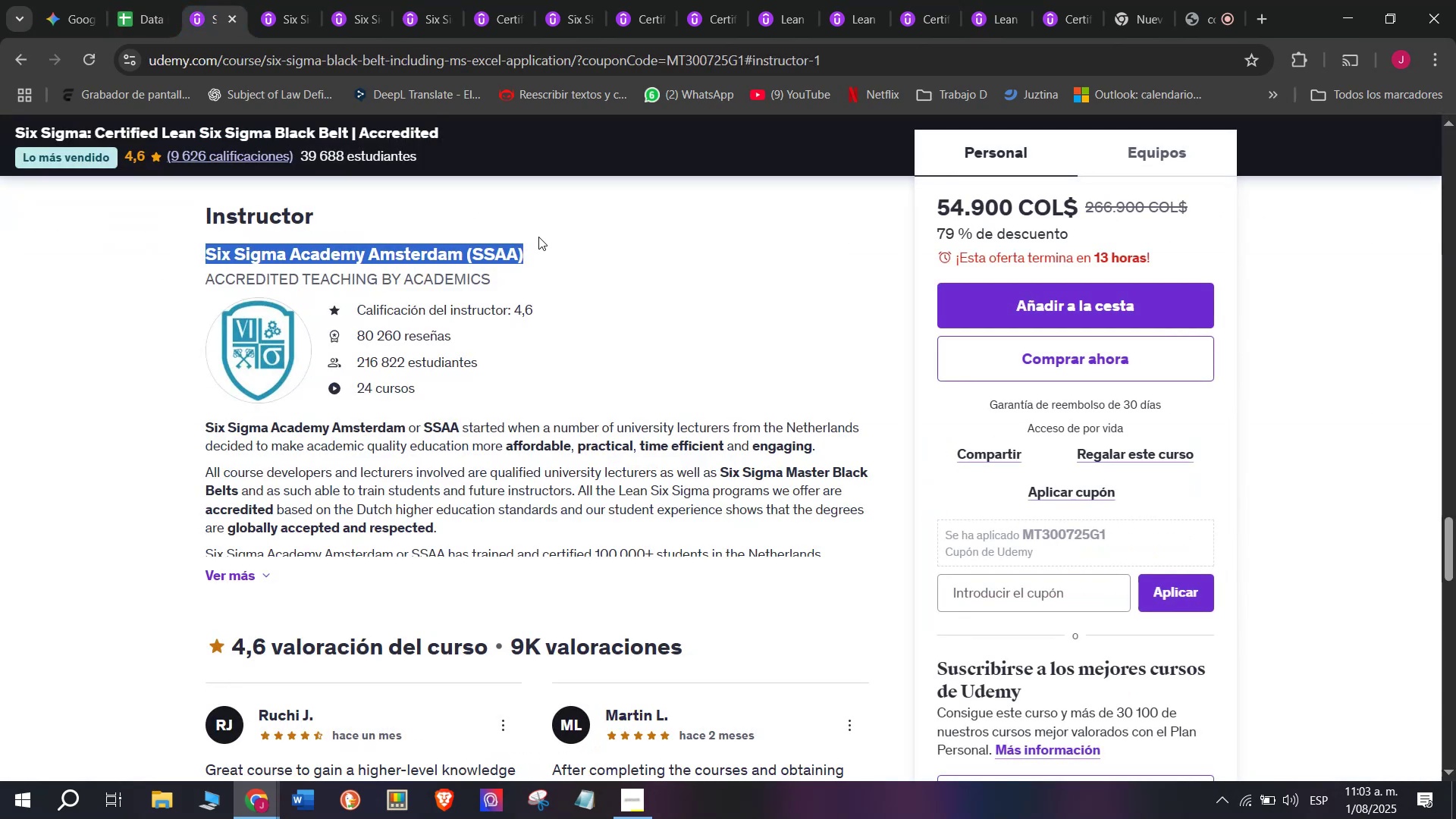 
key(Control+ControlLeft)
 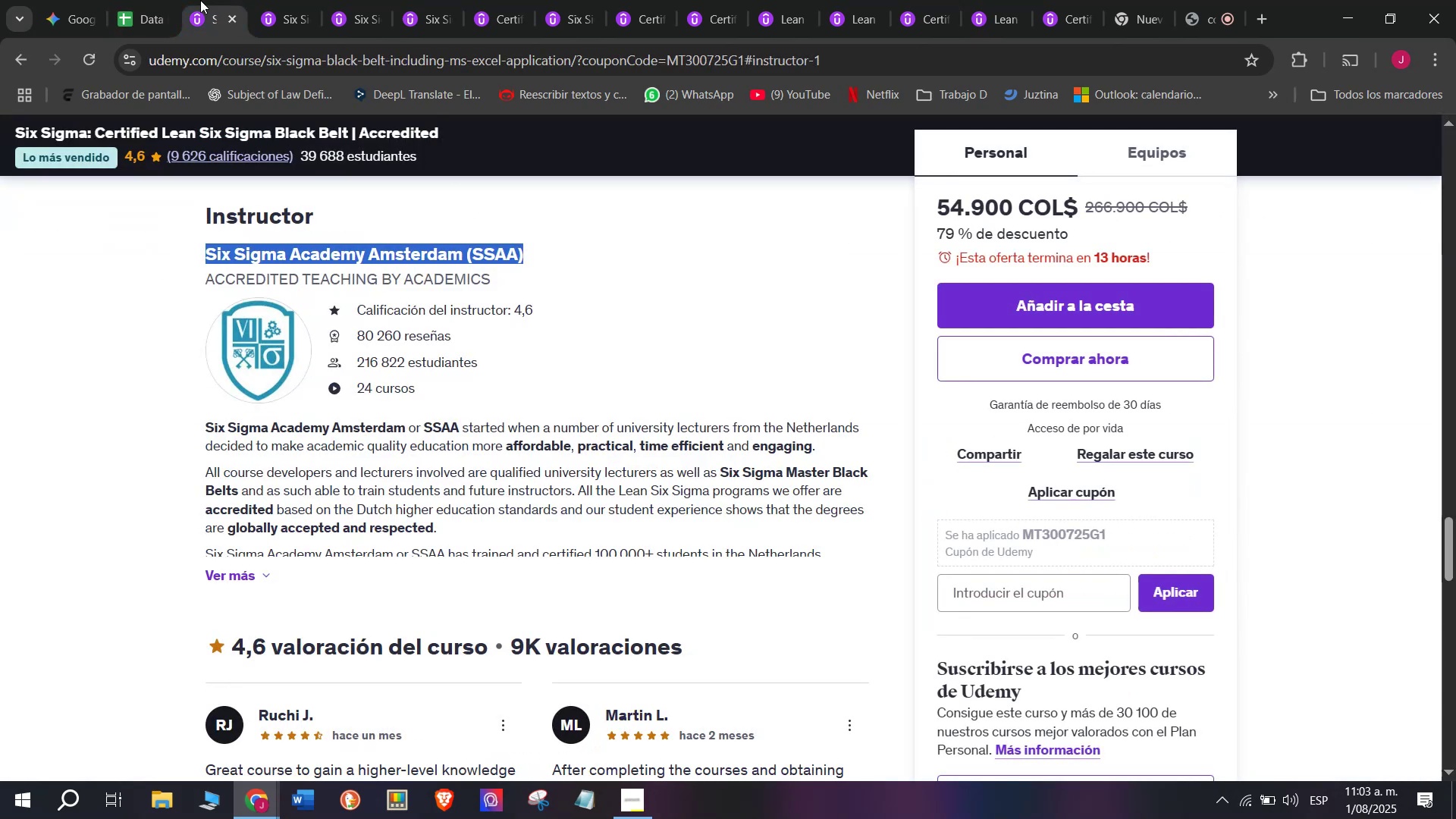 
key(Control+C)
 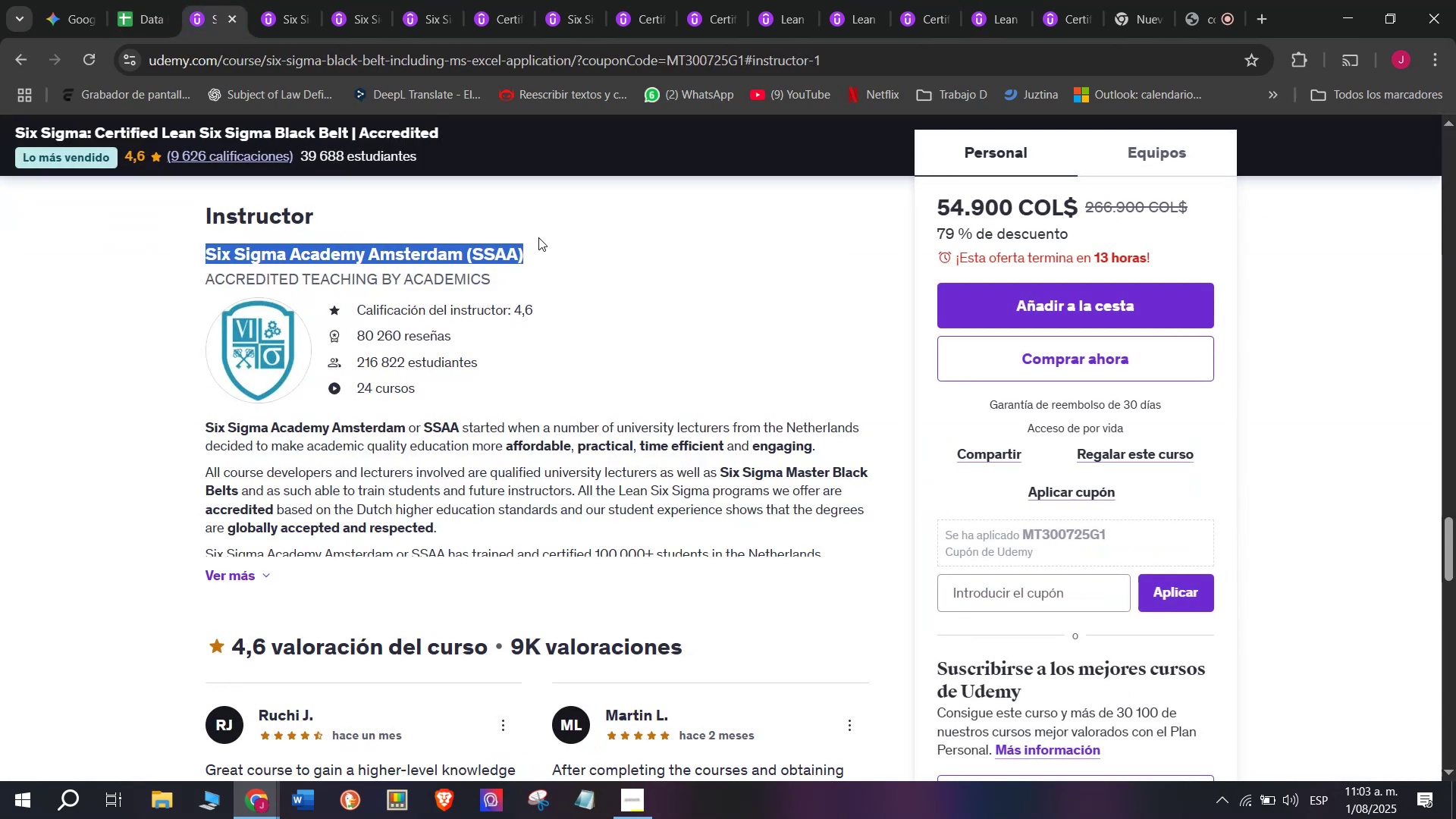 
key(Break)
 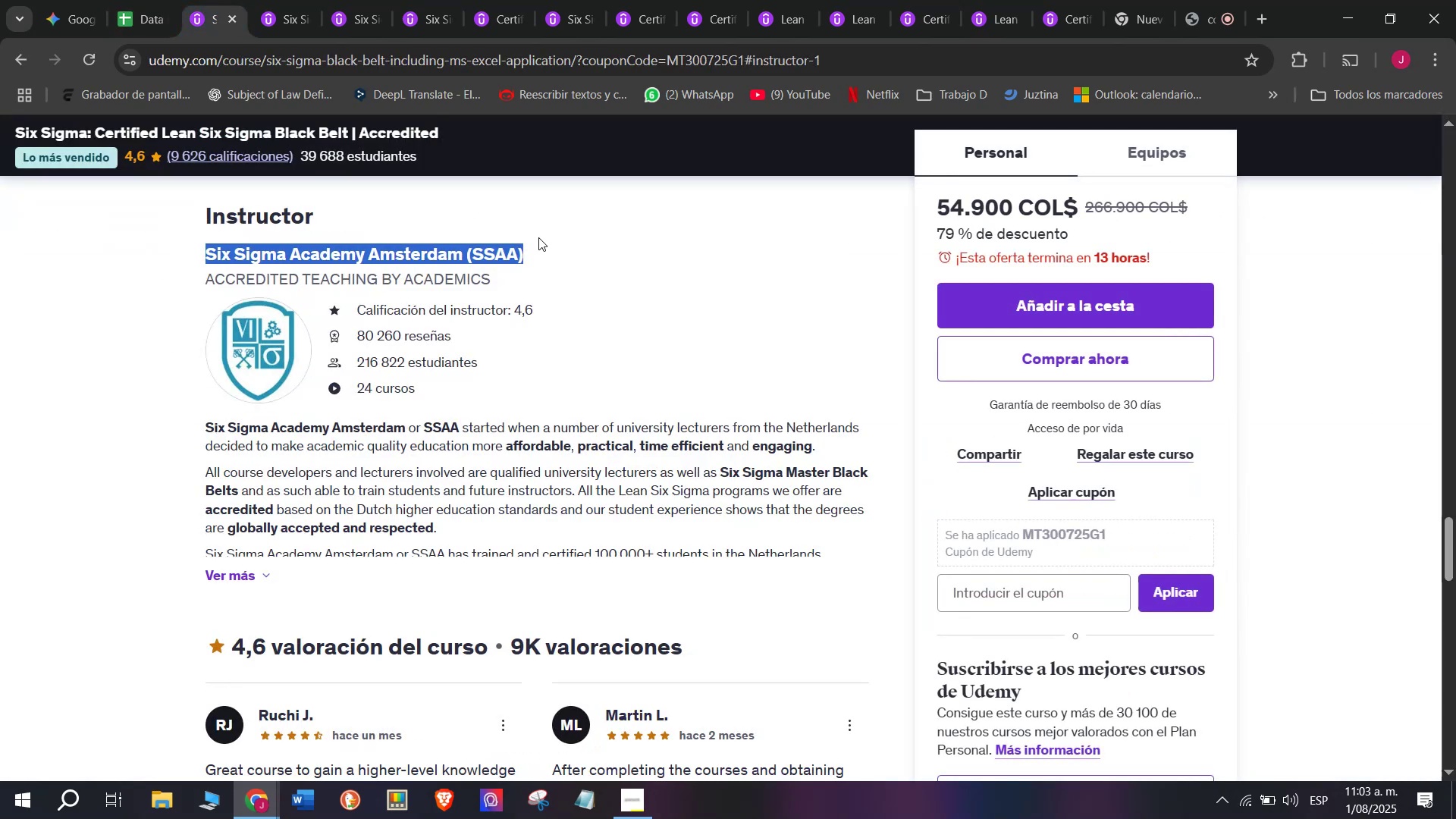 
key(Control+ControlLeft)
 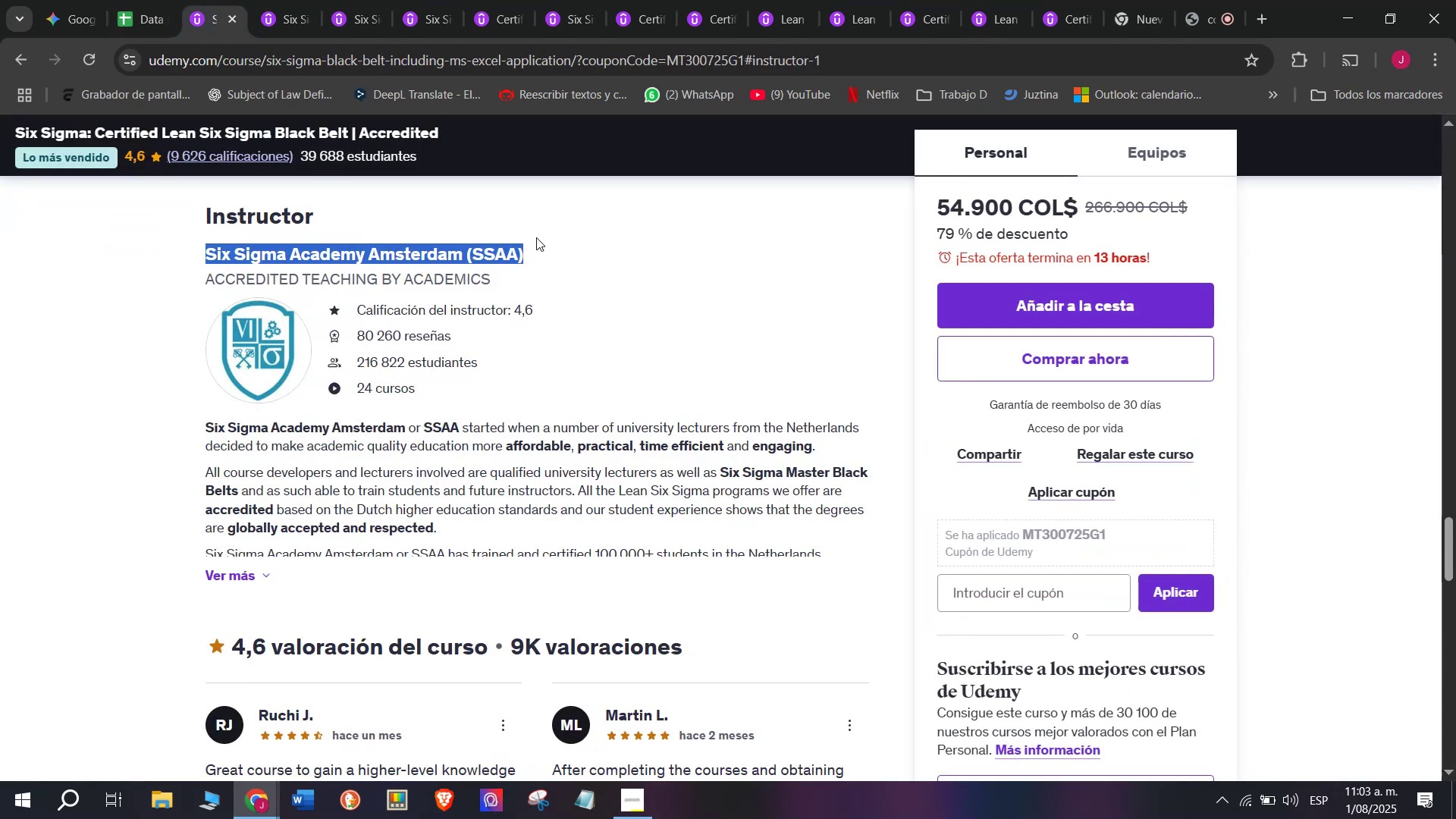 
key(Control+C)
 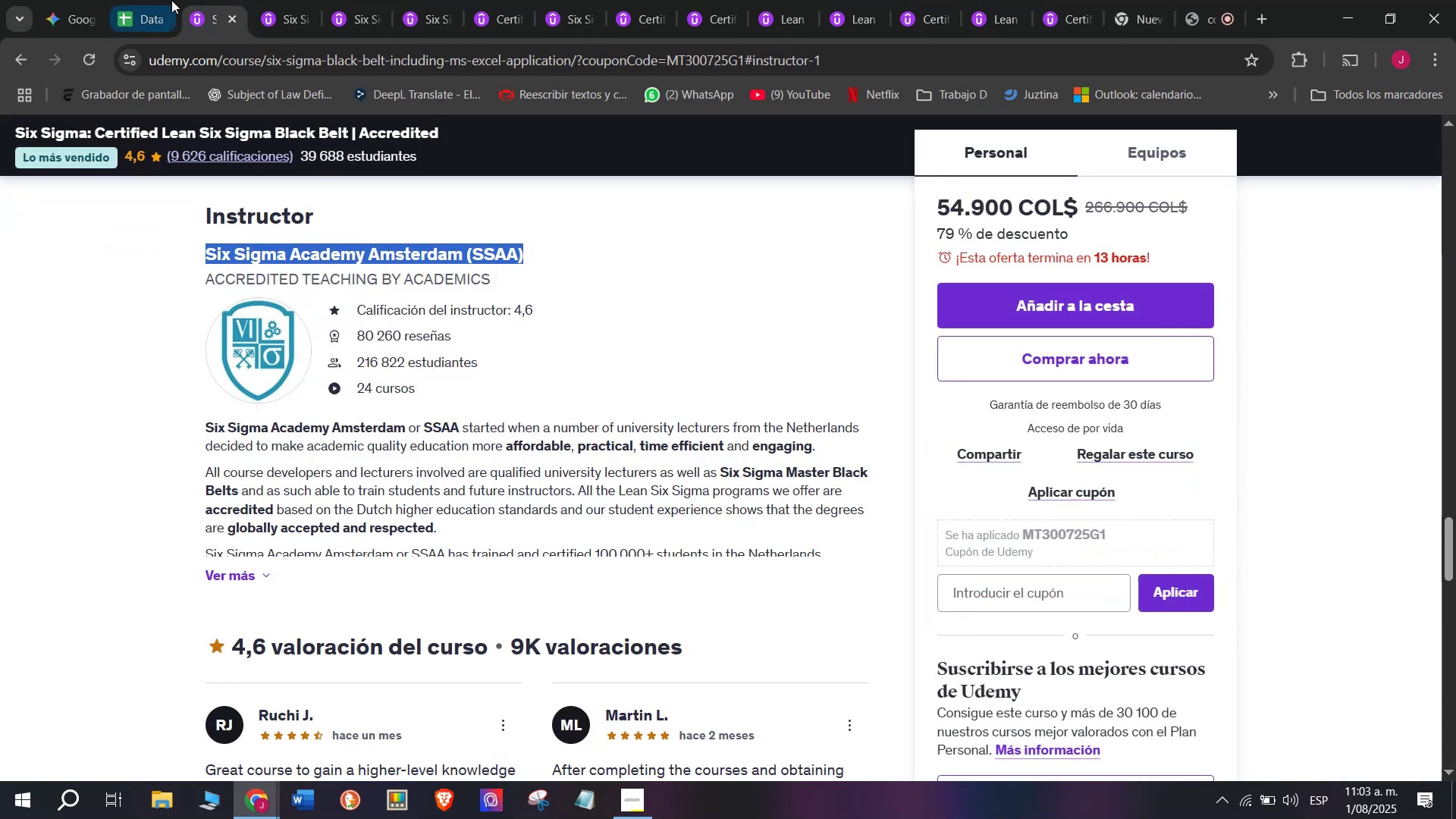 
left_click([171, 0])
 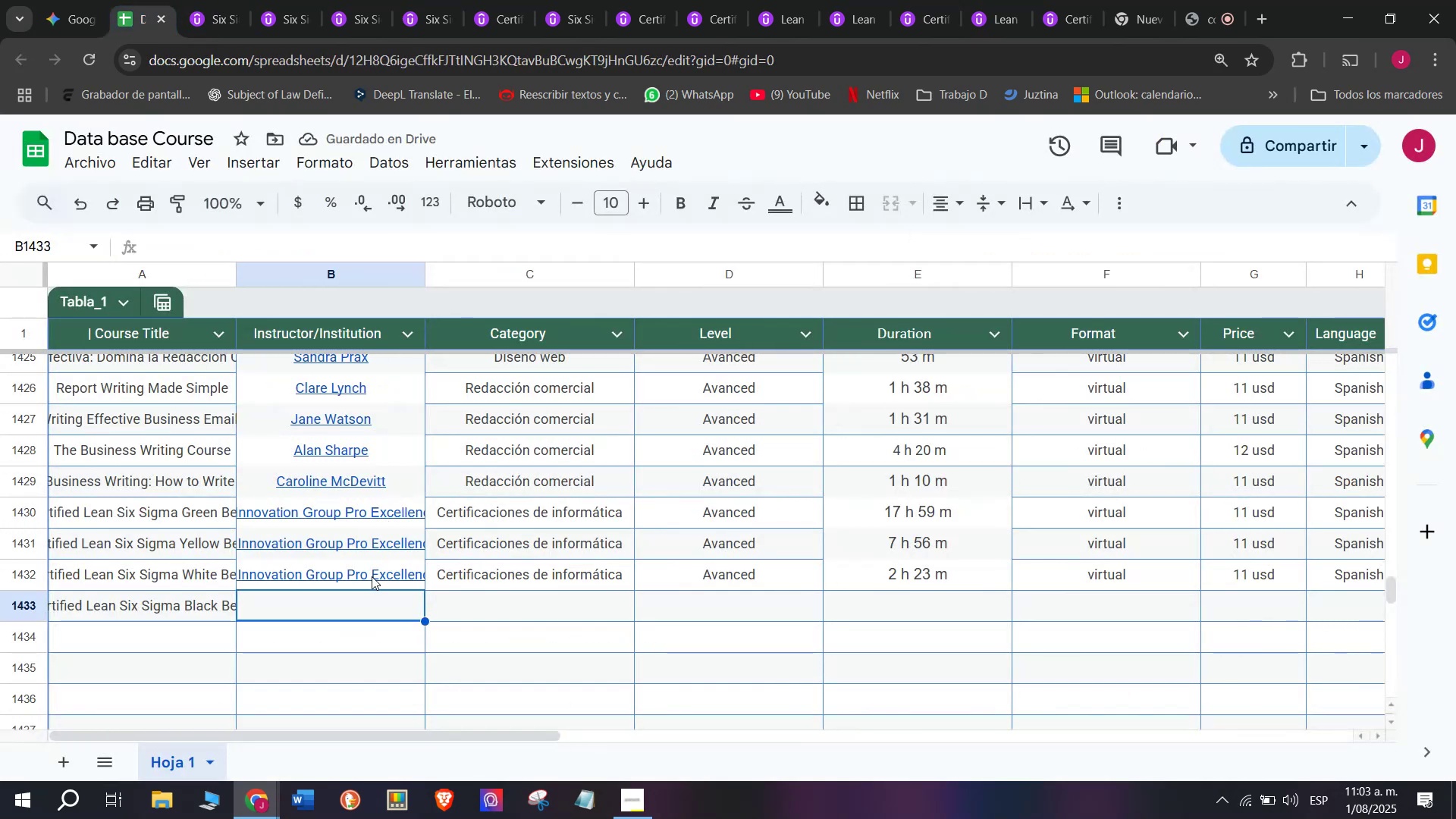 
key(Control+ControlLeft)
 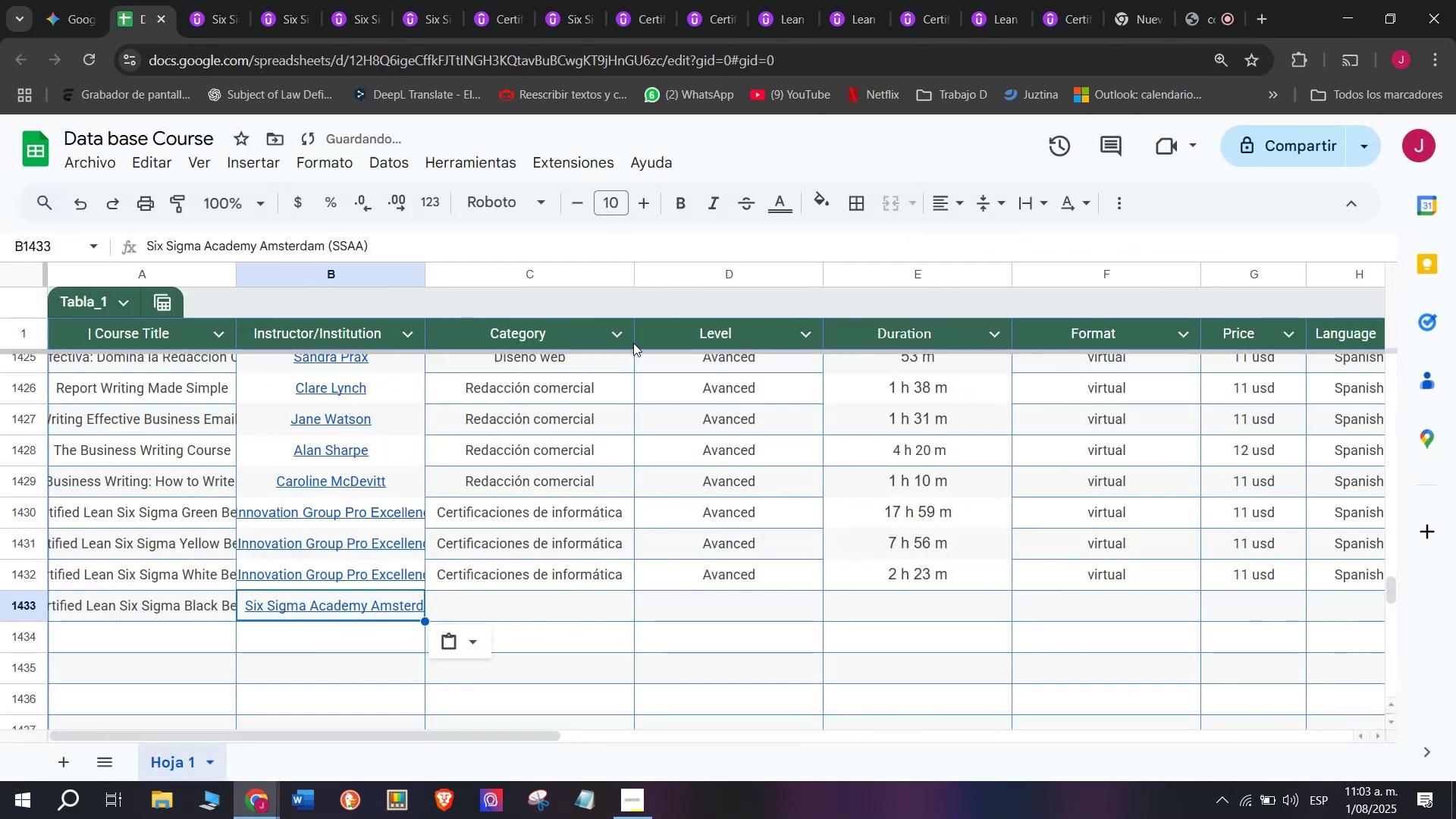 
key(Z)
 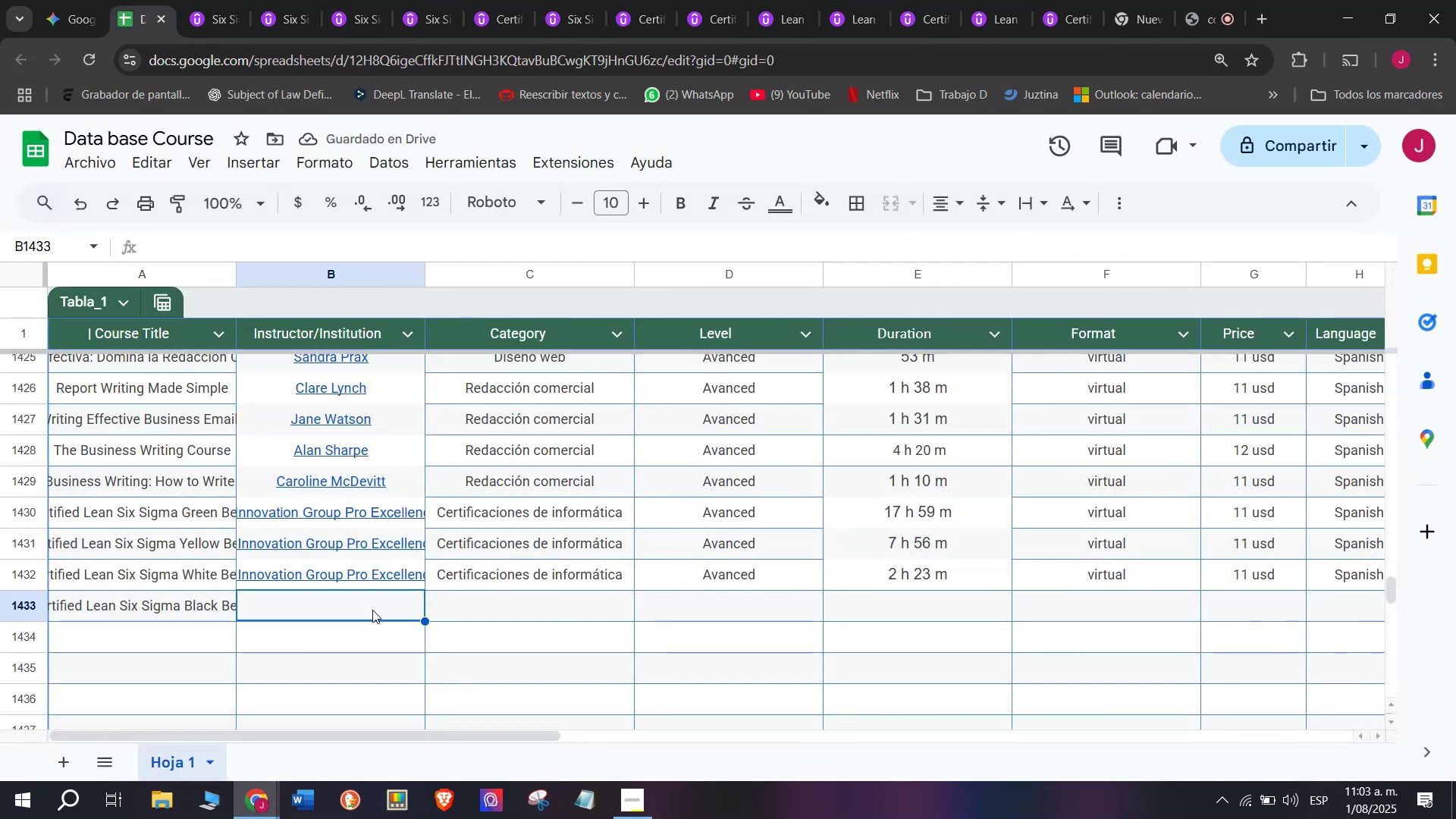 
key(Control+V)
 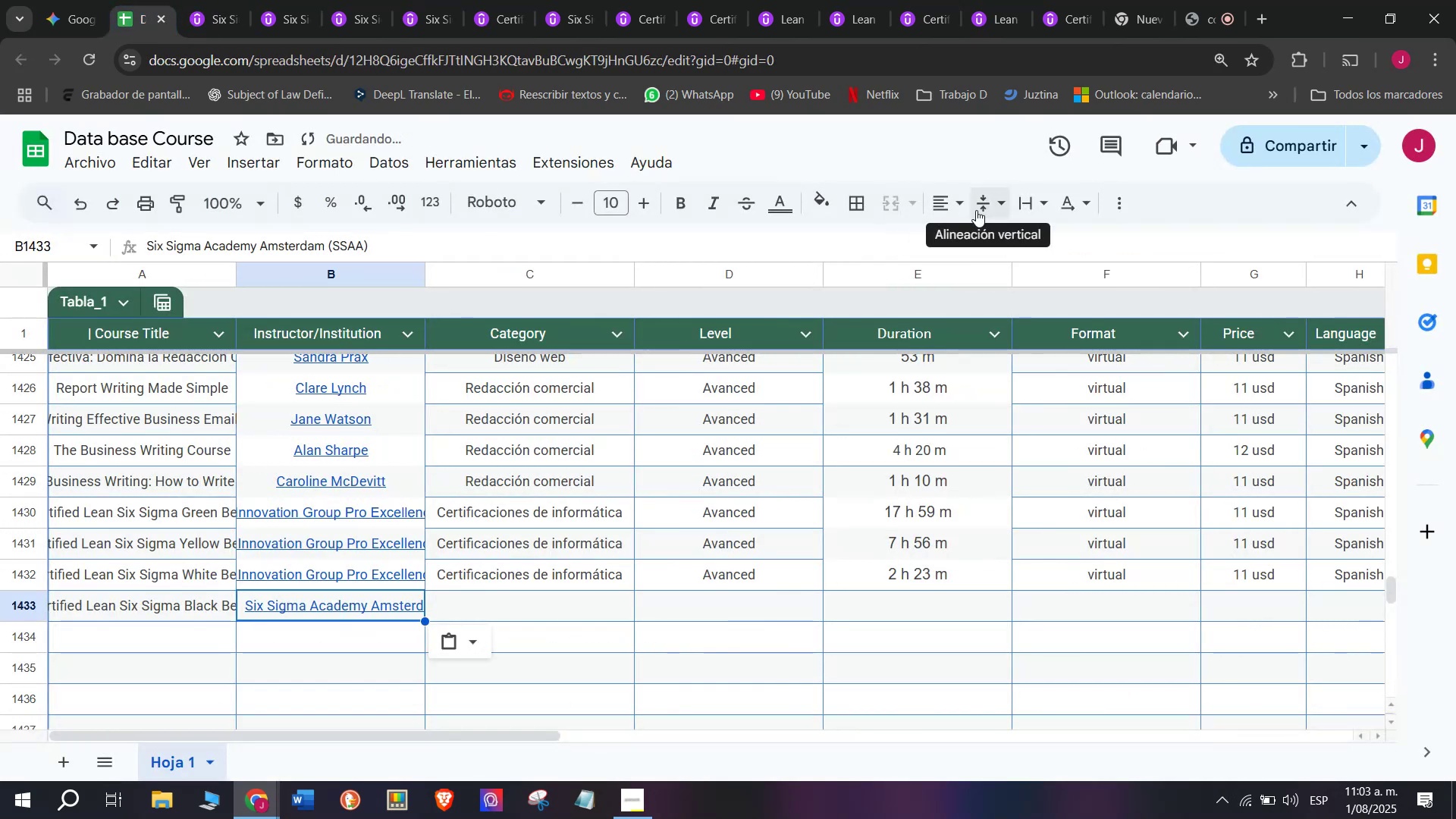 
left_click([969, 210])
 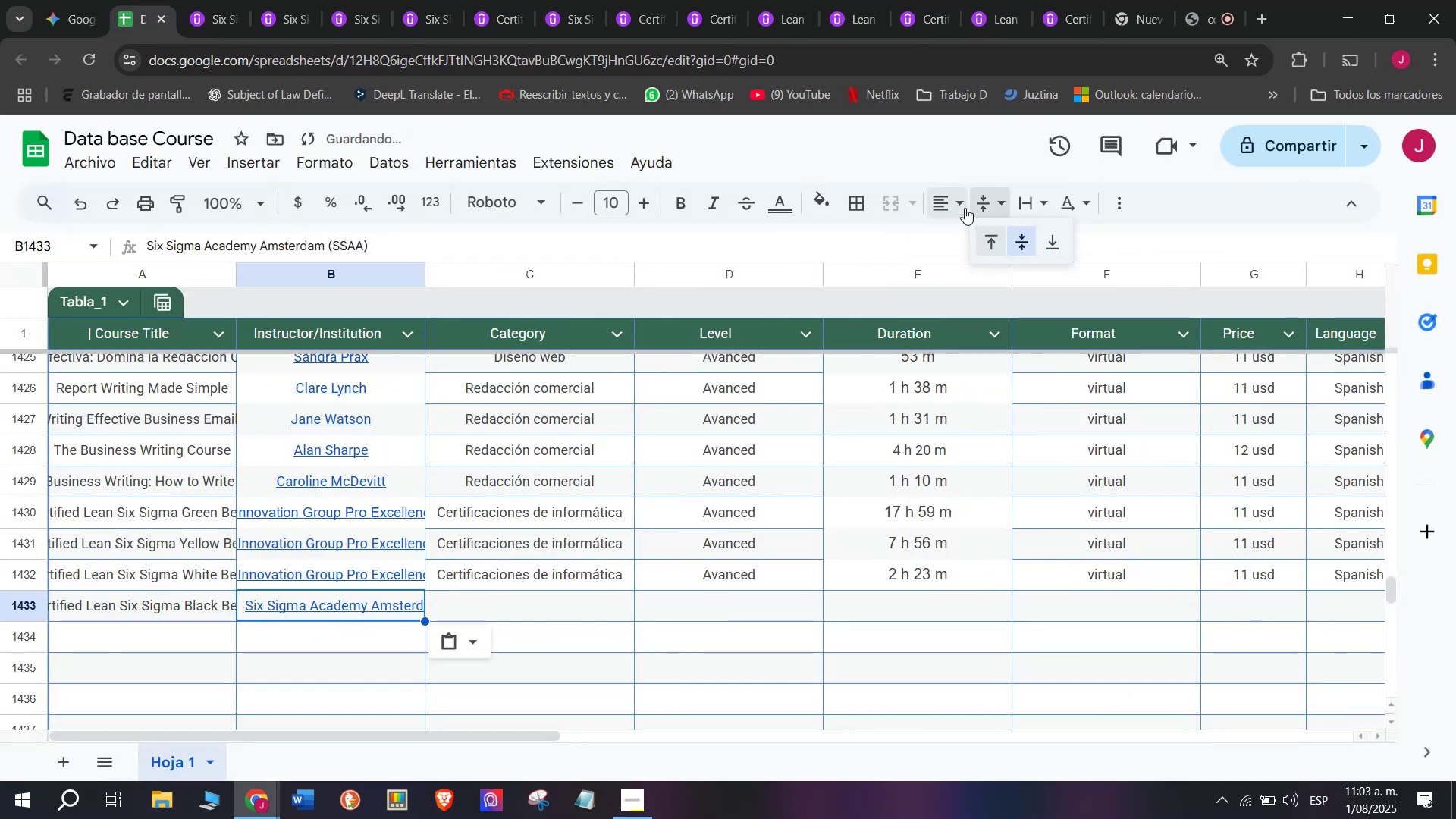 
left_click([965, 208])
 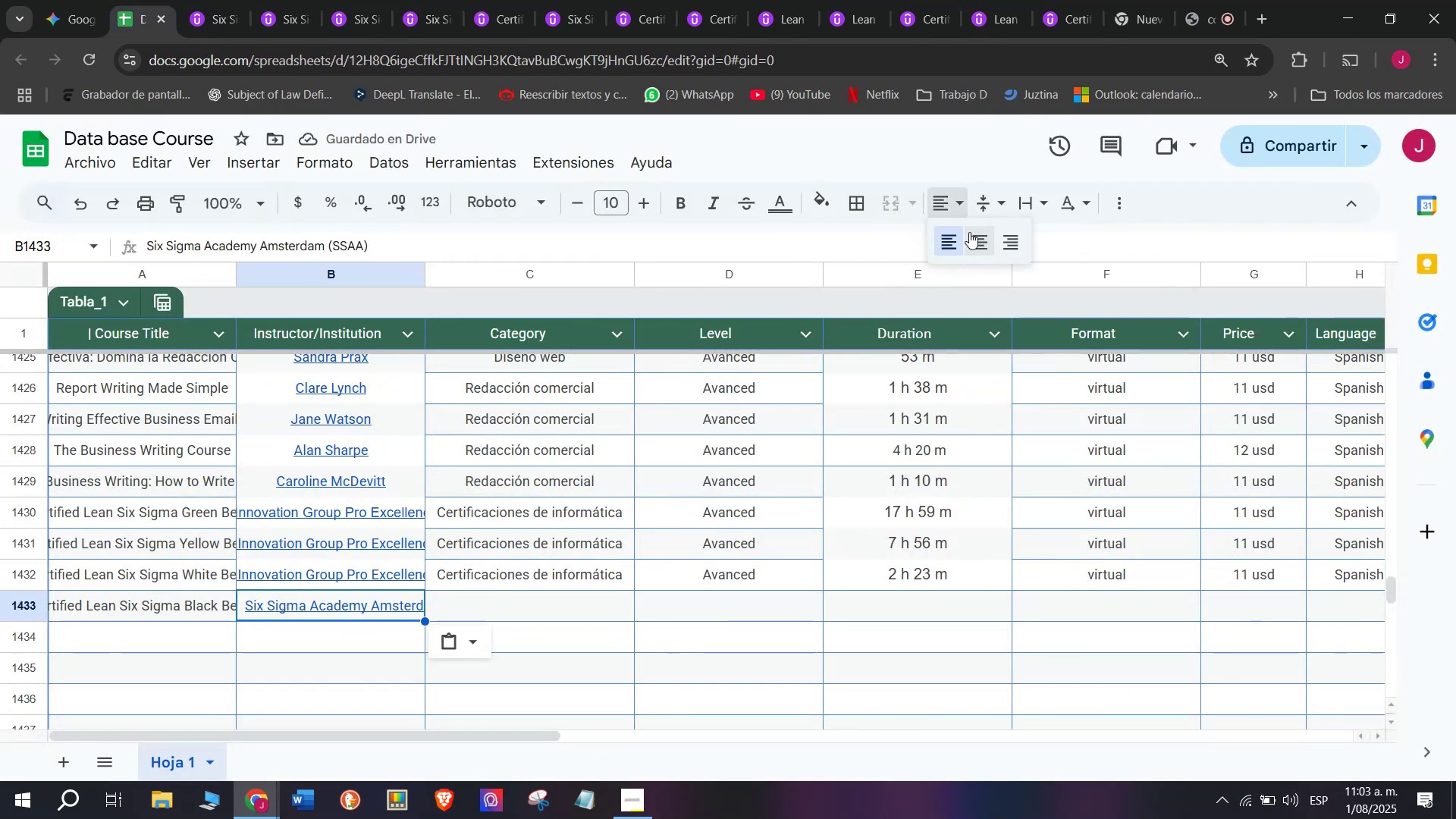 
left_click([971, 234])
 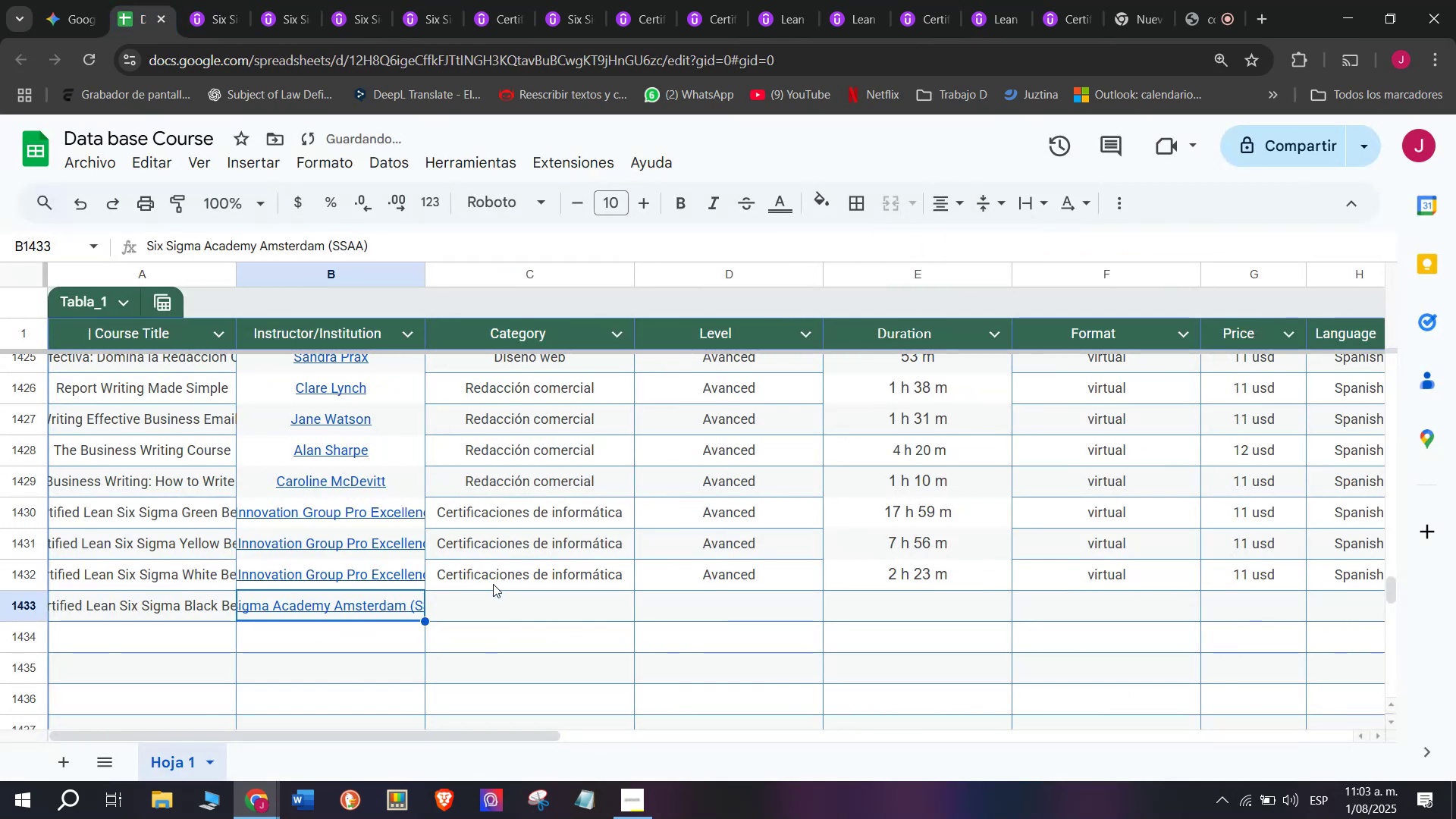 
key(Control+ControlLeft)
 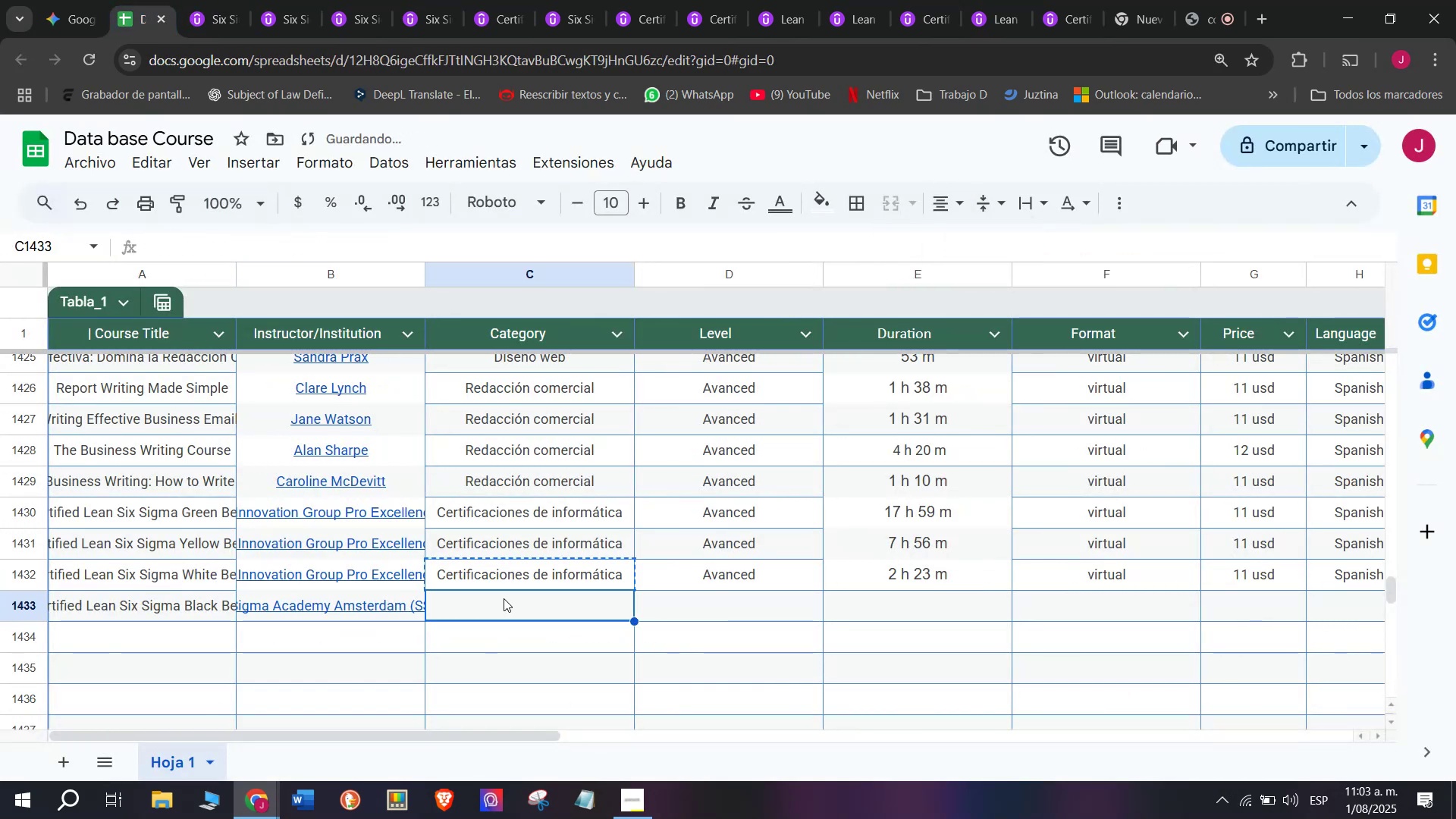 
key(Break)
 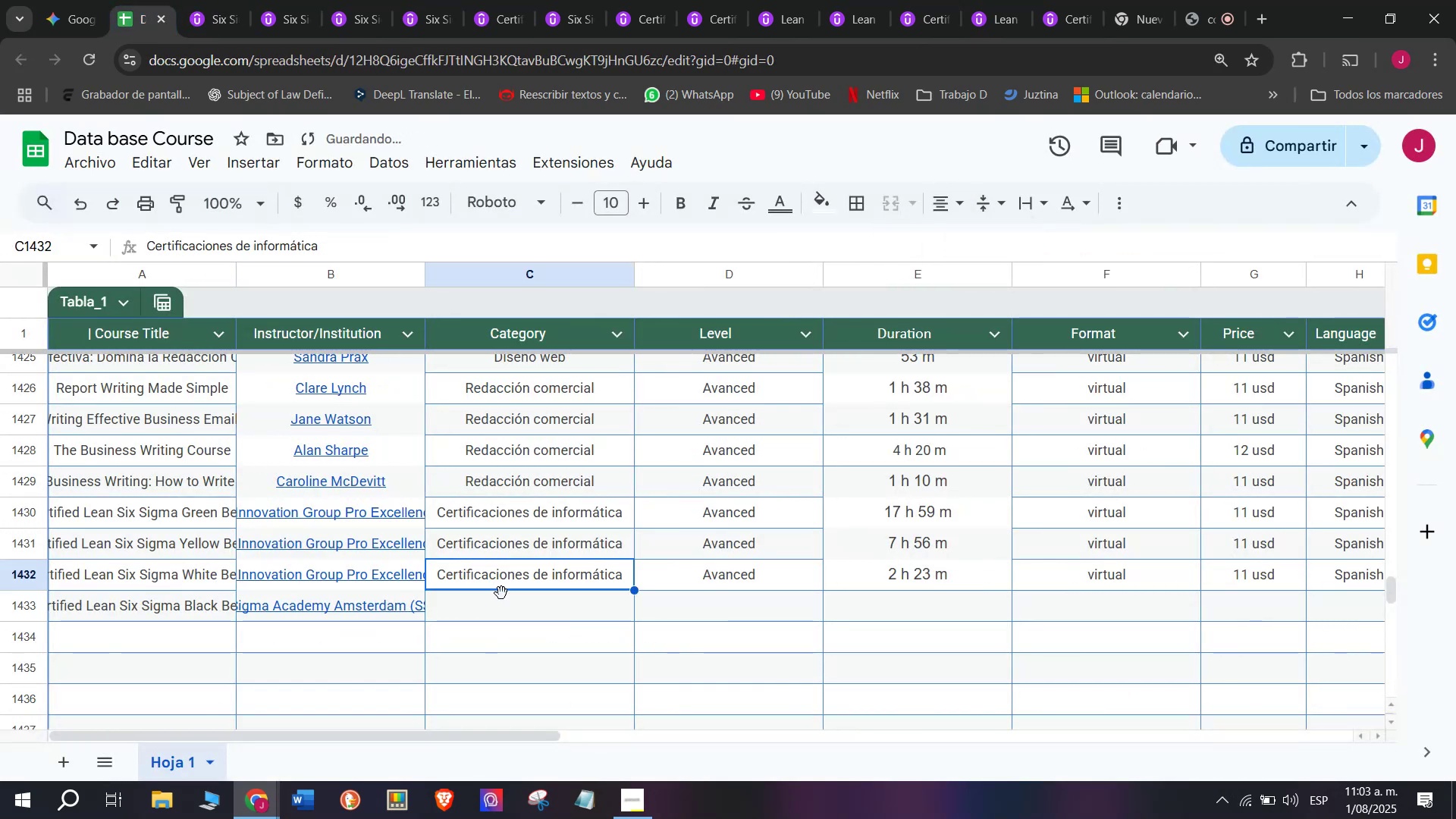 
key(Control+C)
 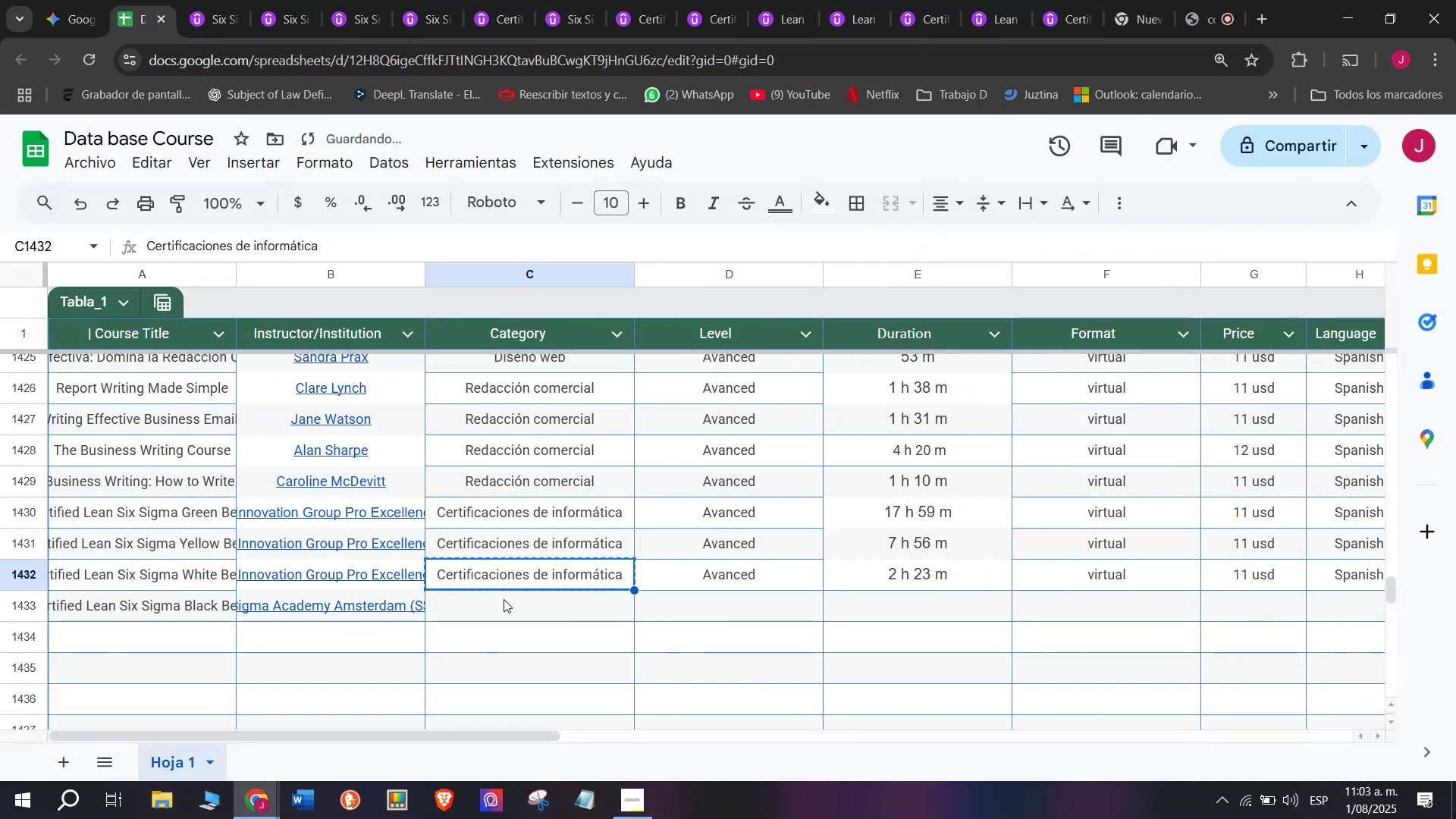 
double_click([504, 598])
 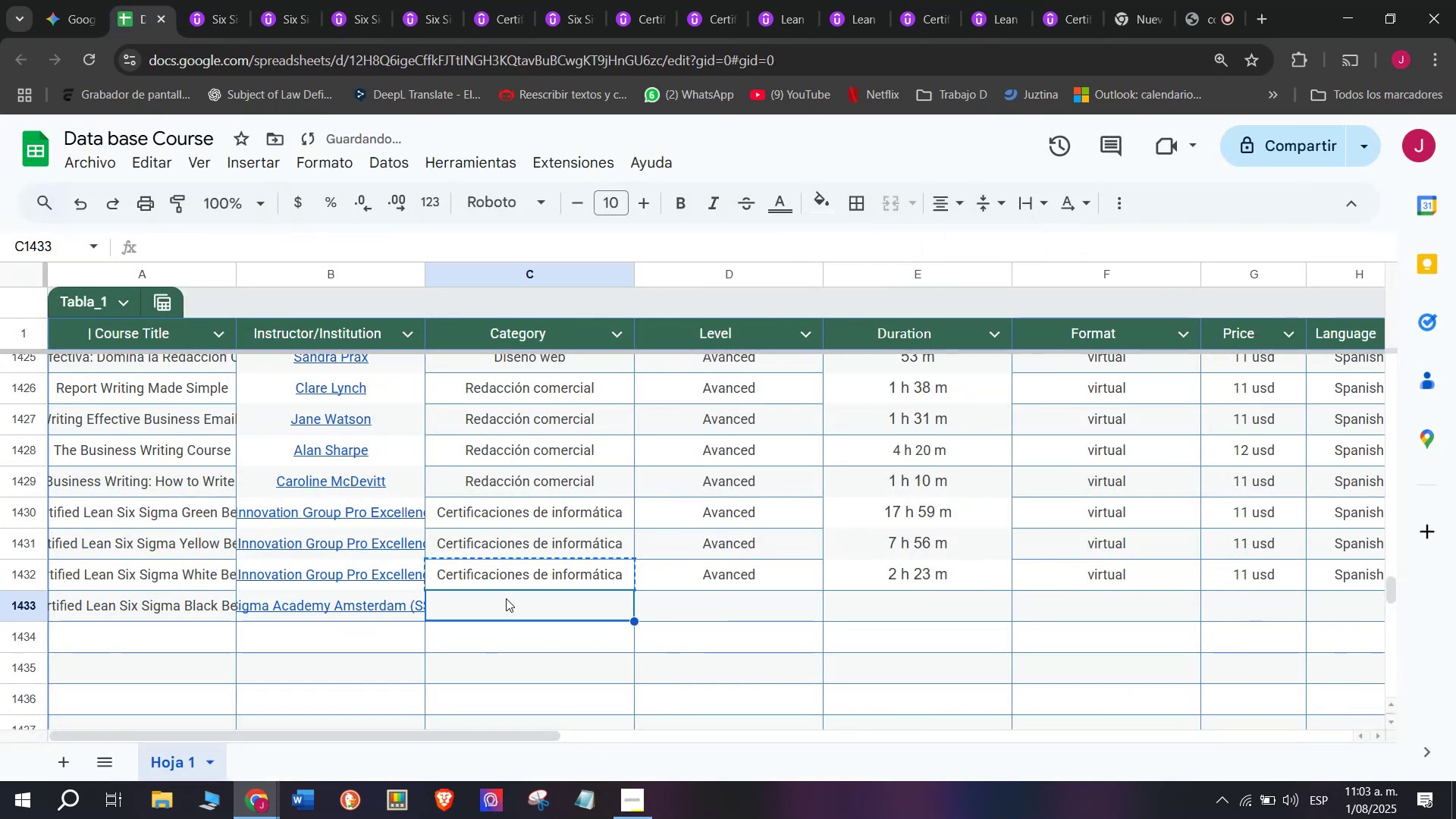 
key(Z)
 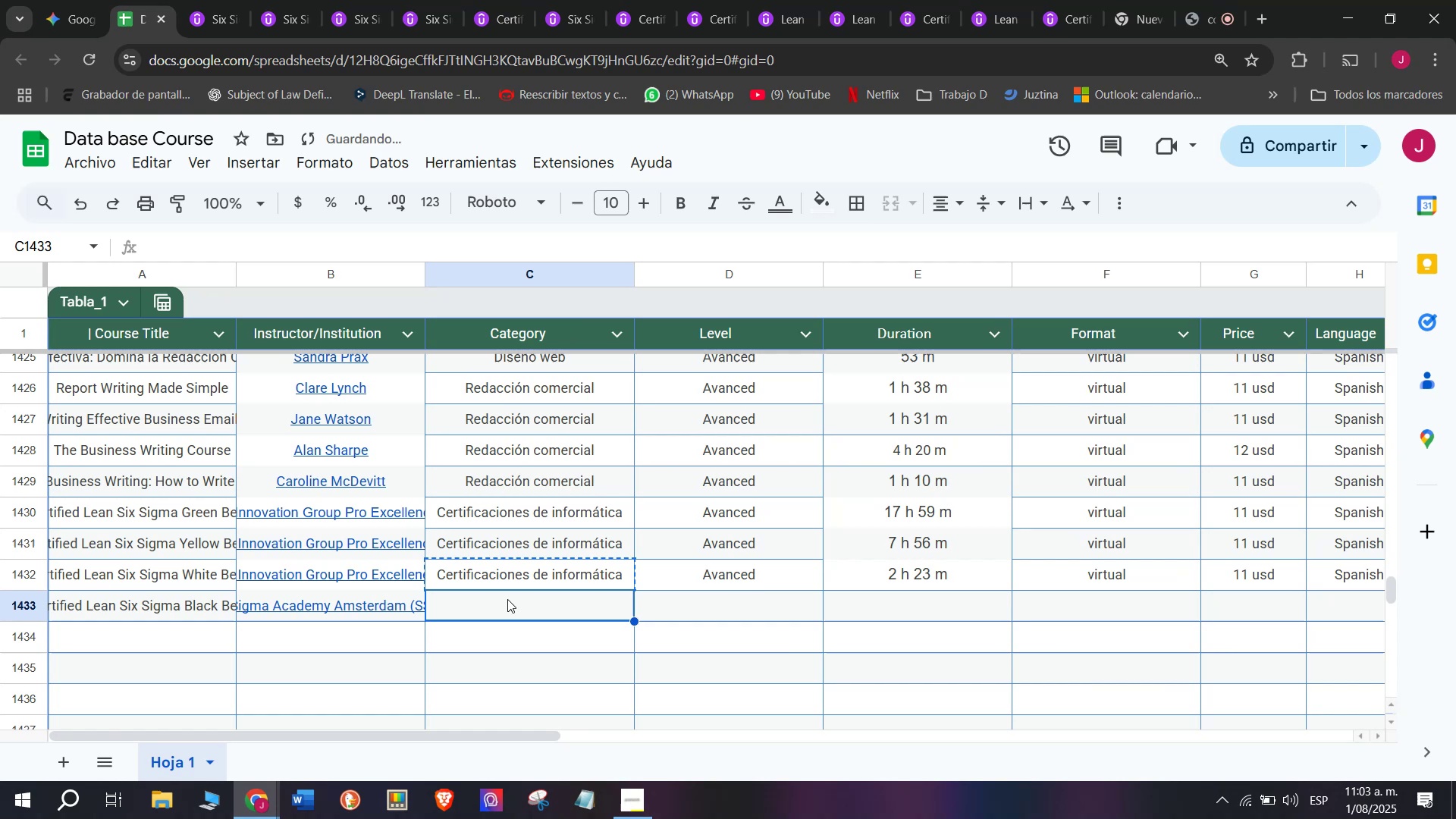 
key(Control+ControlLeft)
 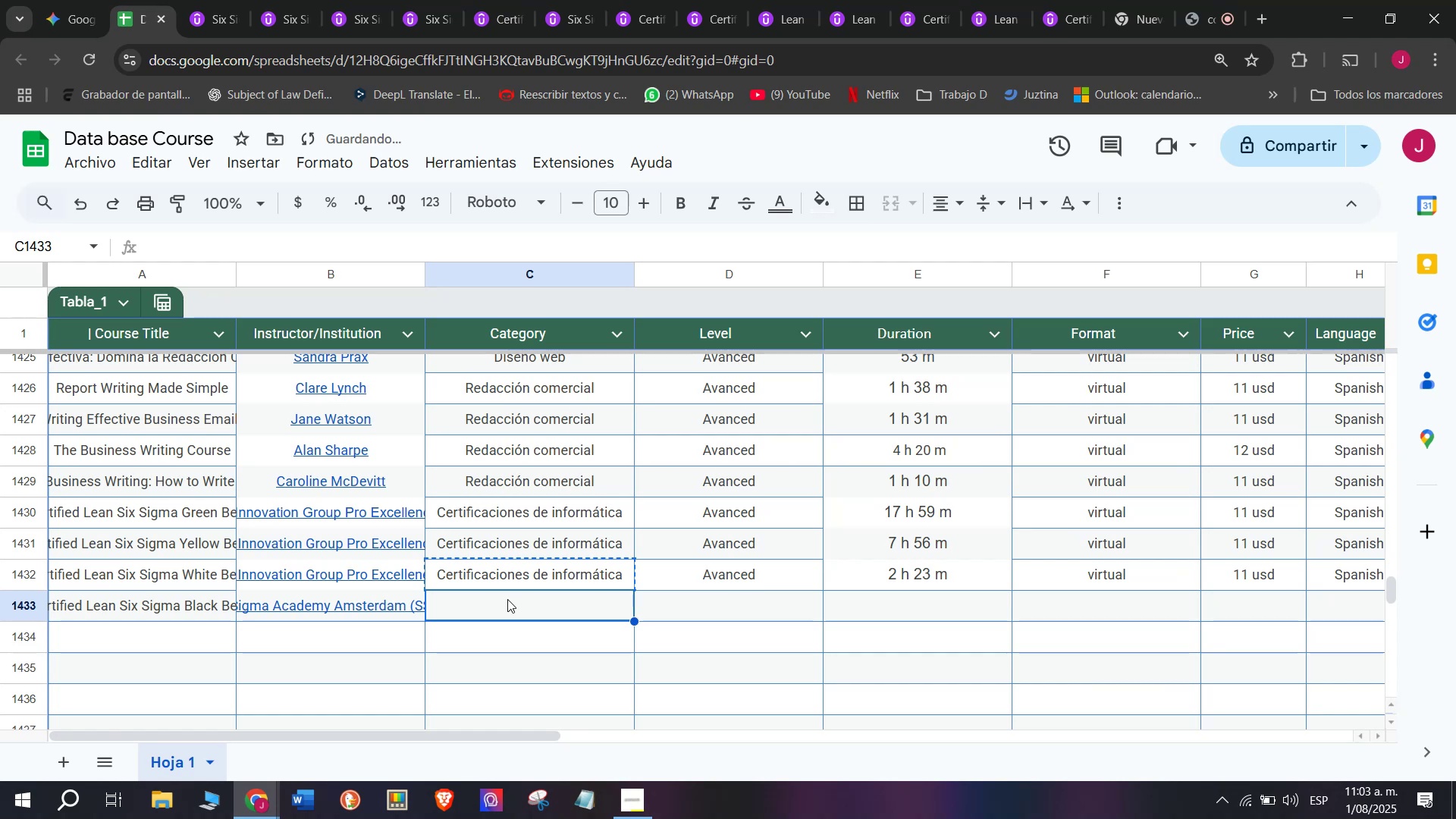 
key(Control+V)
 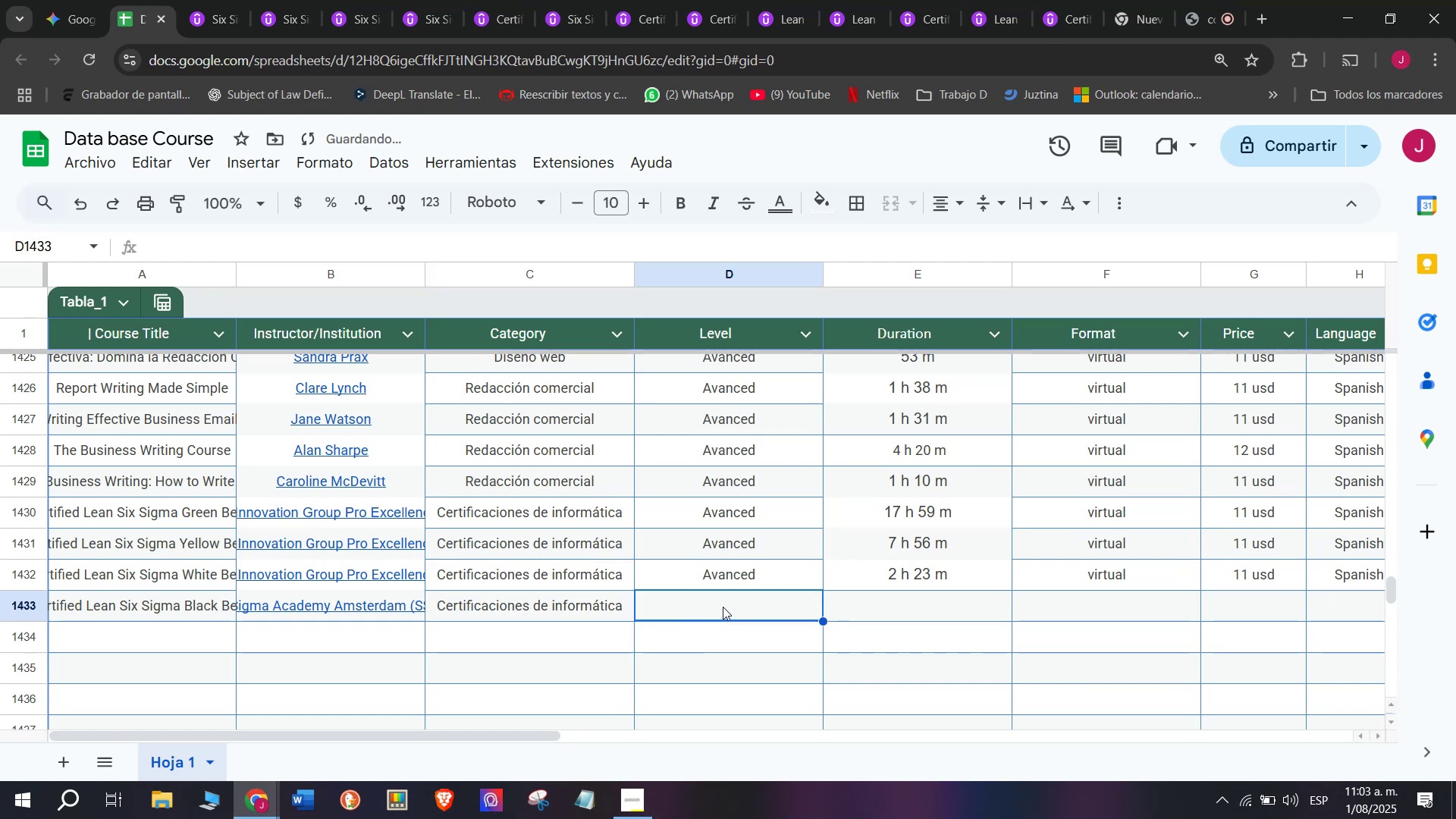 
double_click([721, 583])
 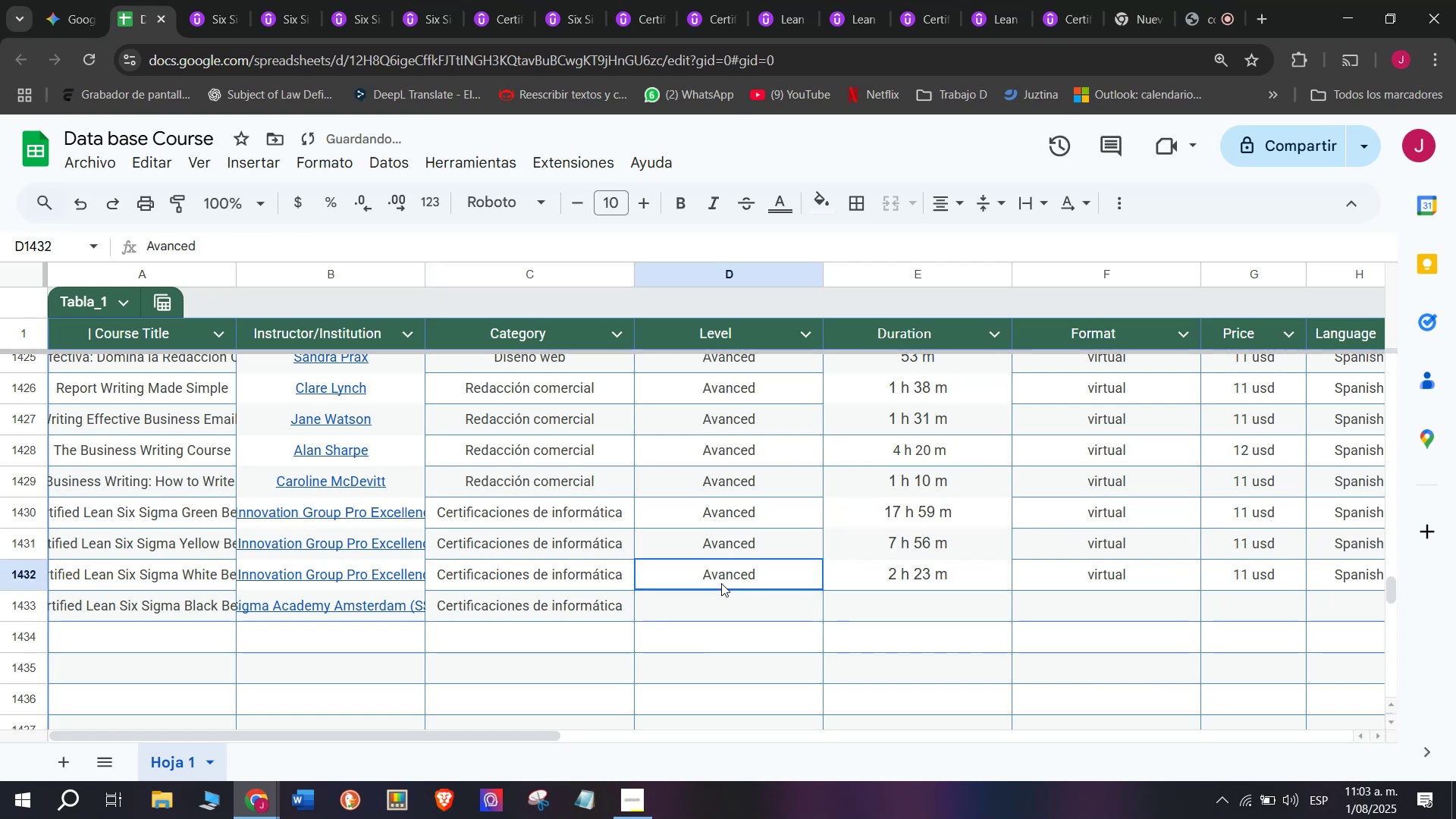 
key(Break)
 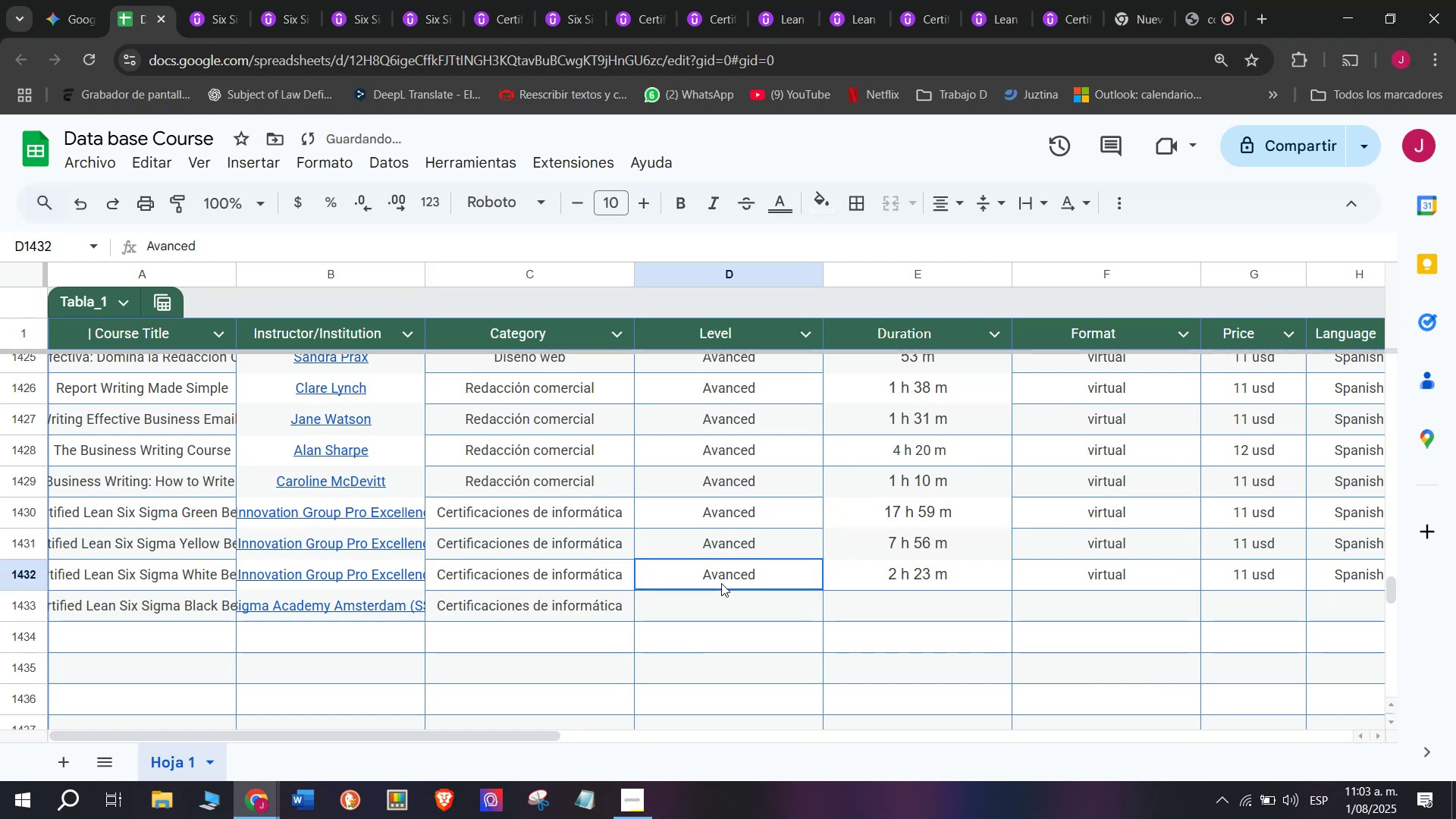 
key(Control+ControlLeft)
 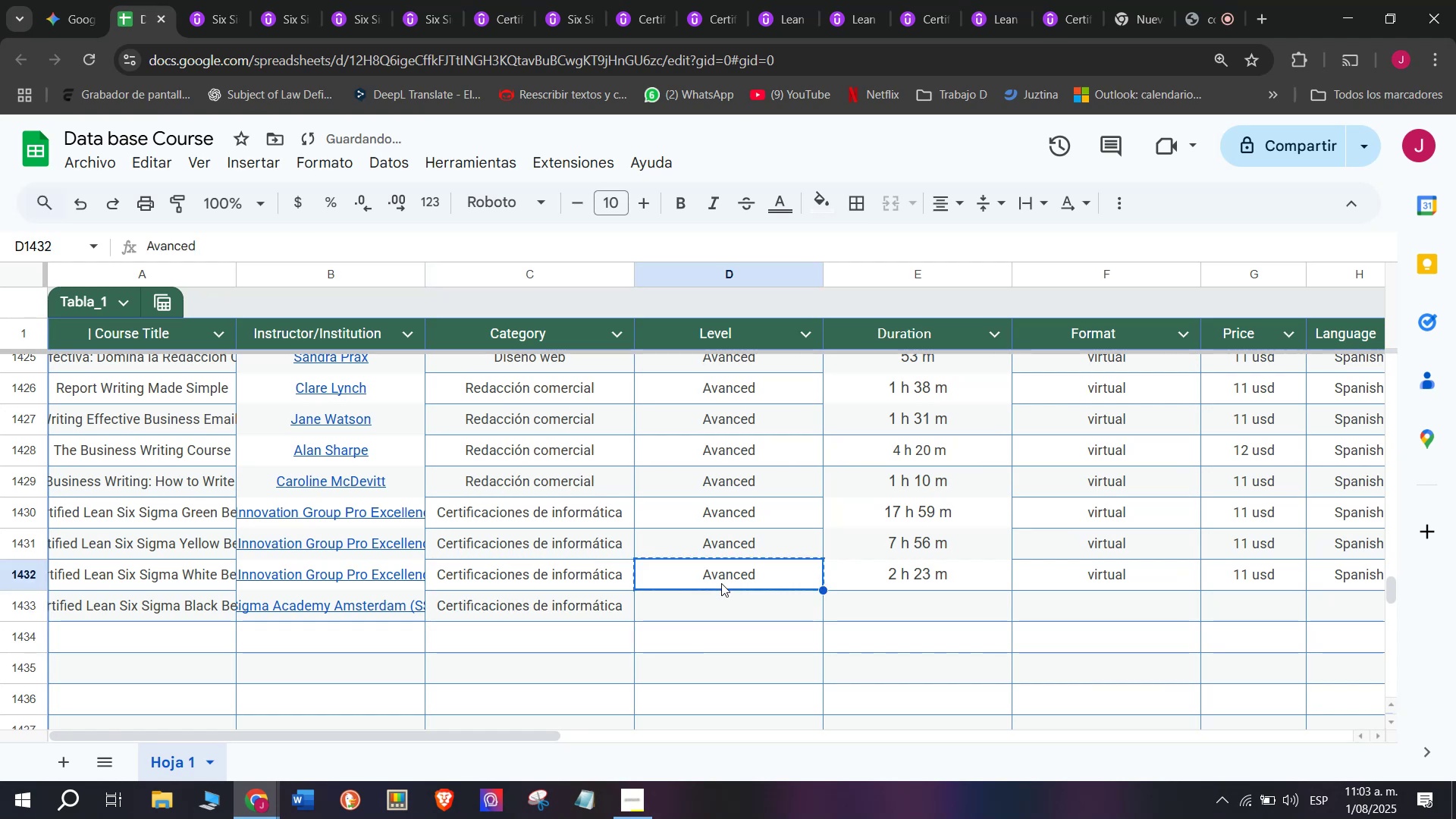 
key(Control+C)
 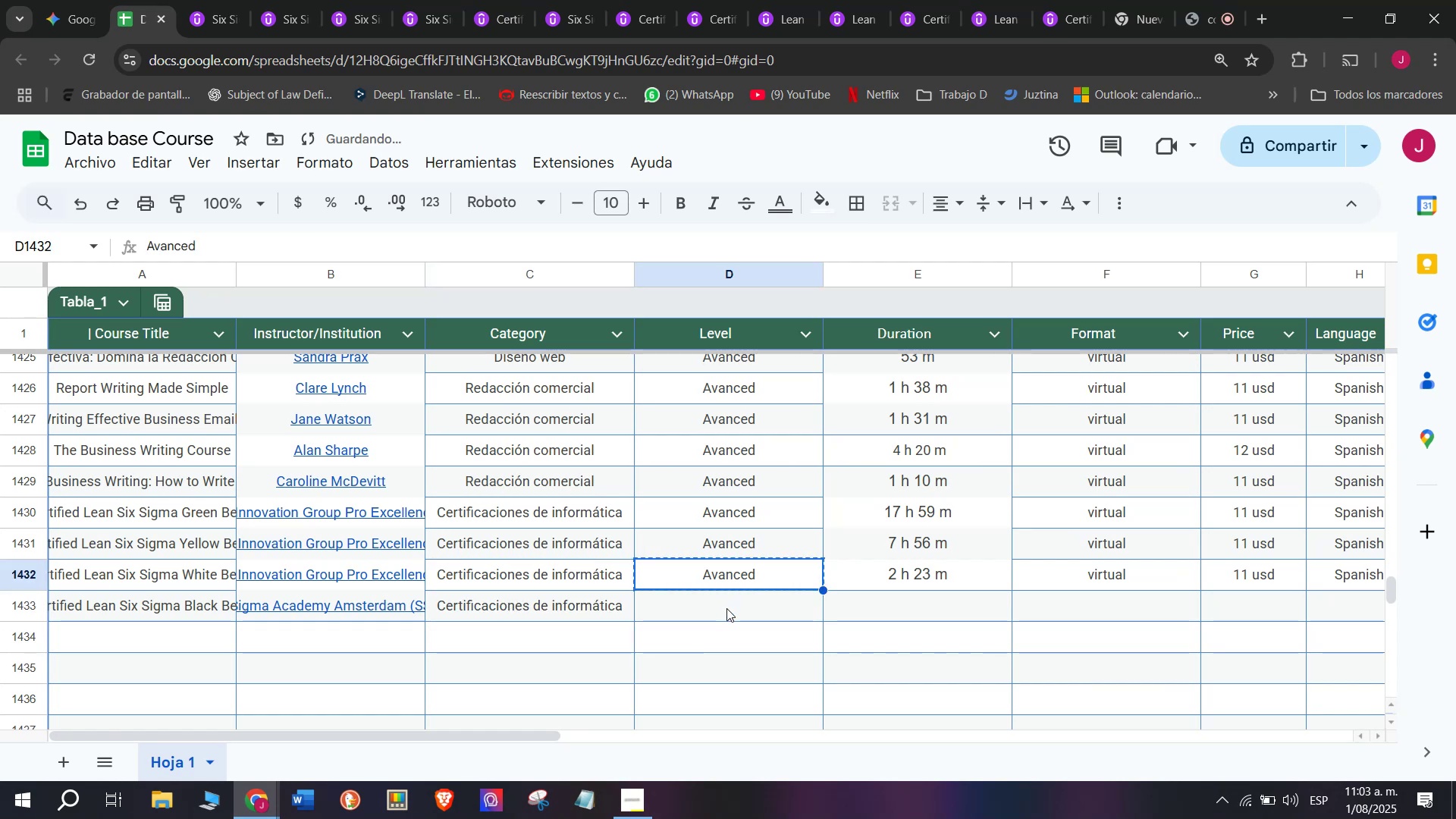 
triple_click([726, 608])
 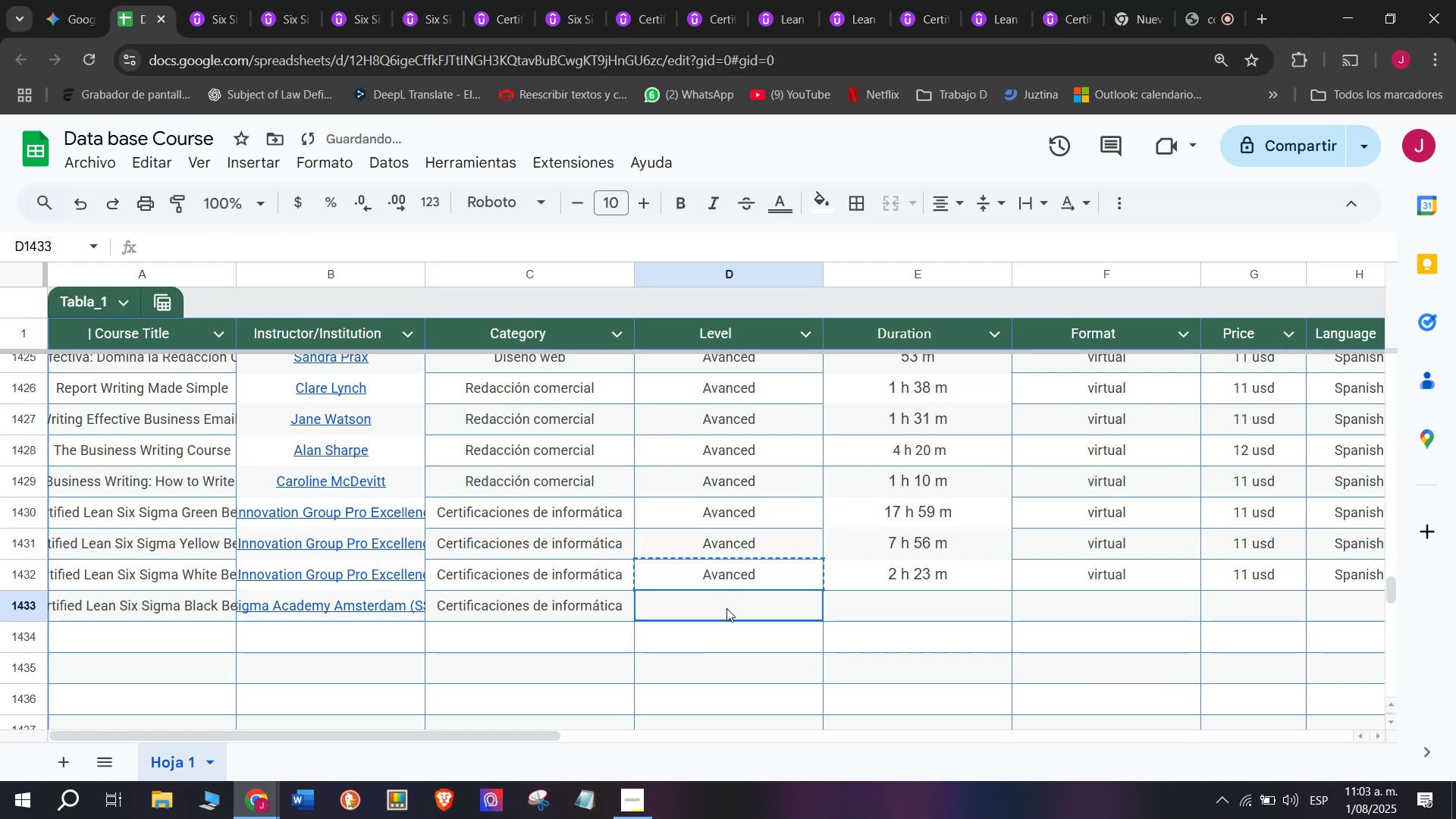 
key(Z)
 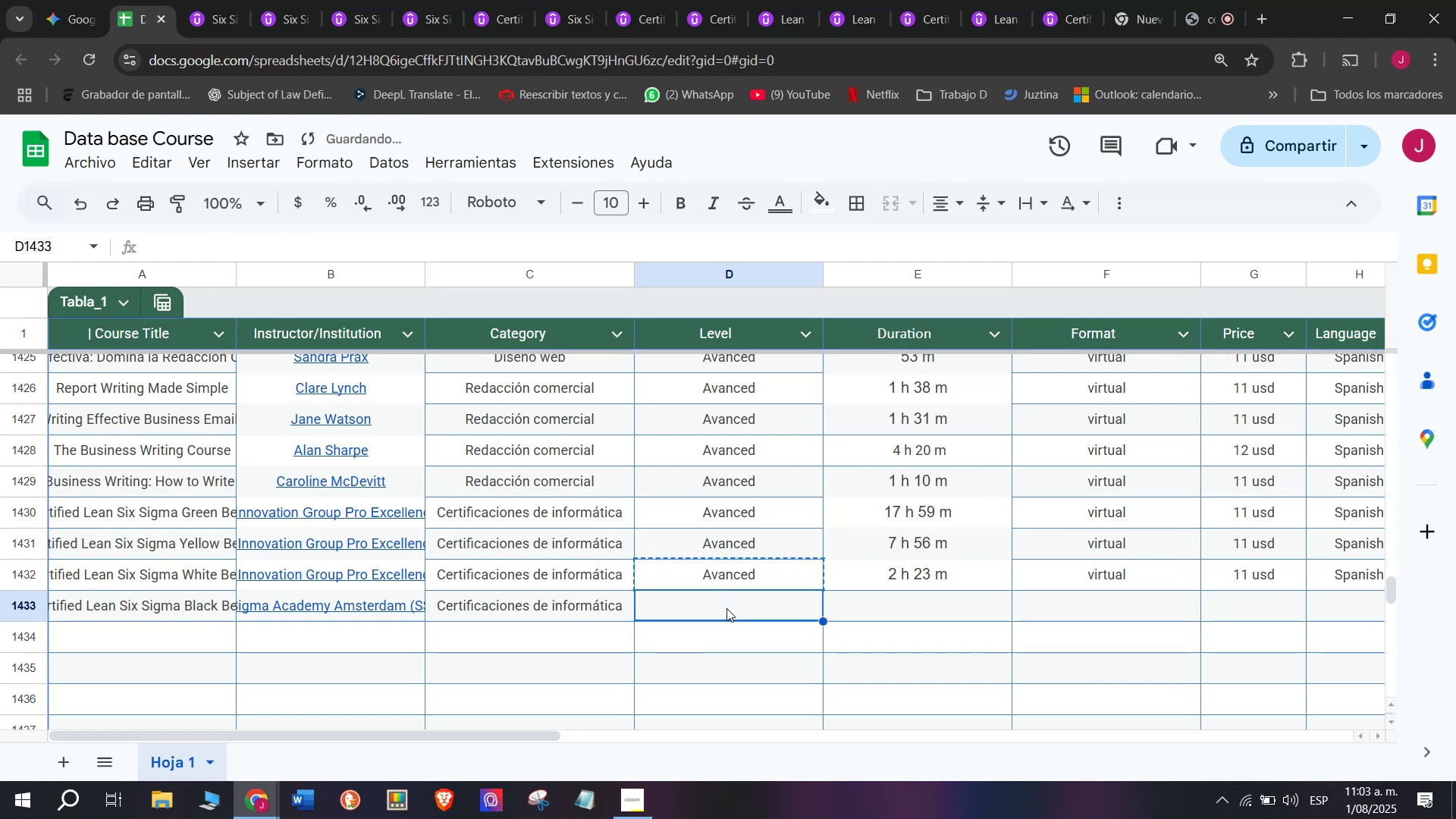 
key(Control+ControlLeft)
 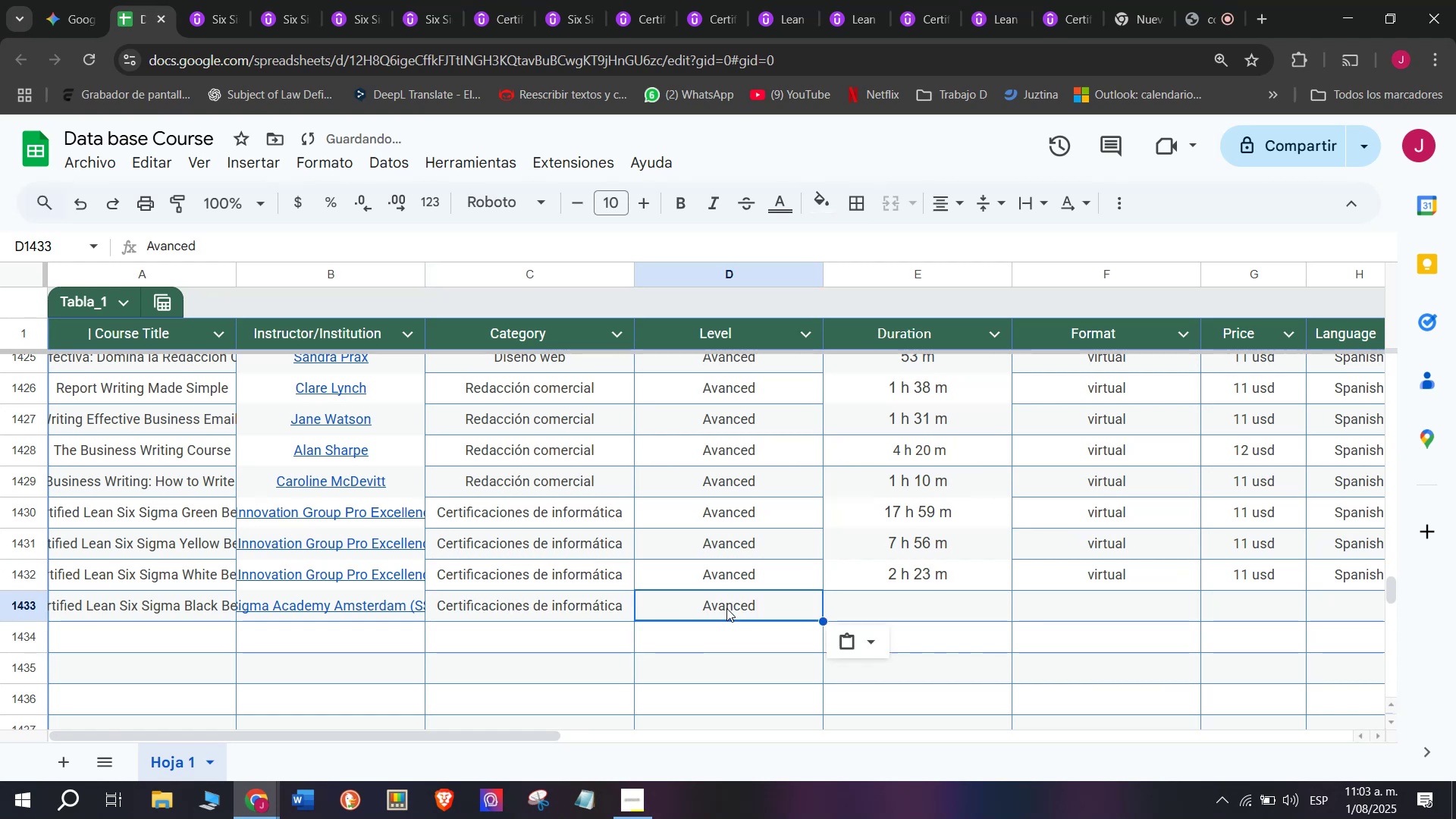 
key(Control+V)
 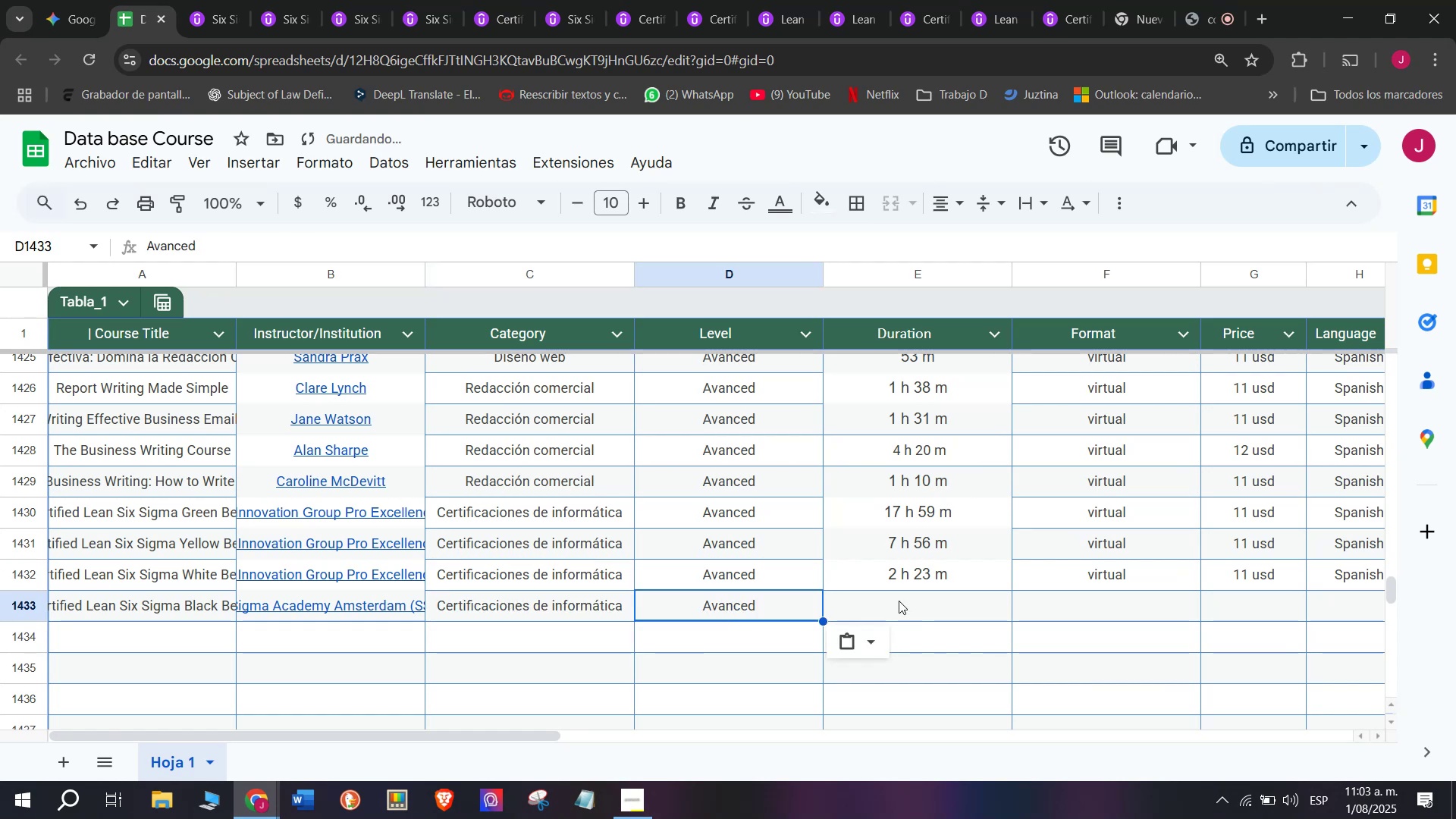 
triple_click([899, 601])
 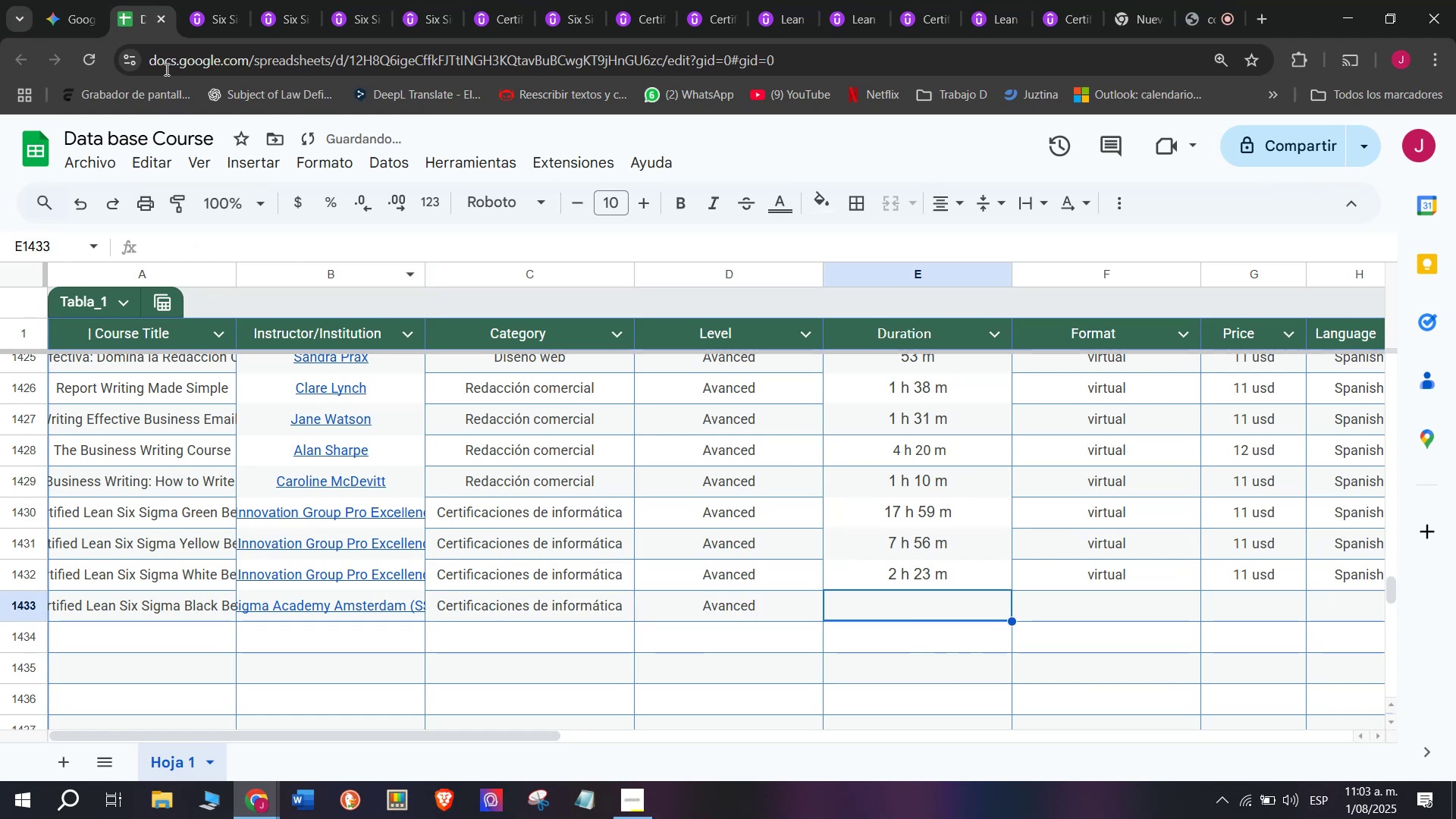 
left_click([246, 0])
 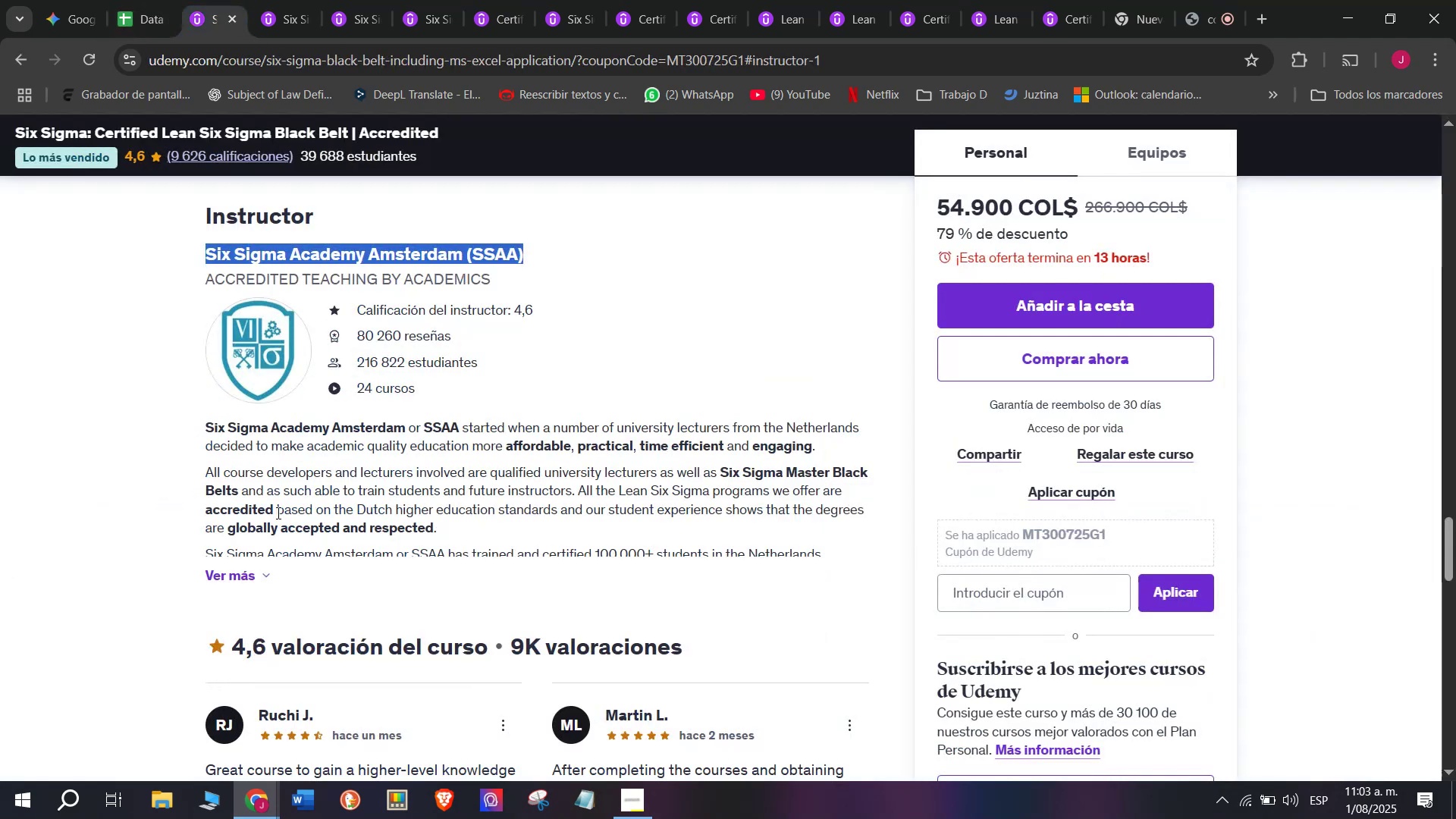 
scroll: coordinate [277, 512], scroll_direction: up, amount: 11.0
 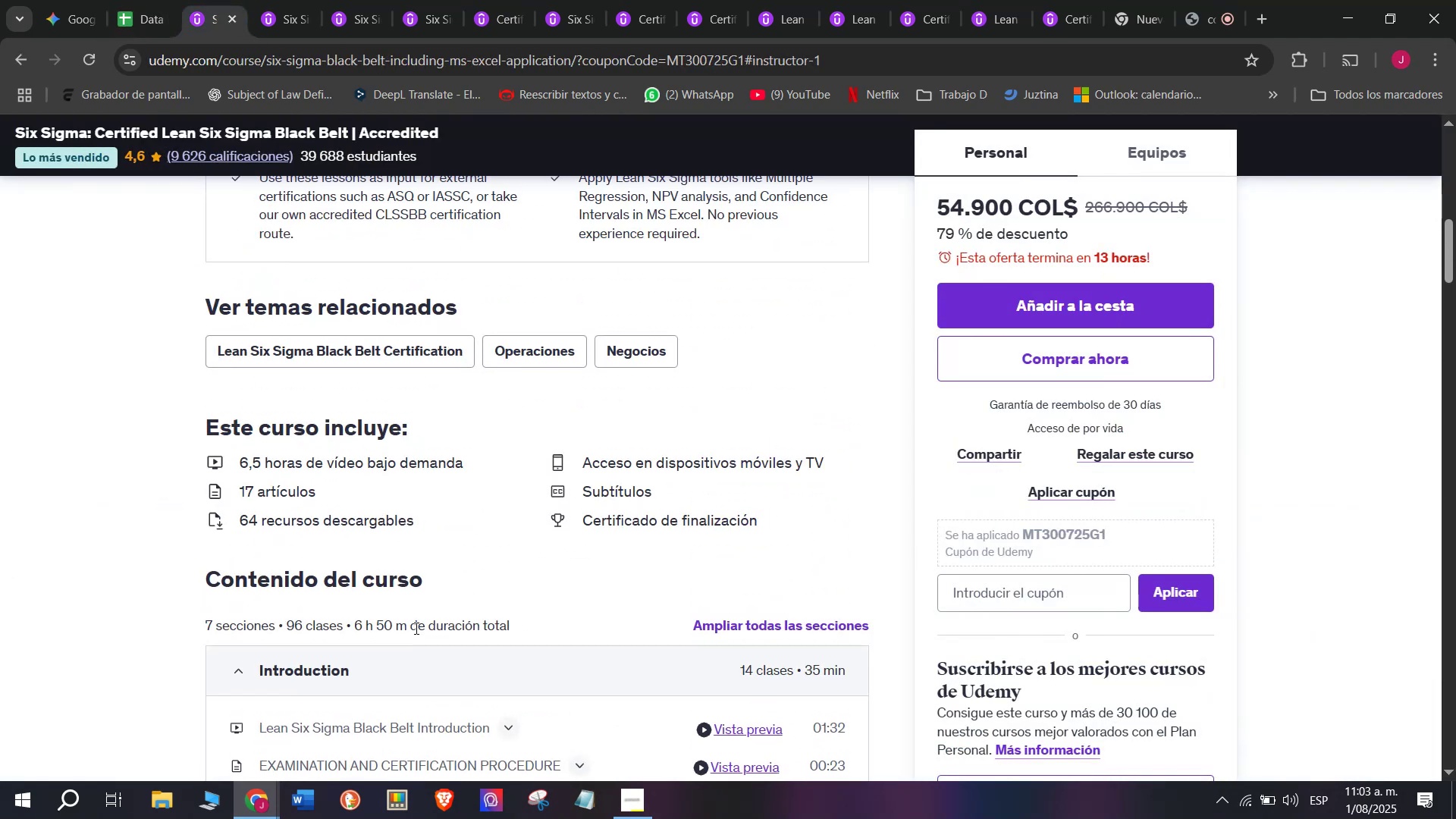 
left_click_drag(start_coordinate=[409, 625], to_coordinate=[358, 629])
 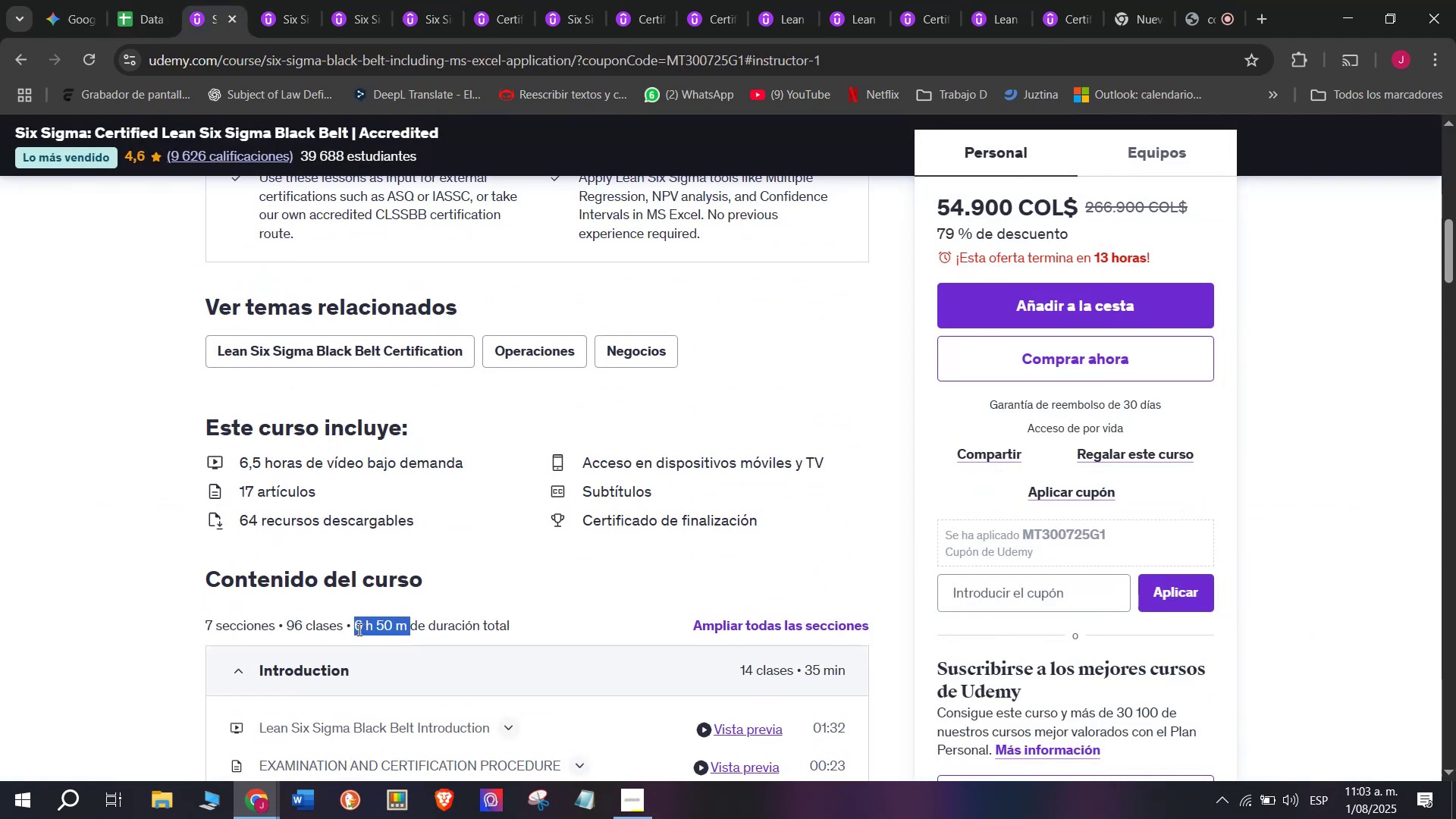 
key(Break)
 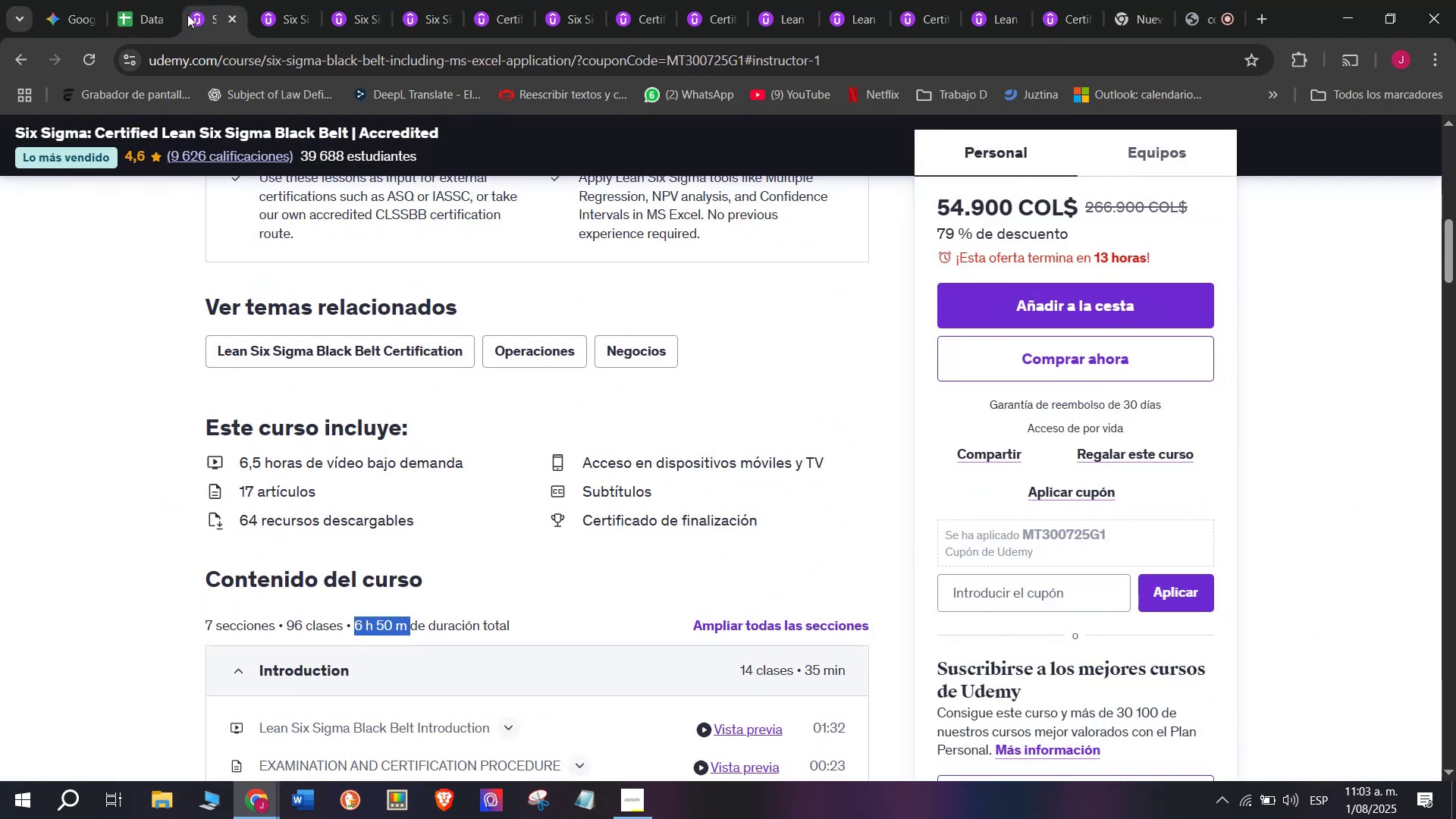 
key(Control+ControlLeft)
 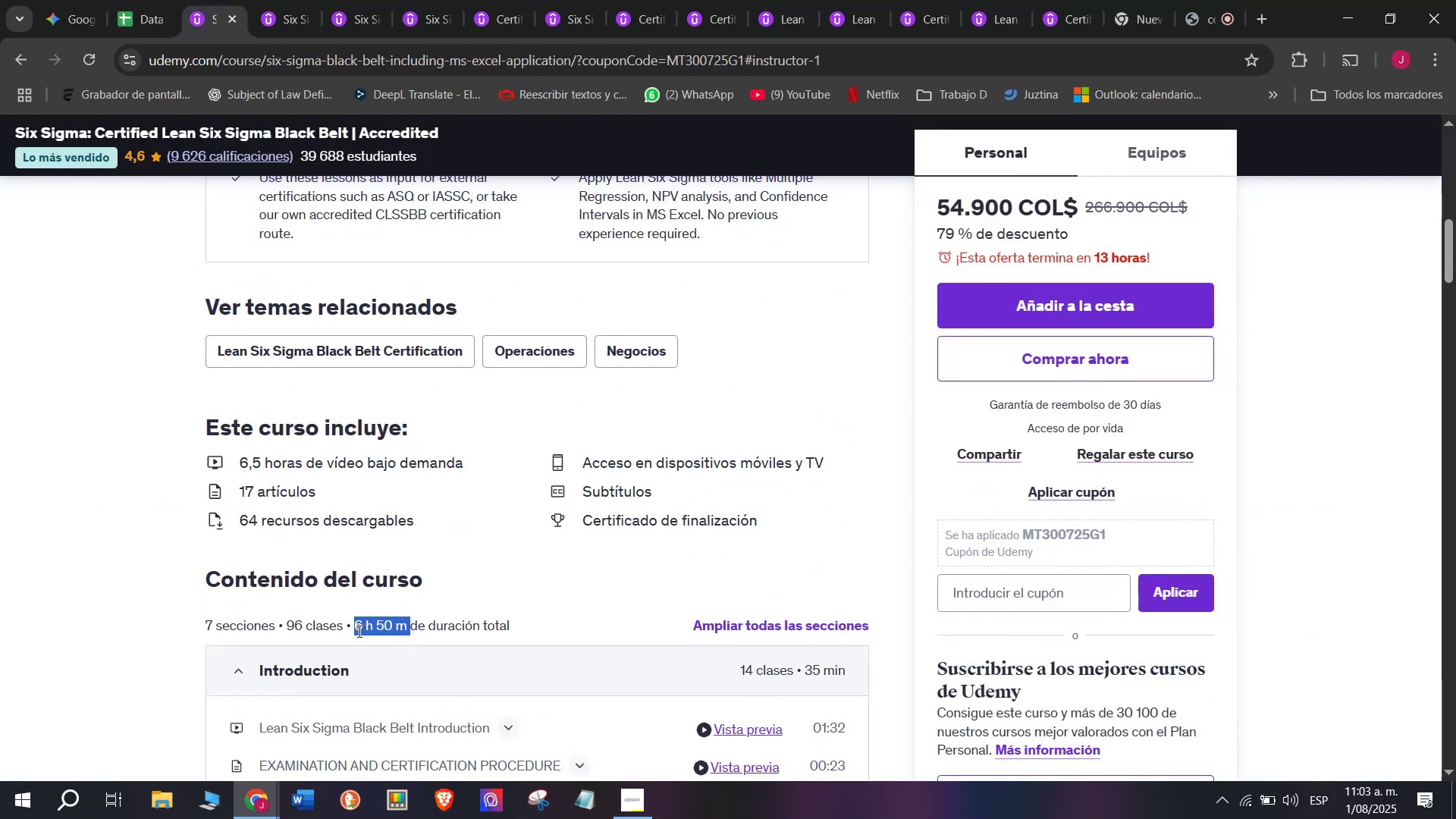 
key(Control+C)
 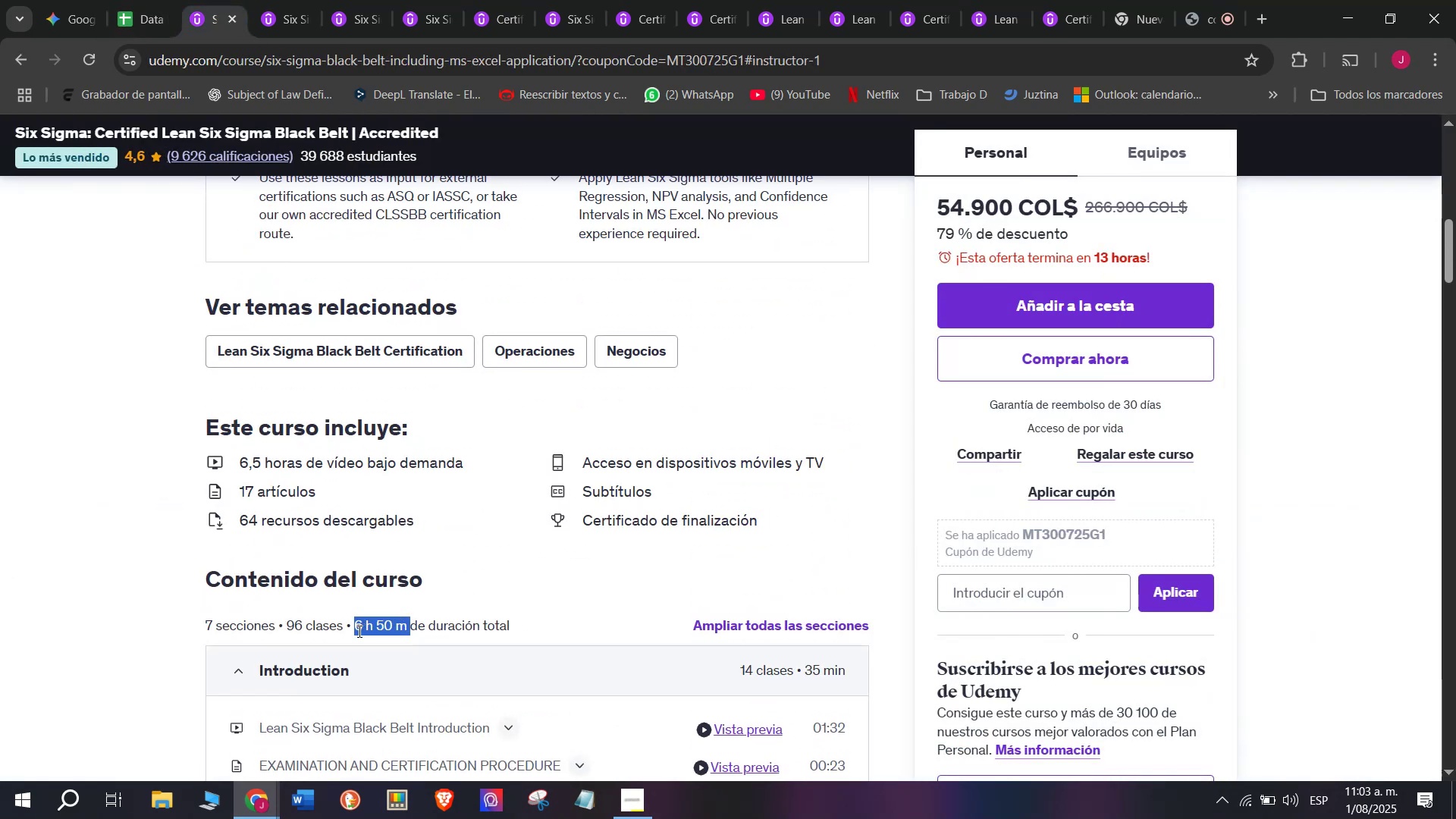 
key(Break)
 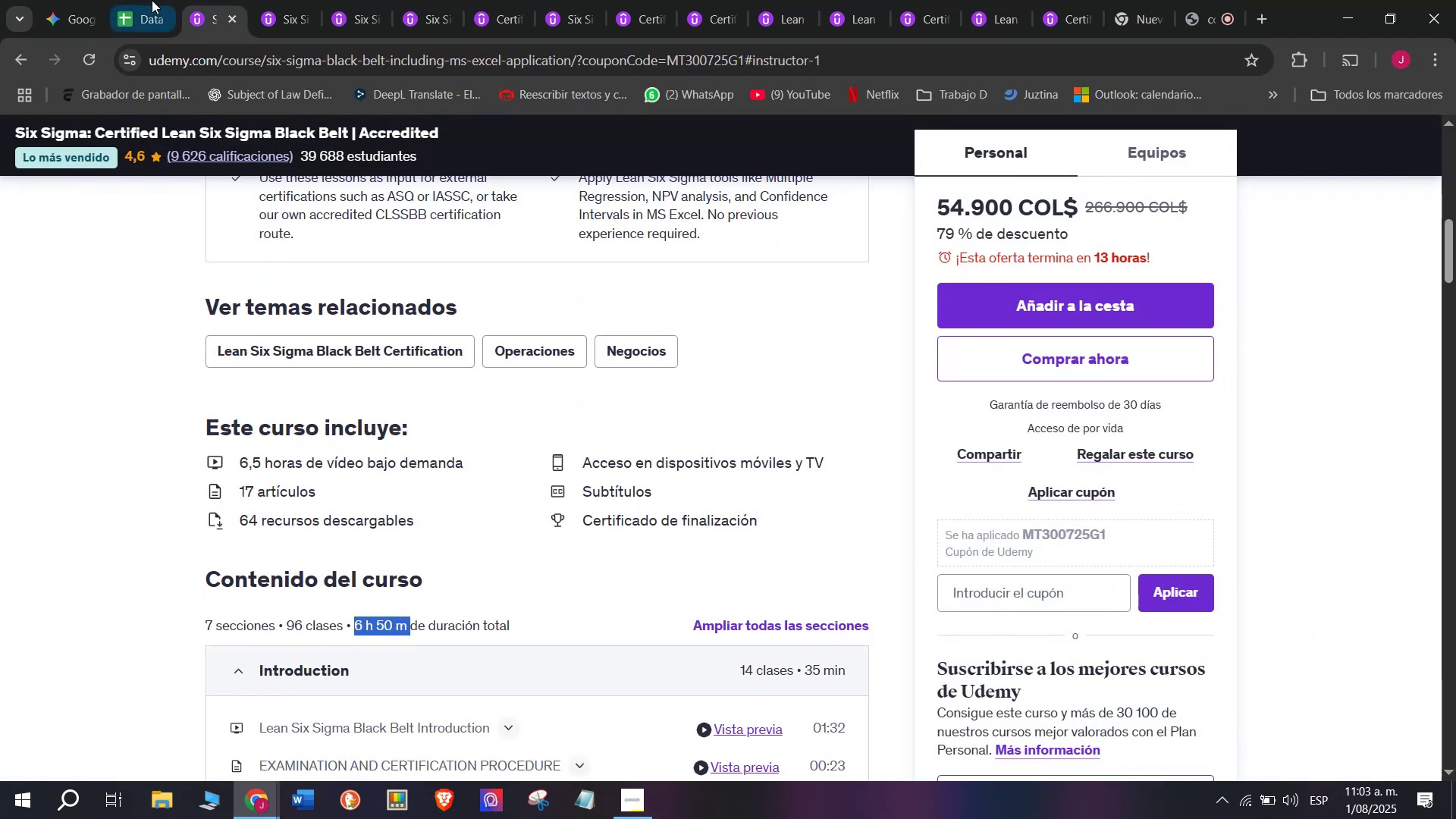 
key(Control+ControlLeft)
 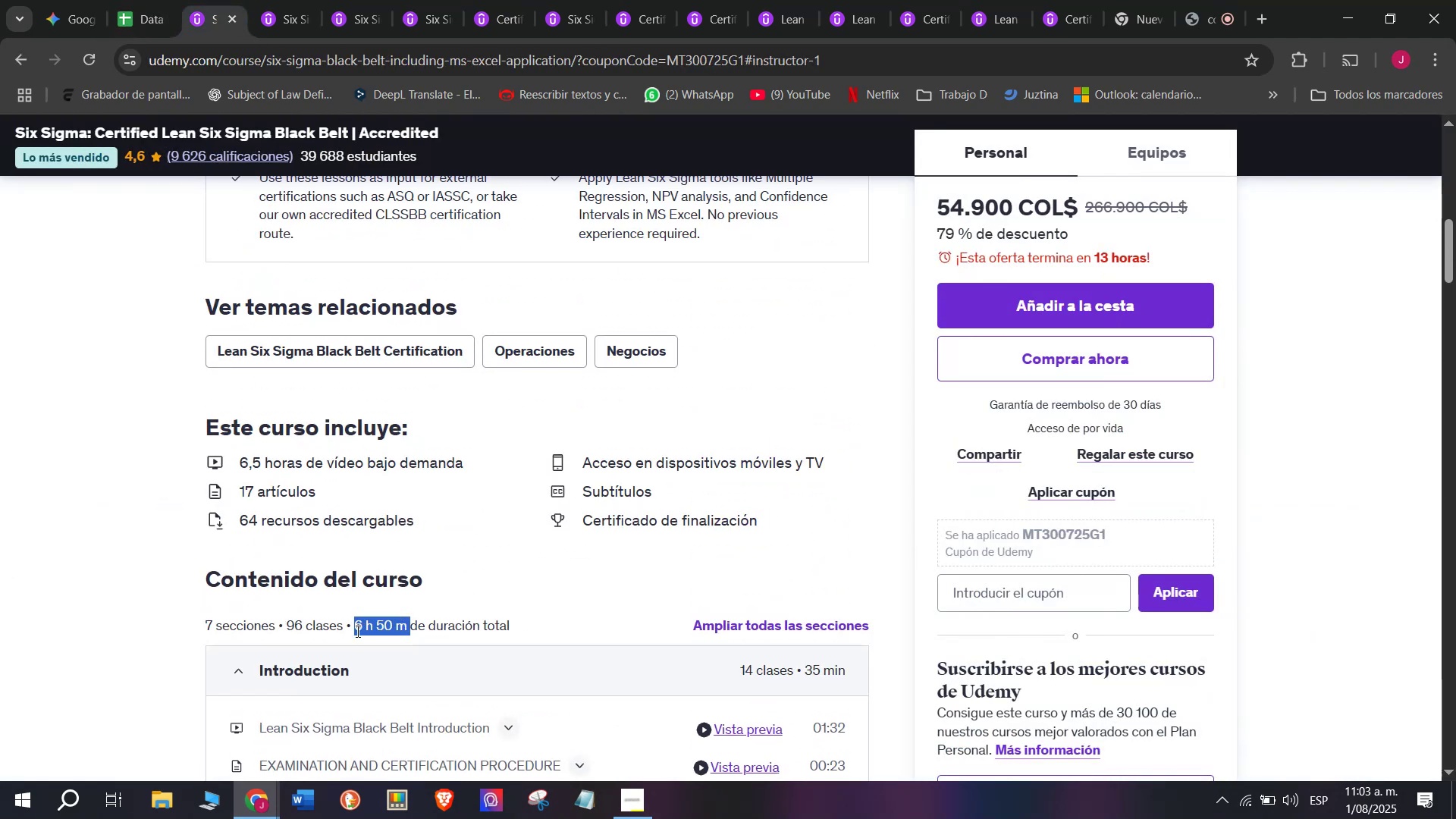 
key(Control+C)
 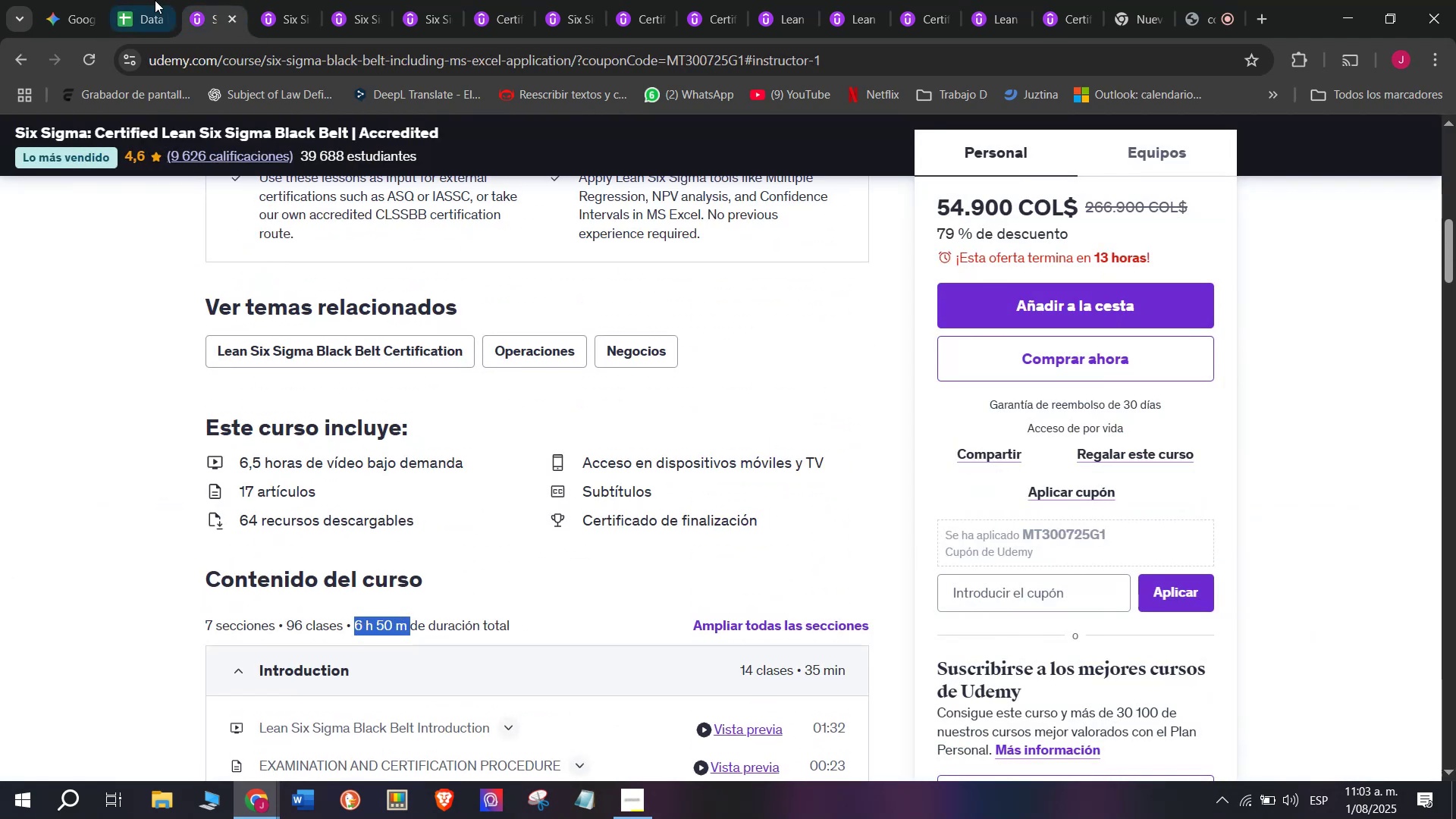 
left_click([152, 0])
 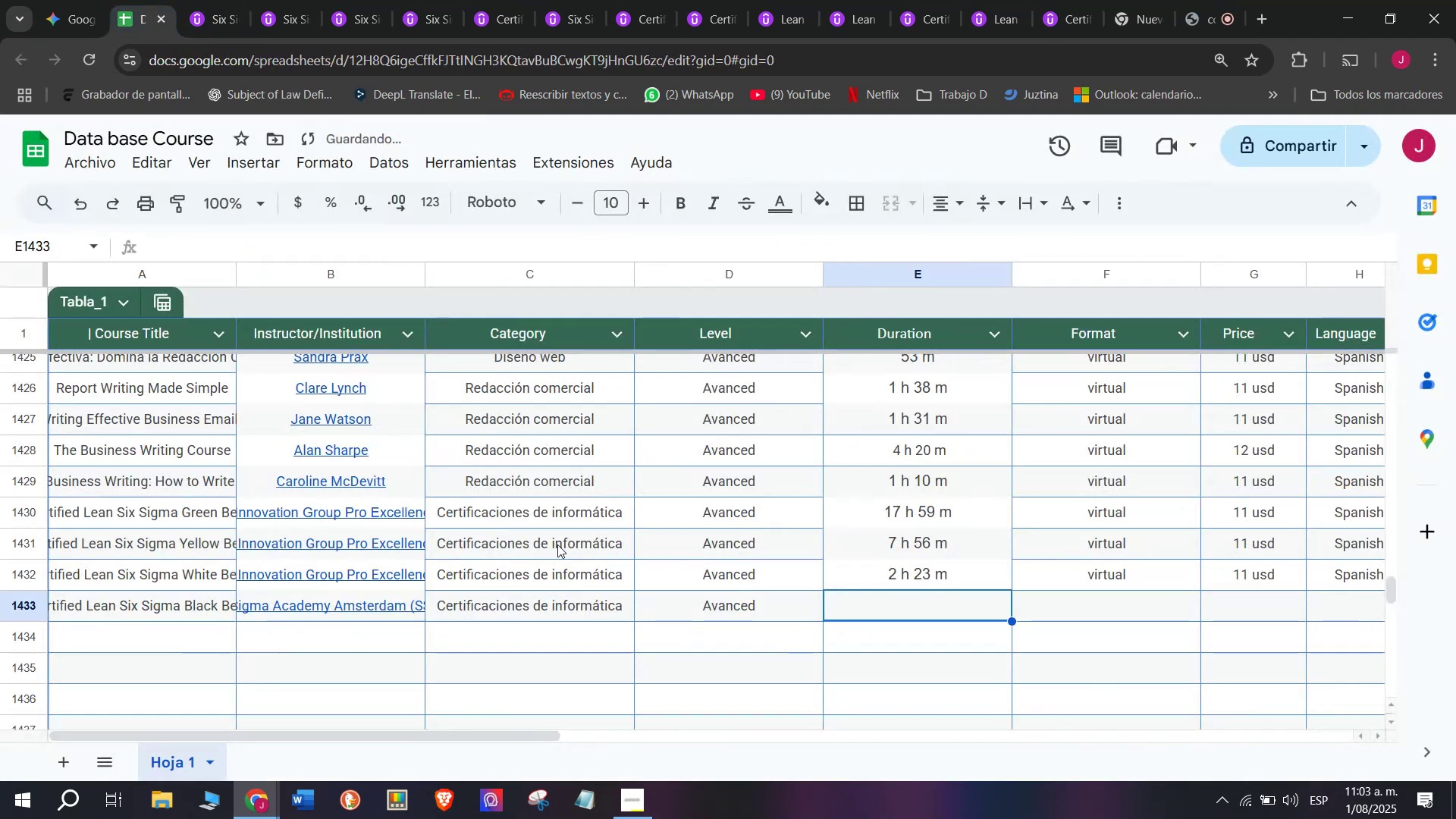 
key(Z)
 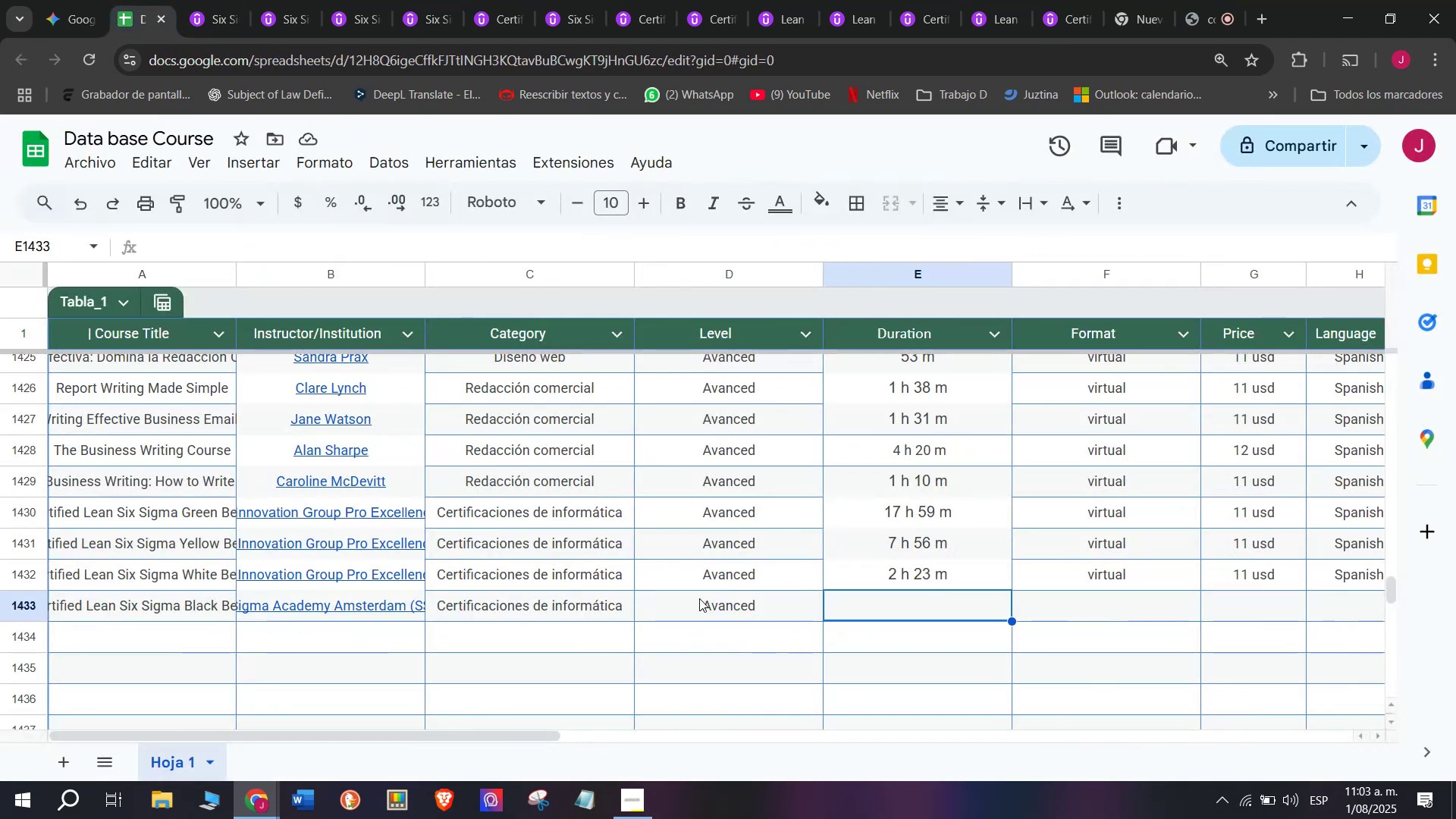 
key(Control+ControlLeft)
 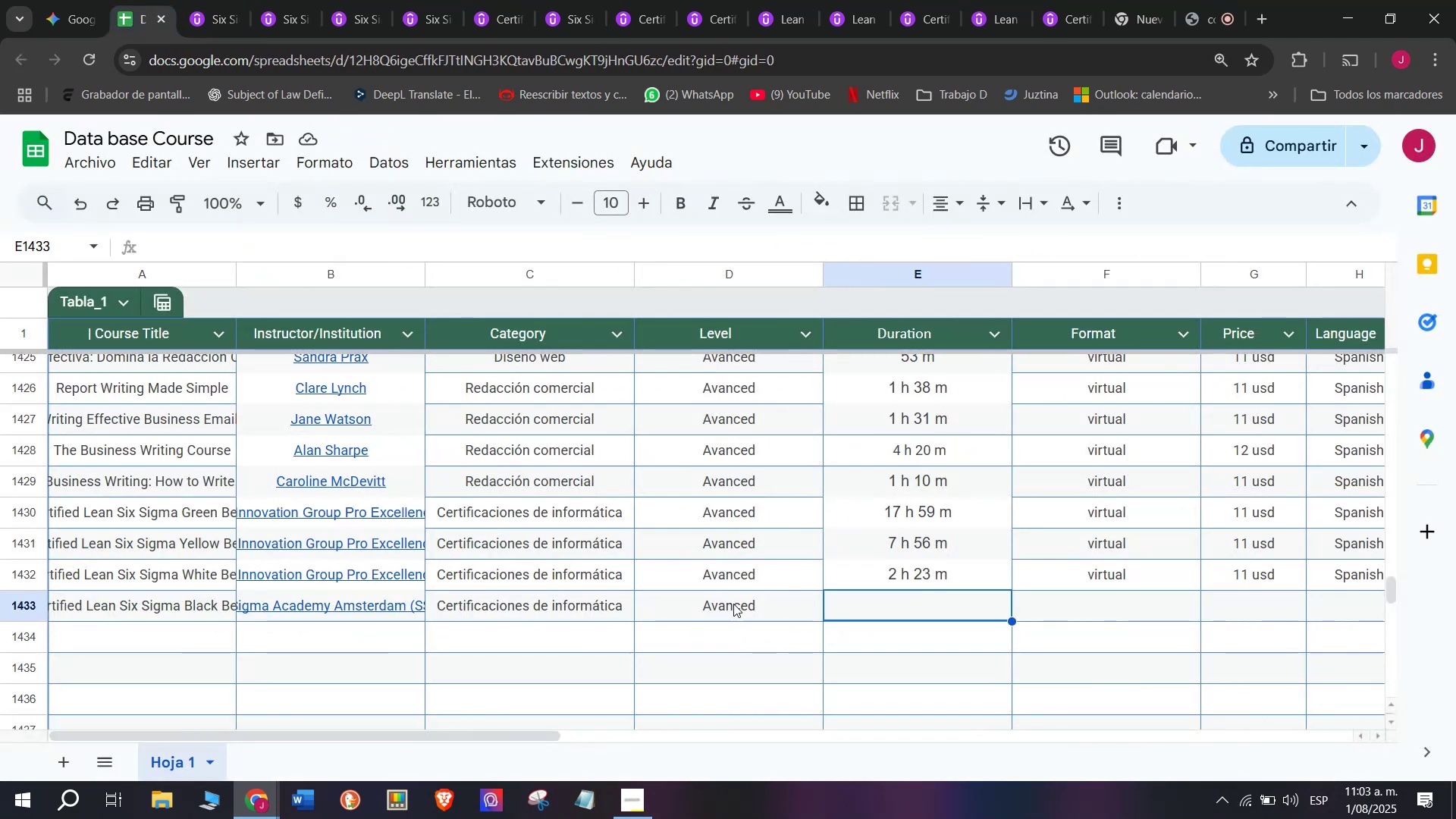 
key(Control+V)
 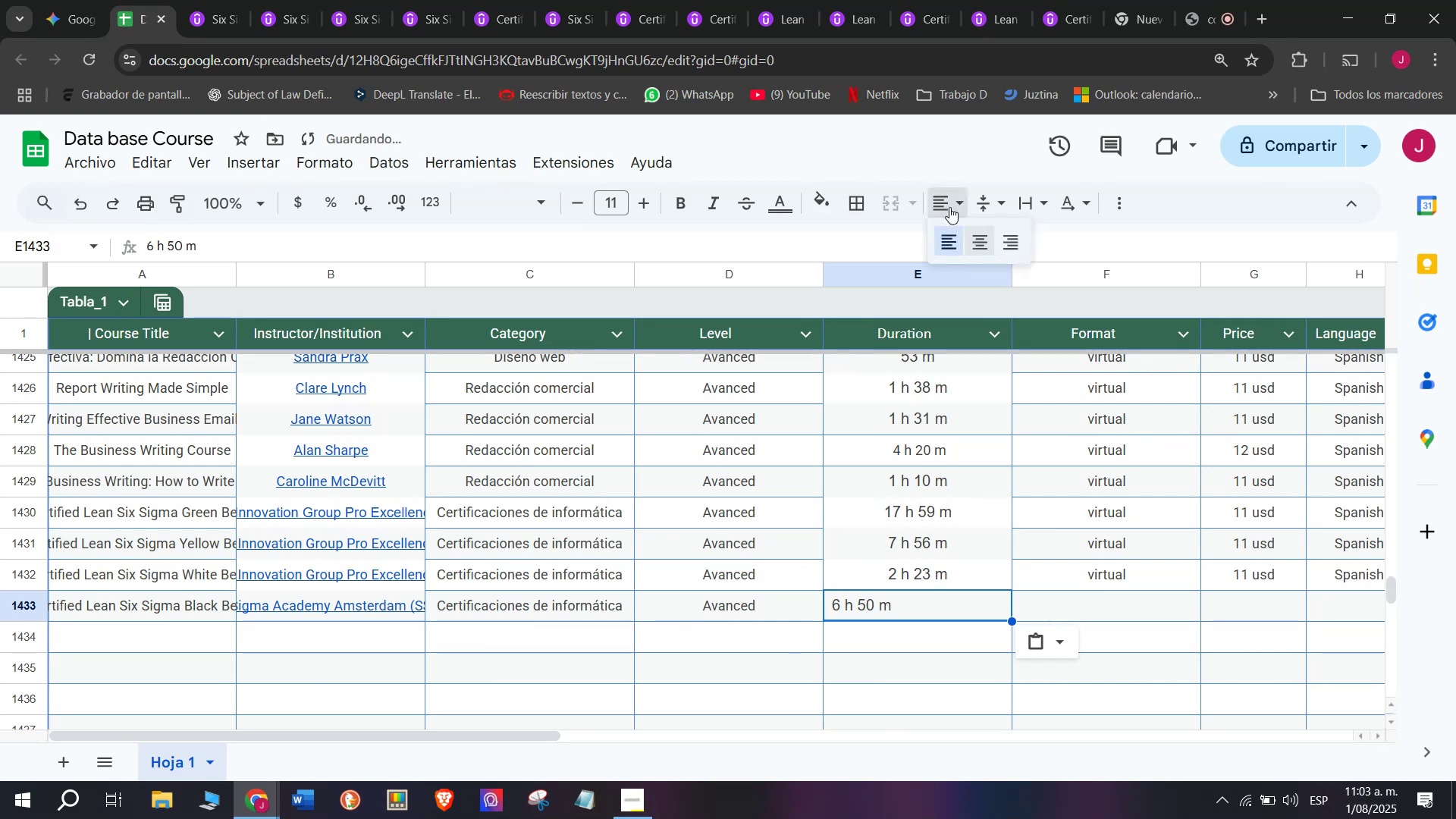 
double_click([977, 245])
 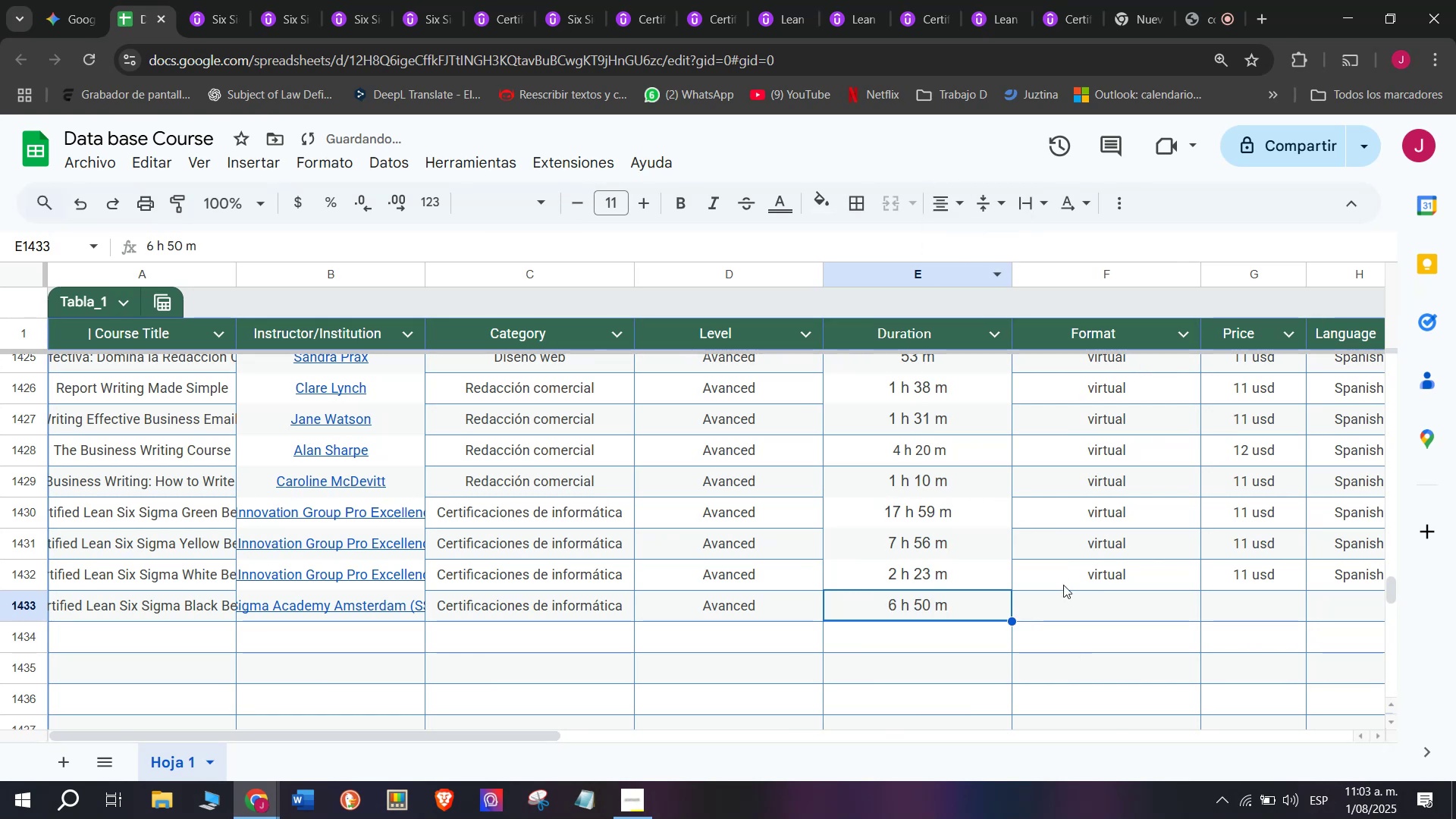 
left_click([1063, 585])
 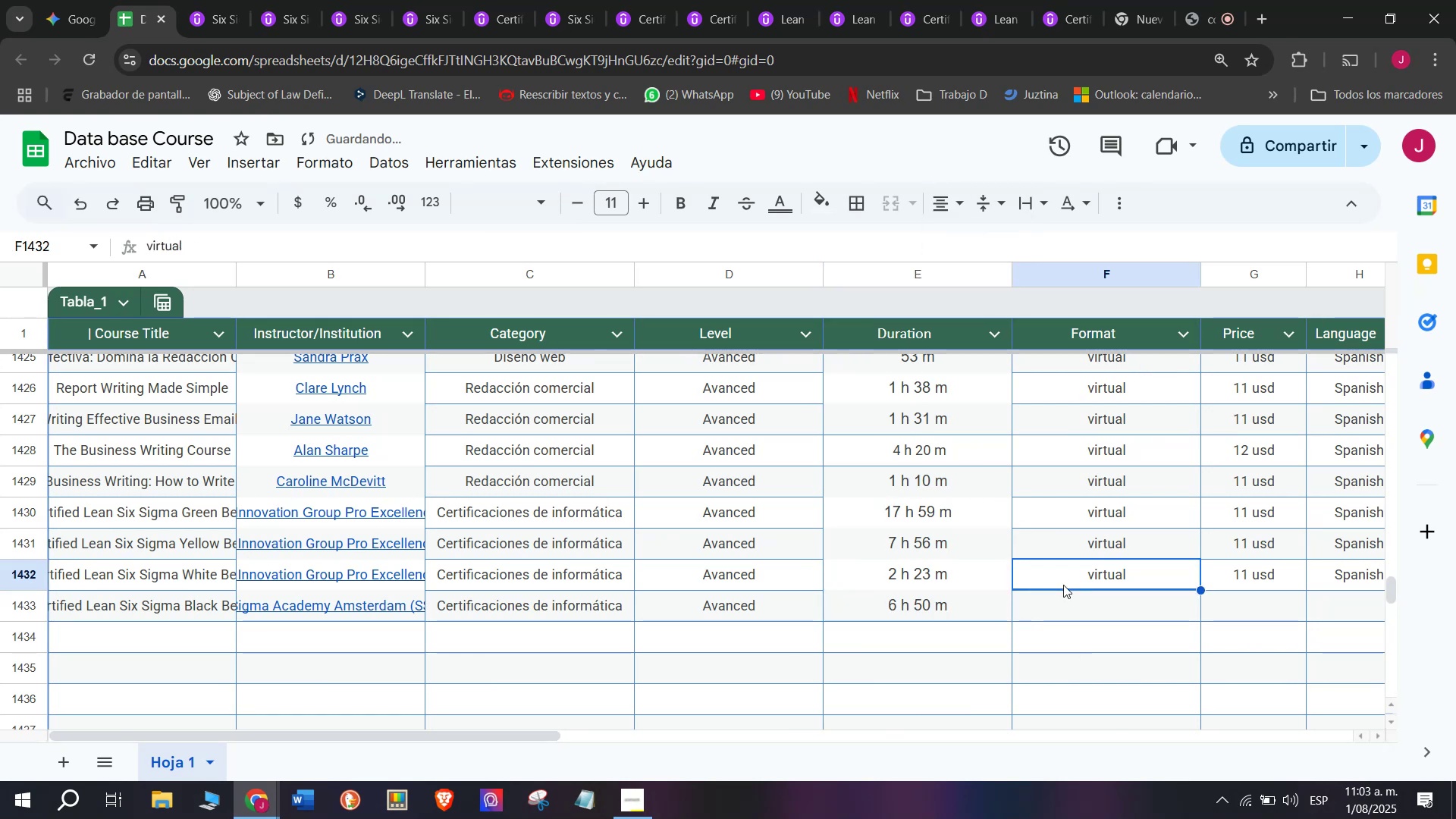 
key(Control+ControlLeft)
 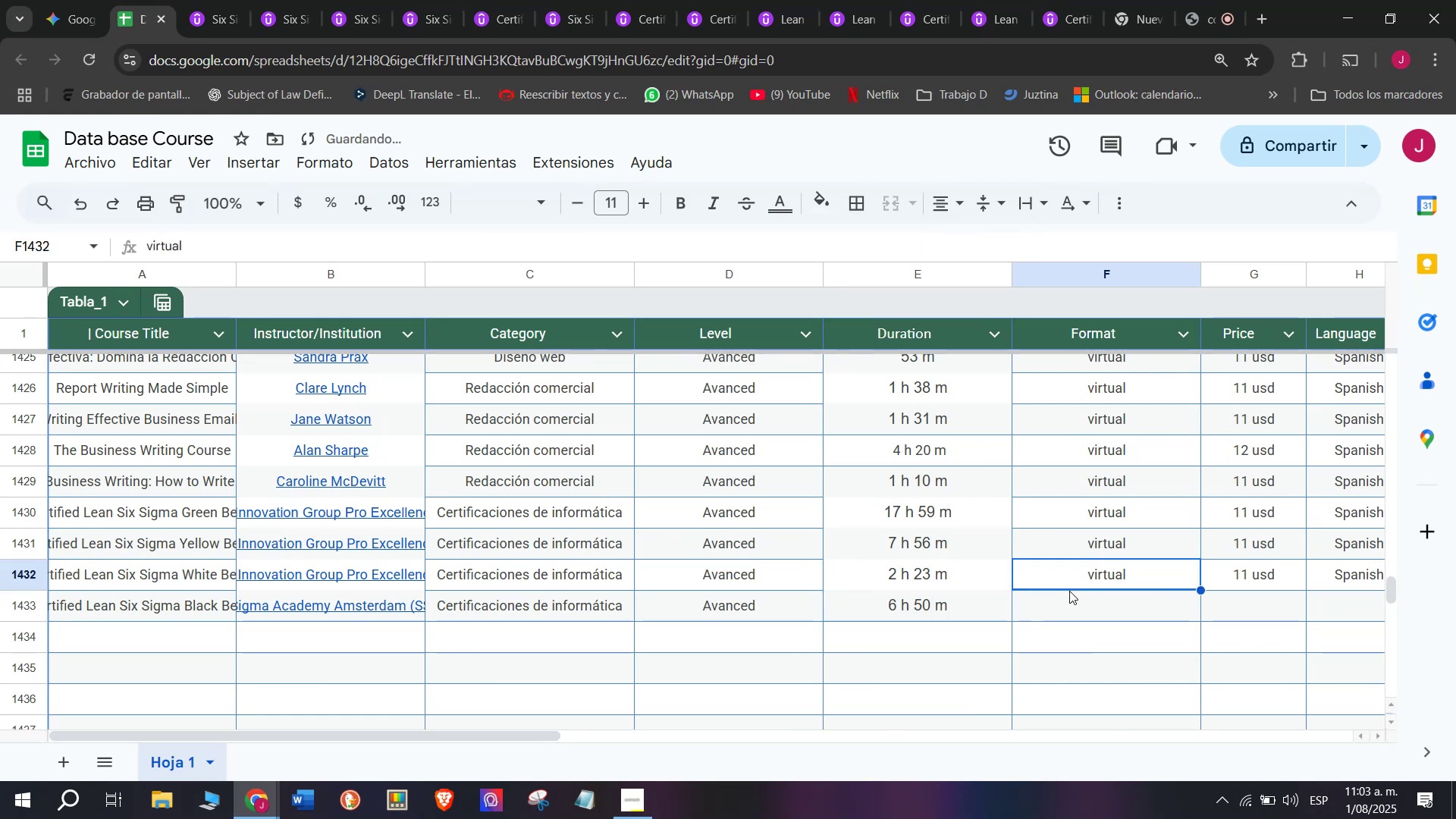 
key(Break)
 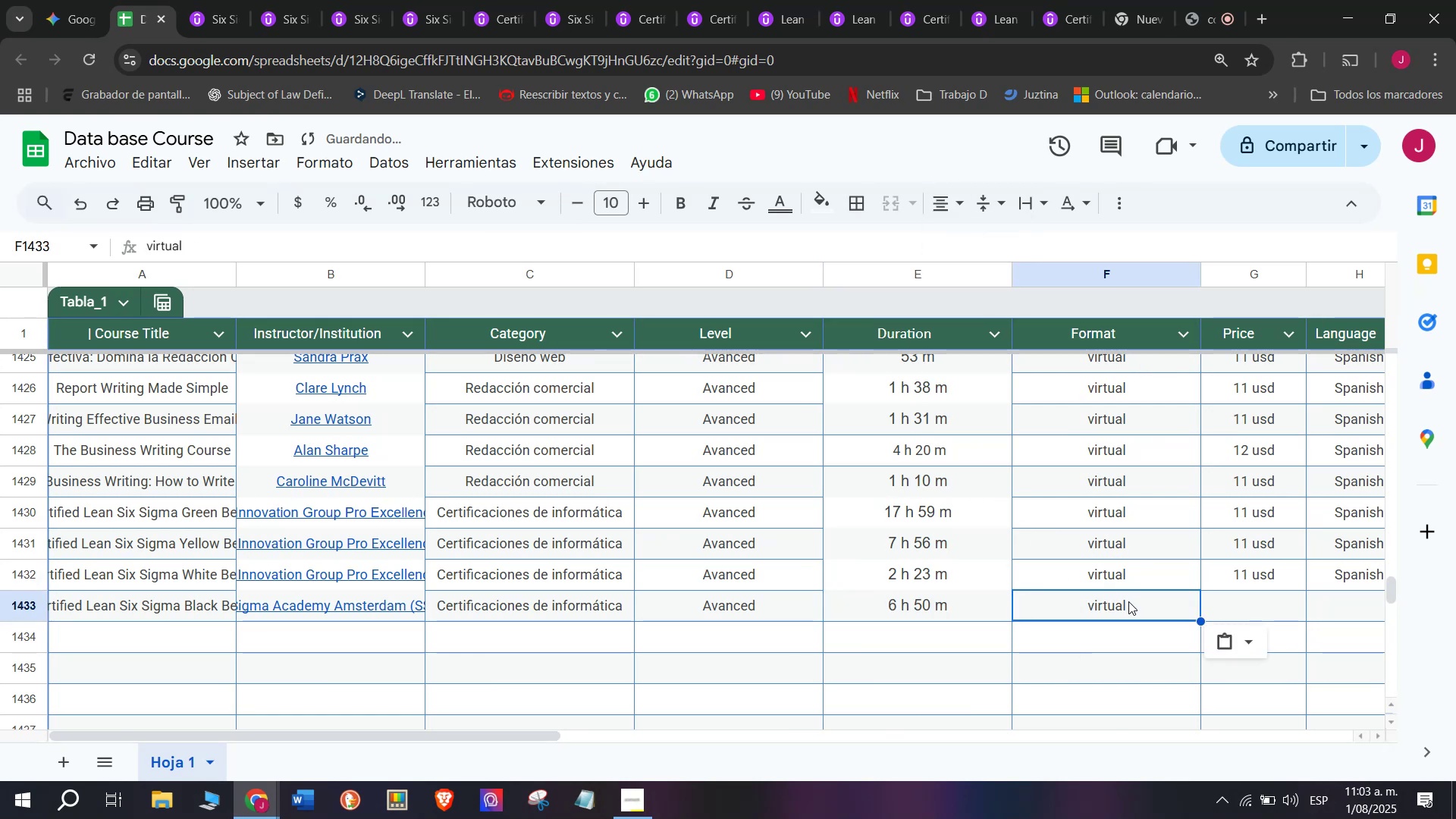 
key(Control+C)
 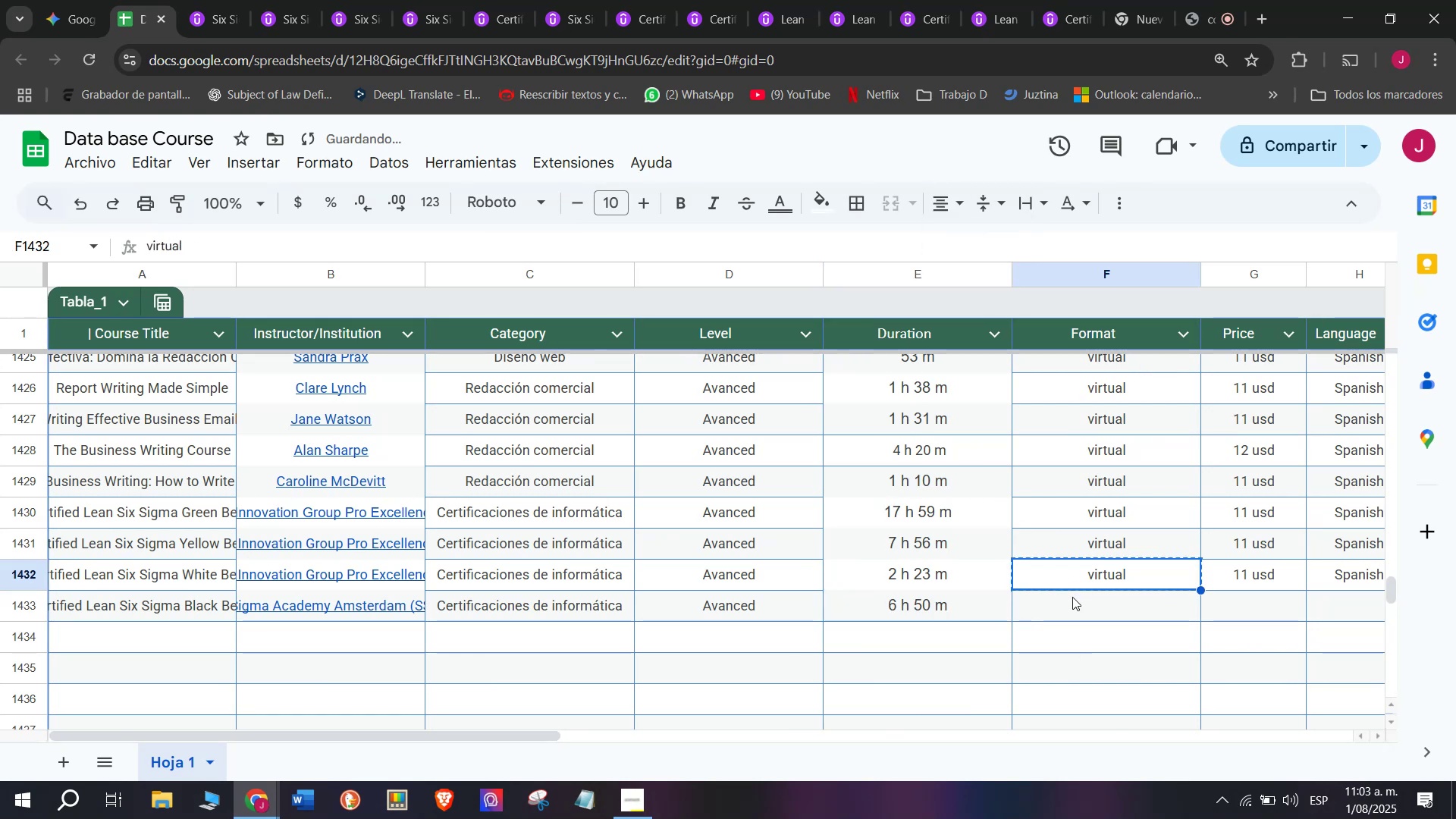 
key(Z)
 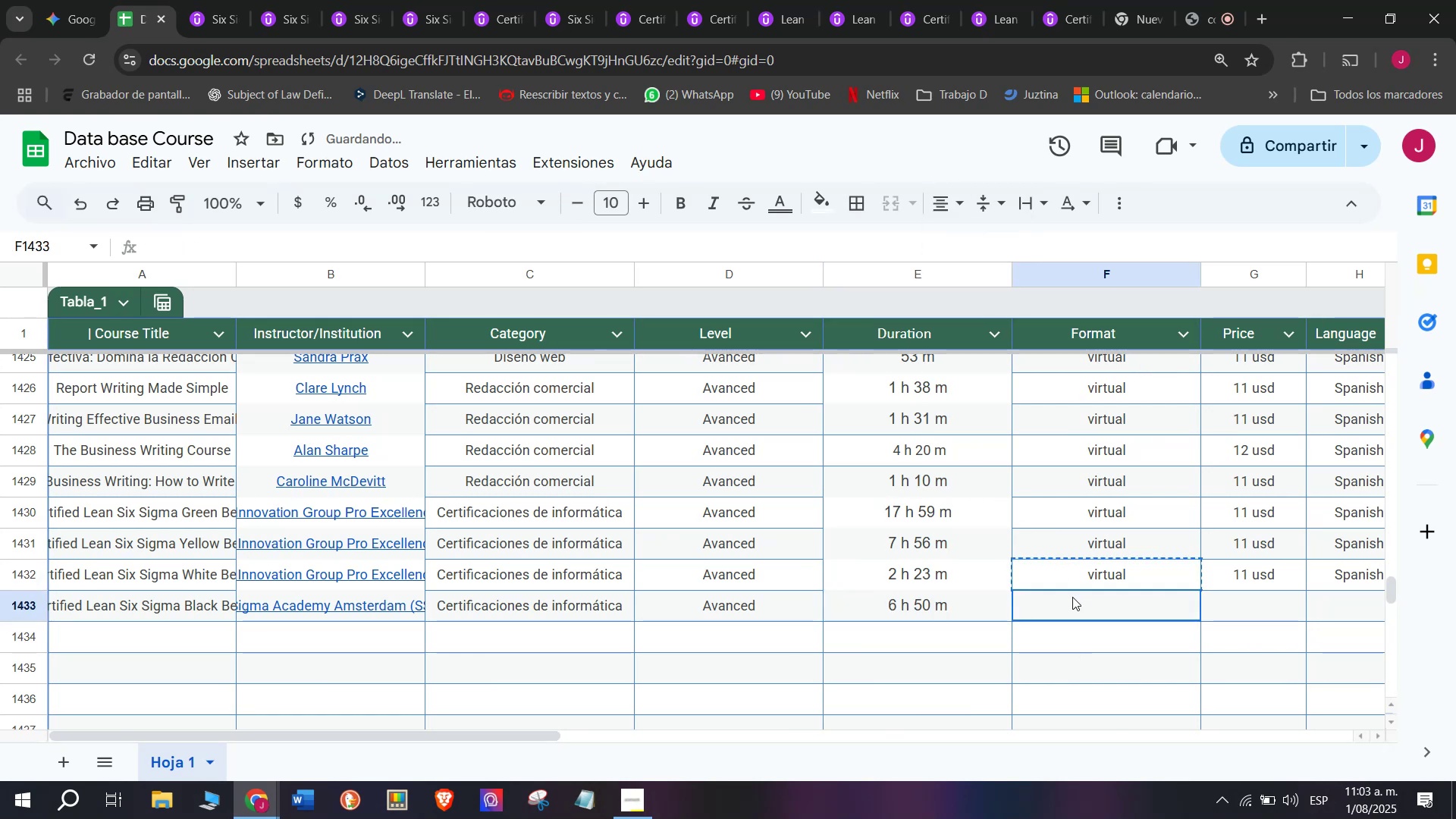 
double_click([1072, 597])
 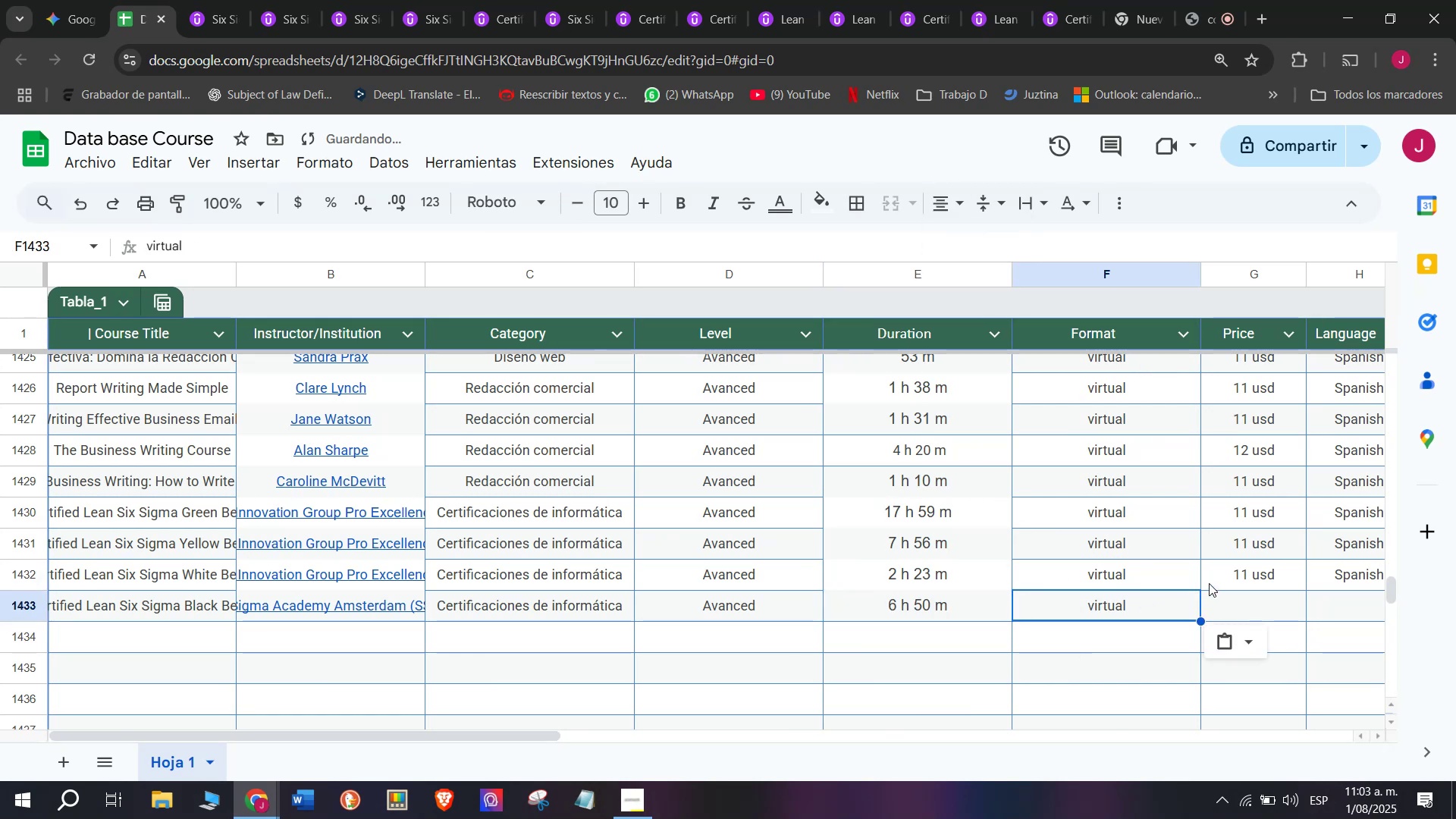 
key(Control+ControlLeft)
 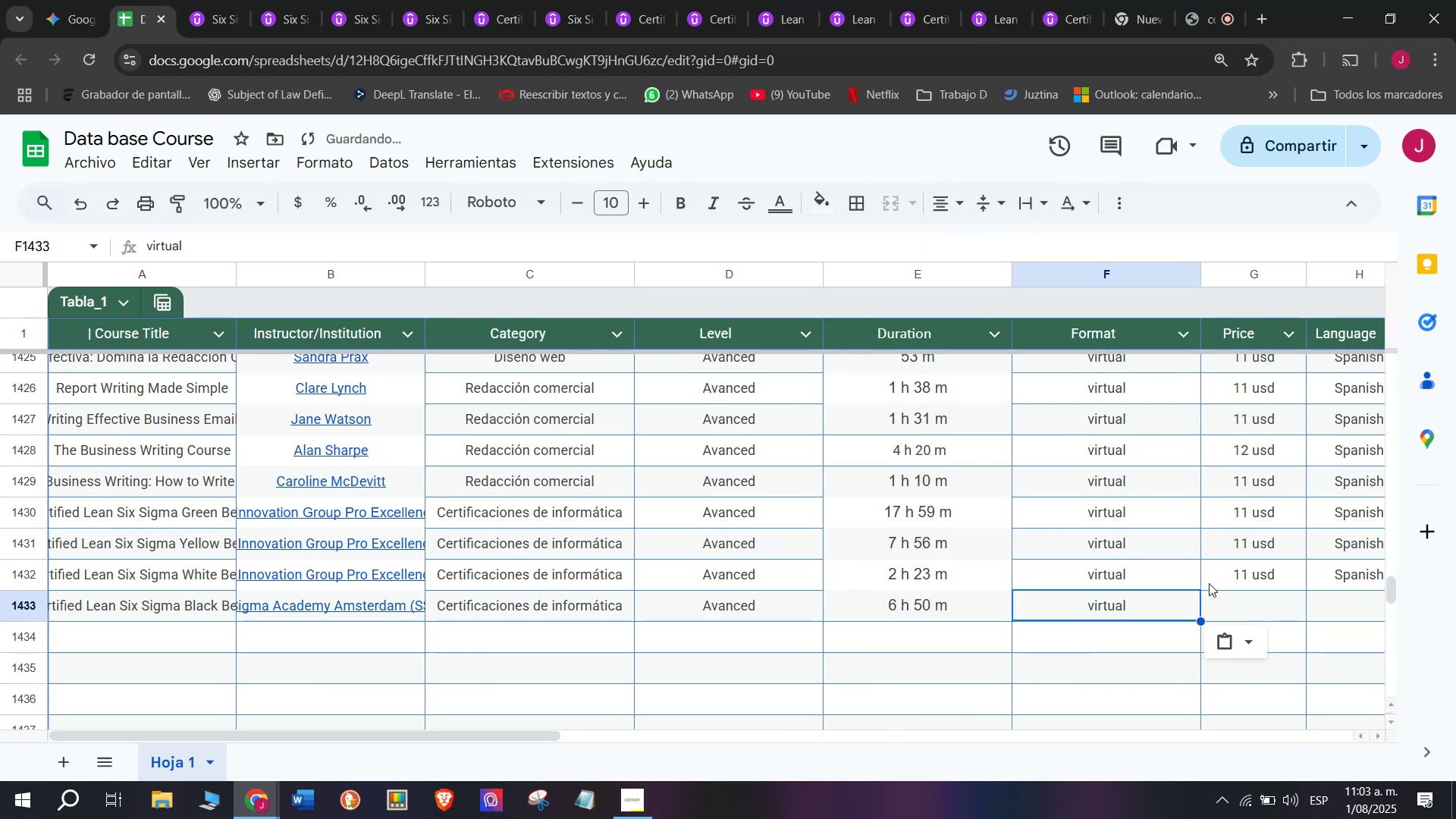 
key(Control+V)
 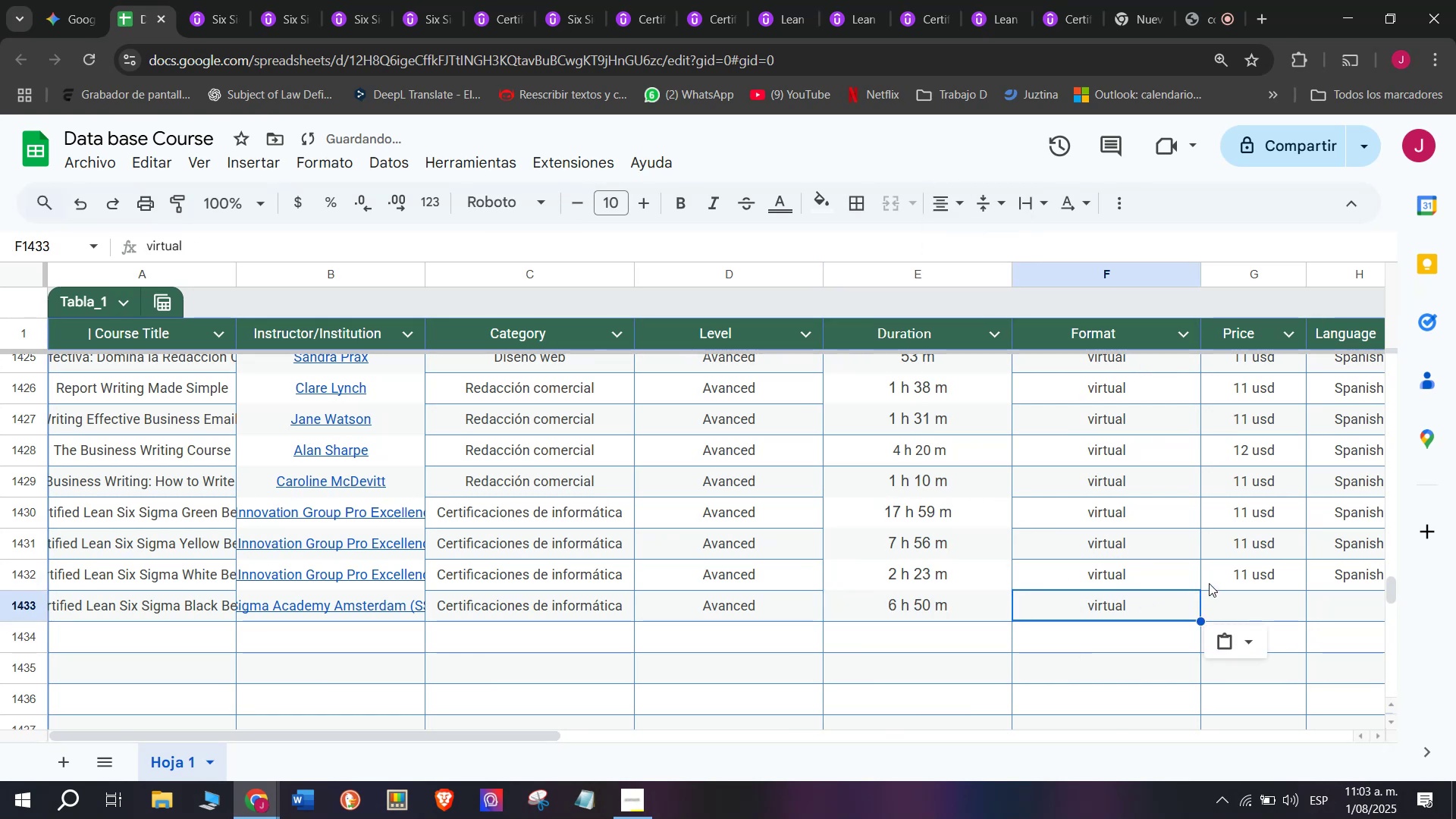 
left_click([1210, 583])
 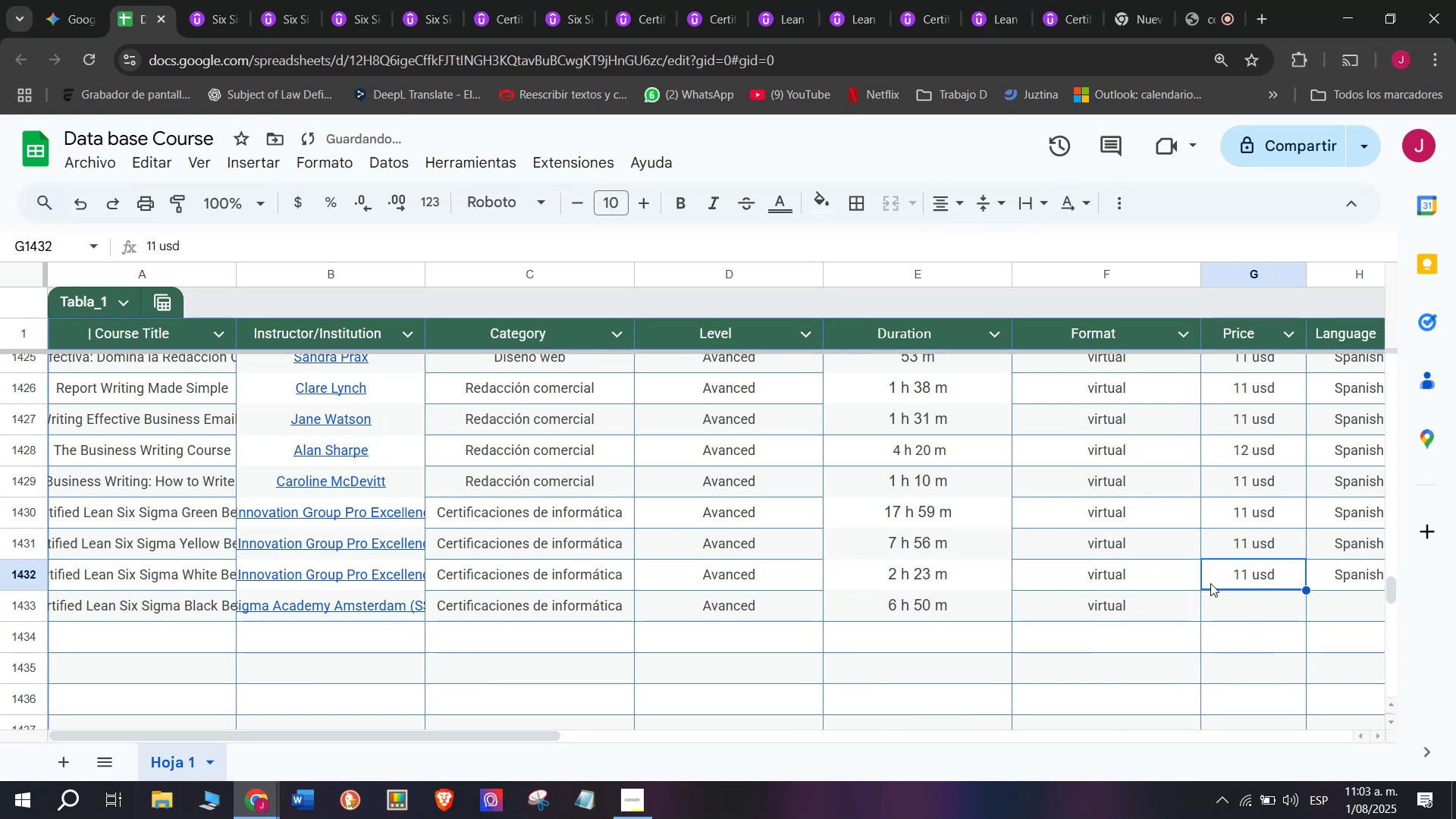 
key(Break)
 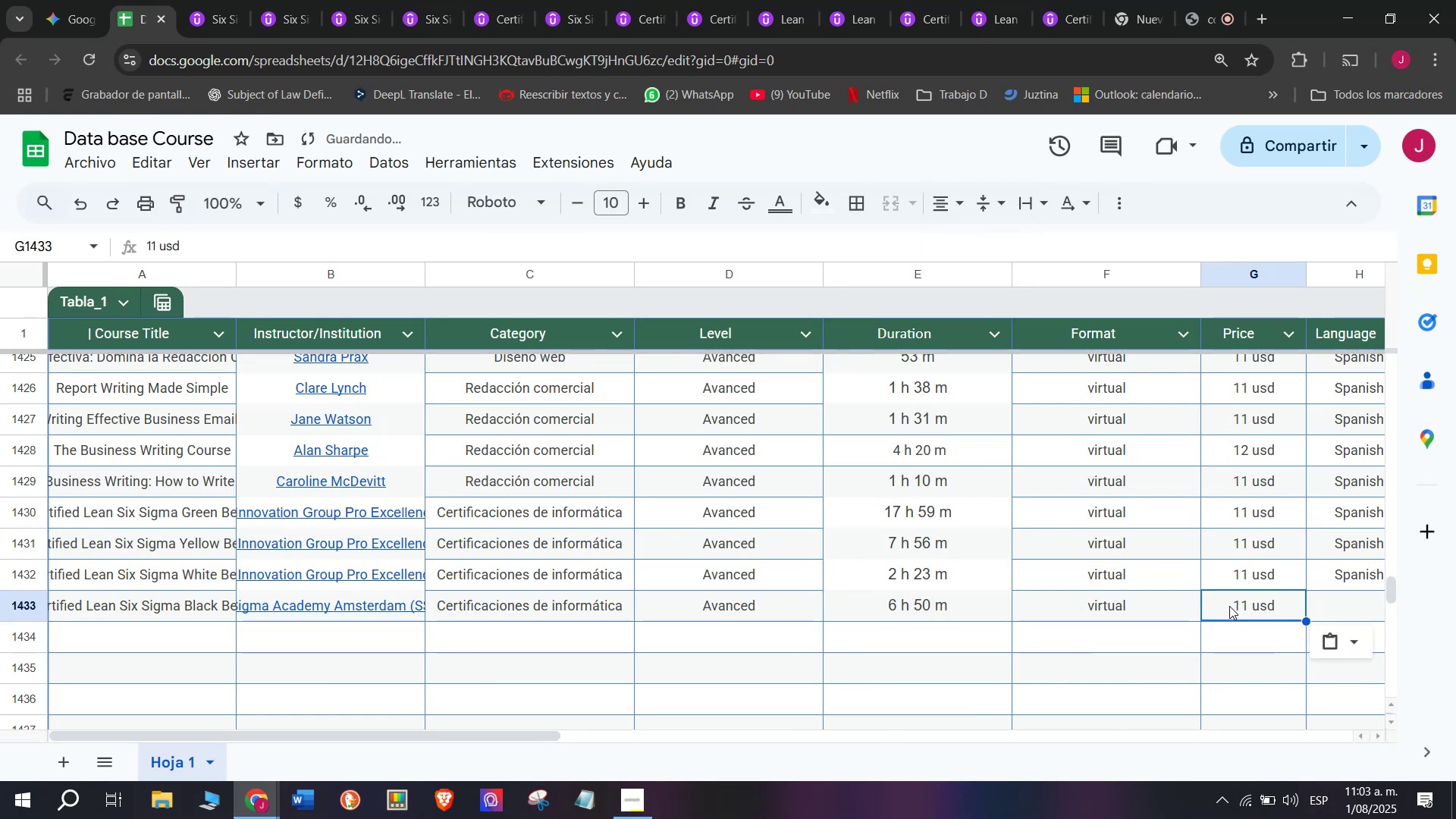 
key(Control+ControlLeft)
 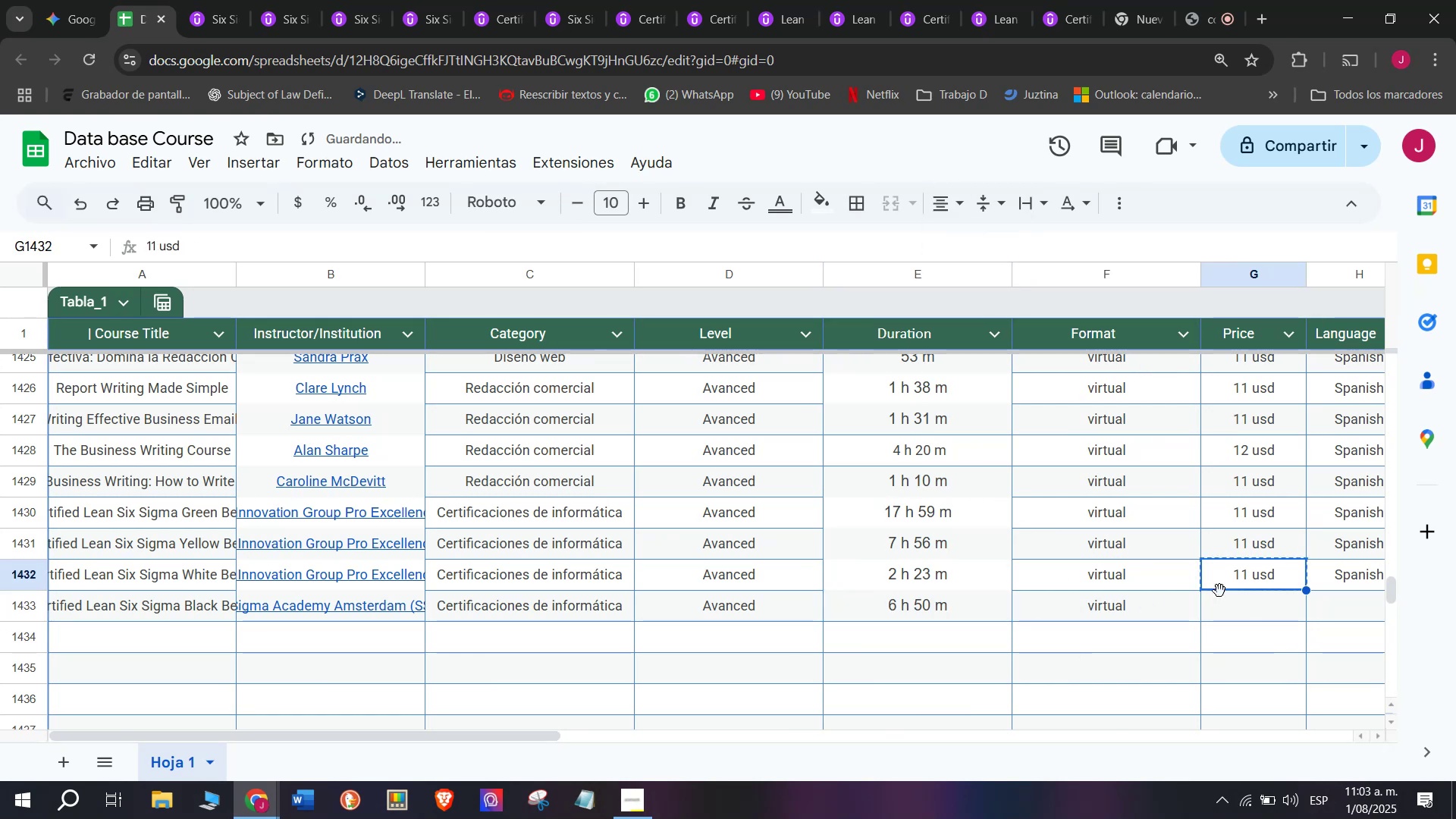 
key(Control+C)
 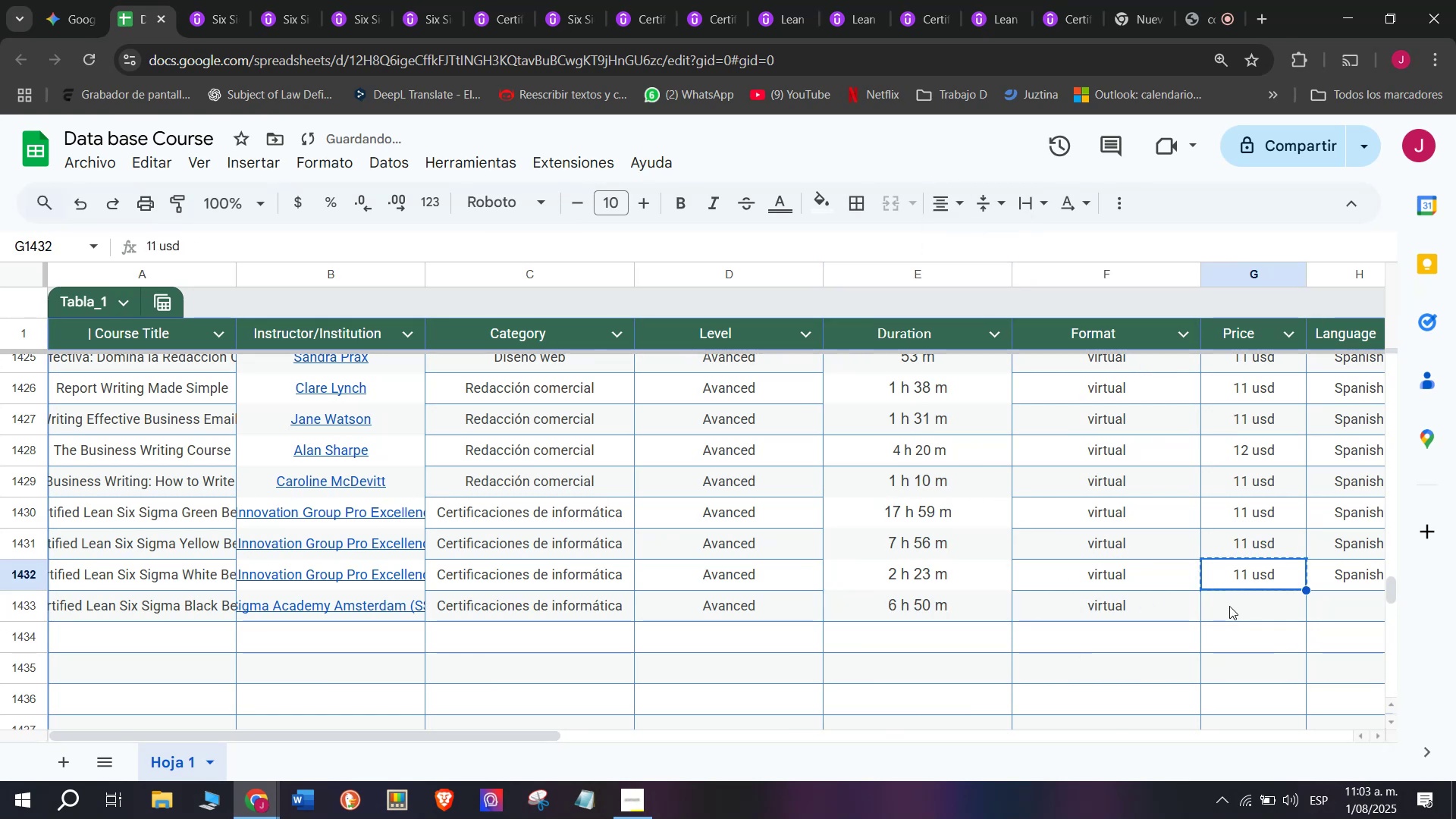 
key(Control+ControlLeft)
 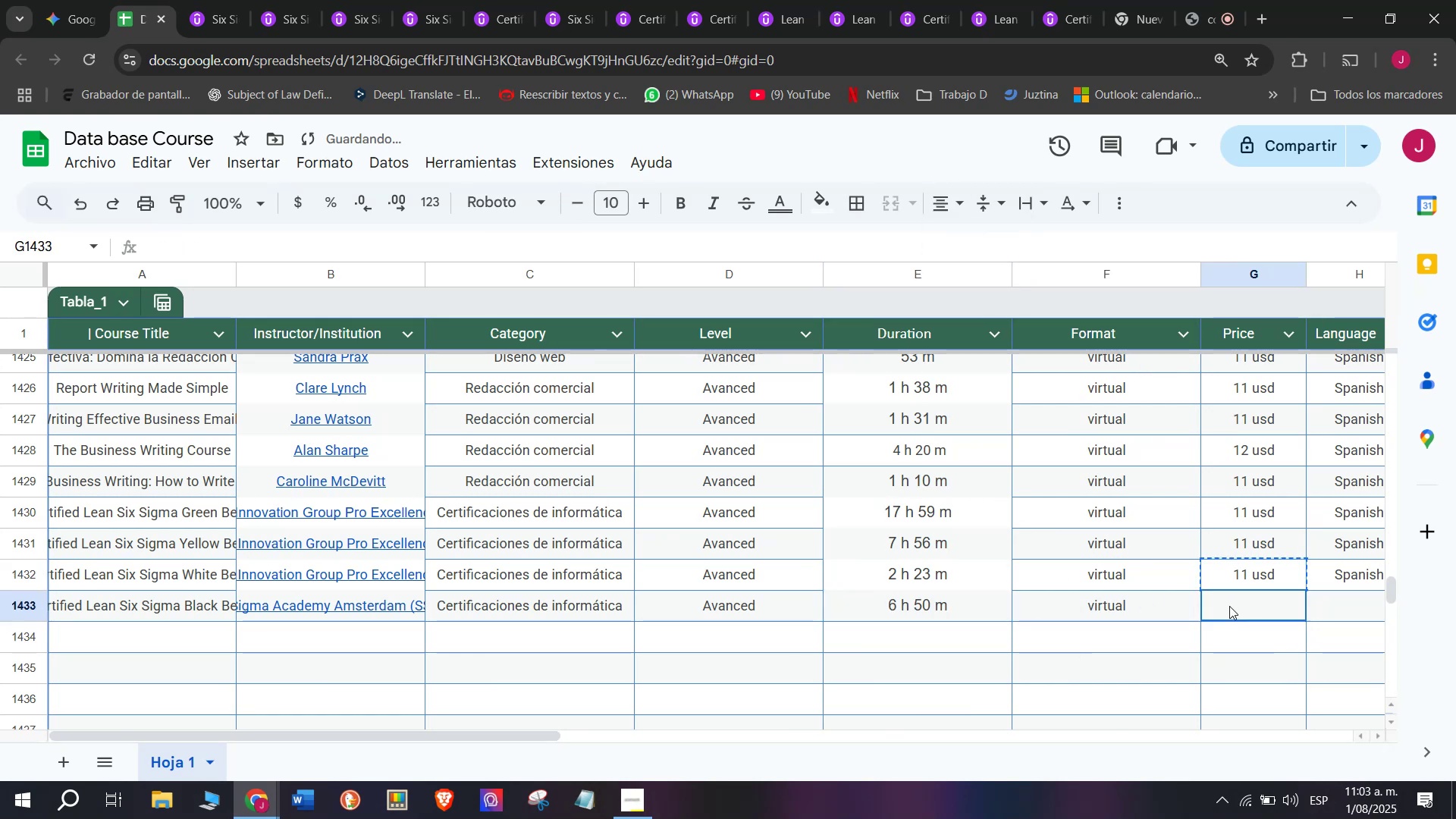 
key(Z)
 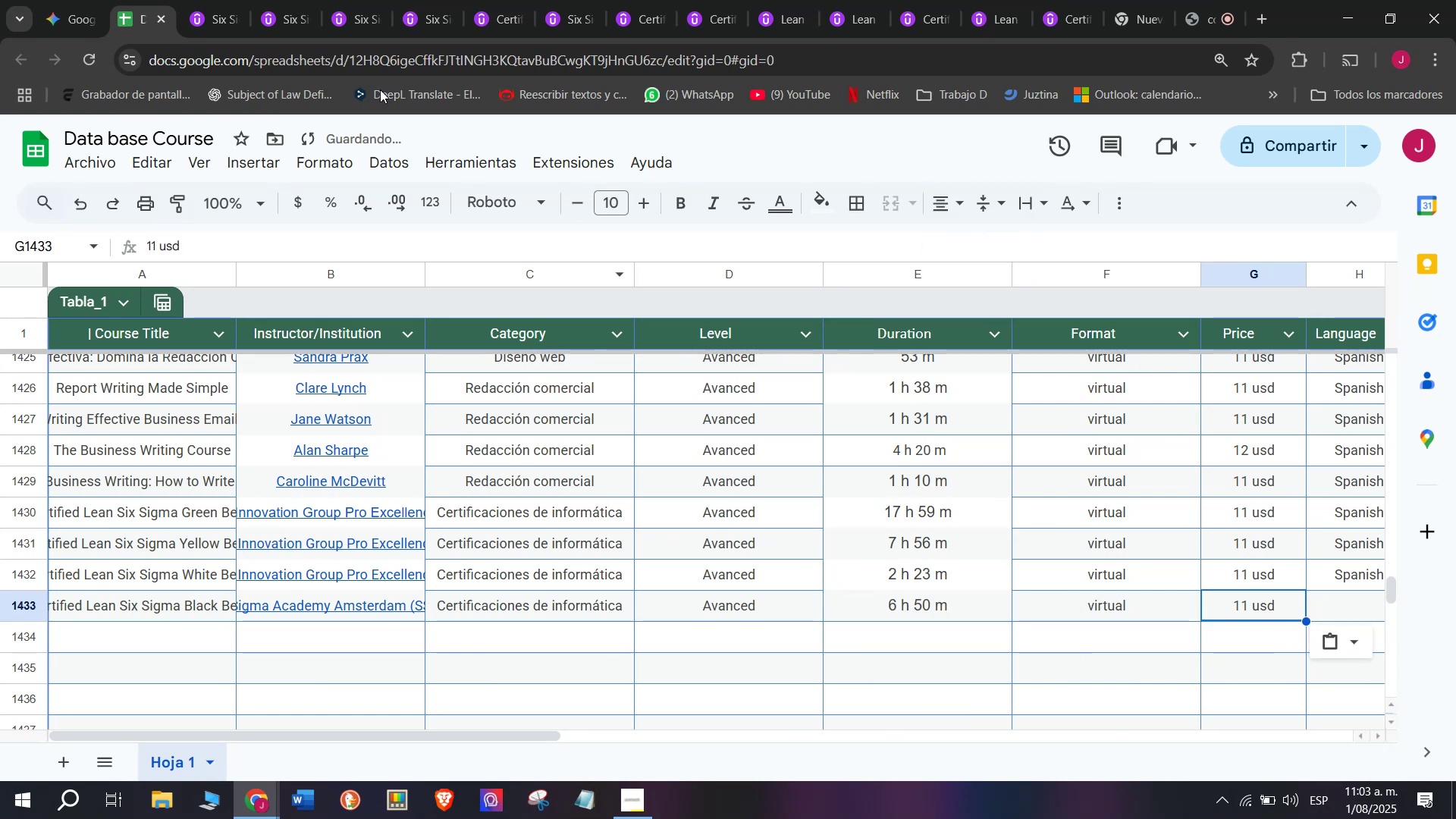 
key(Control+V)
 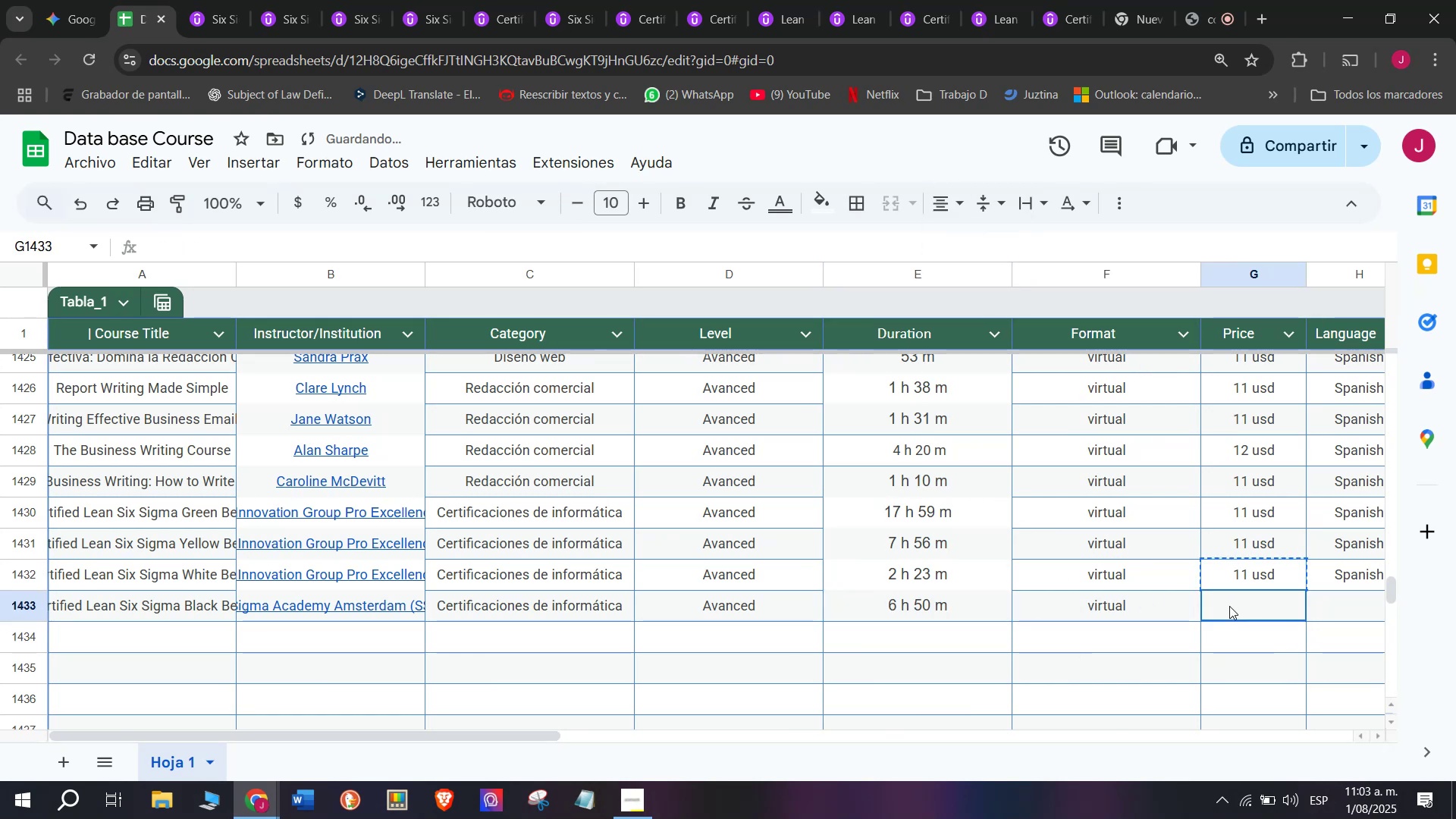 
double_click([1229, 606])
 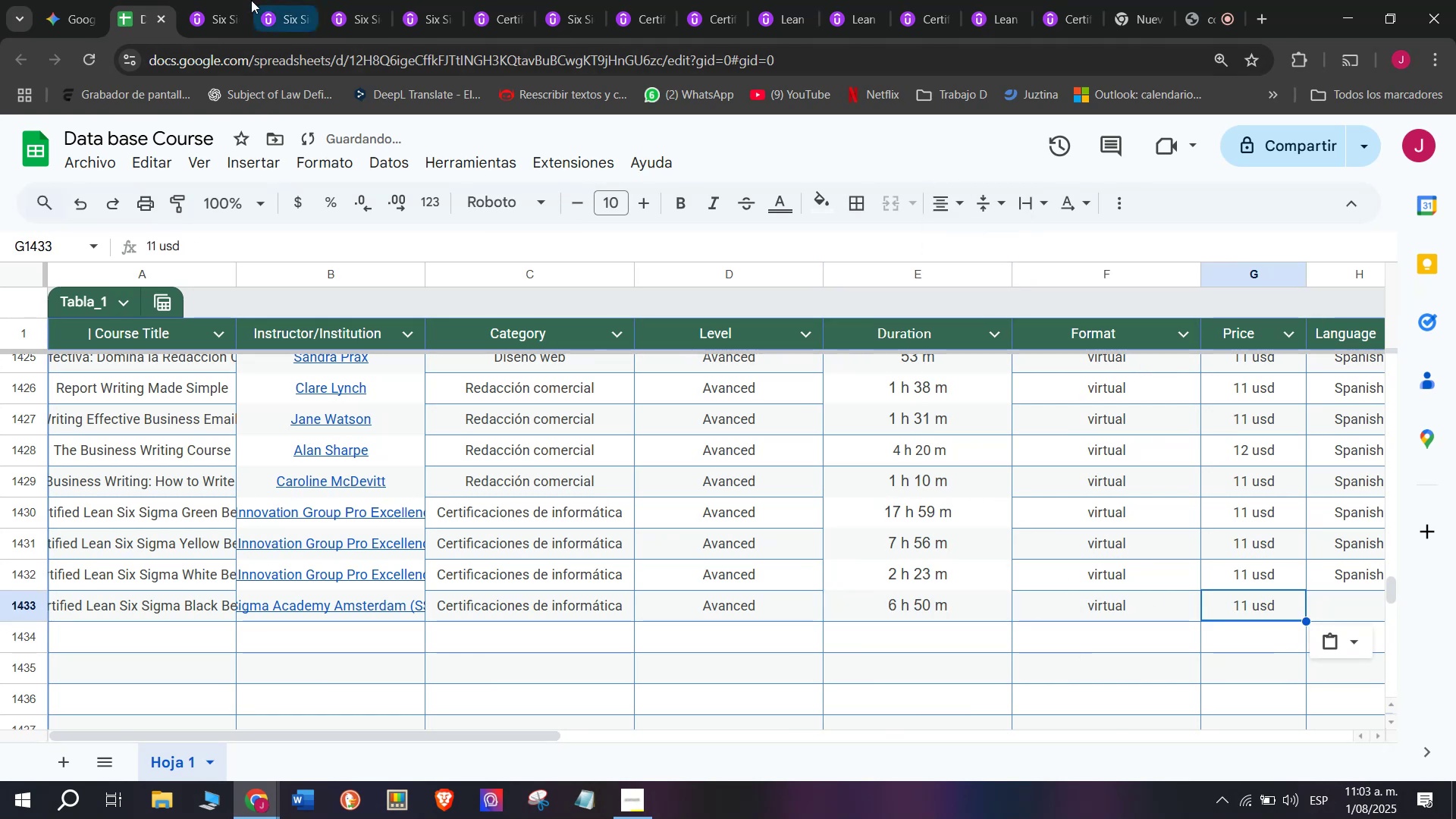 
left_click([217, 0])
 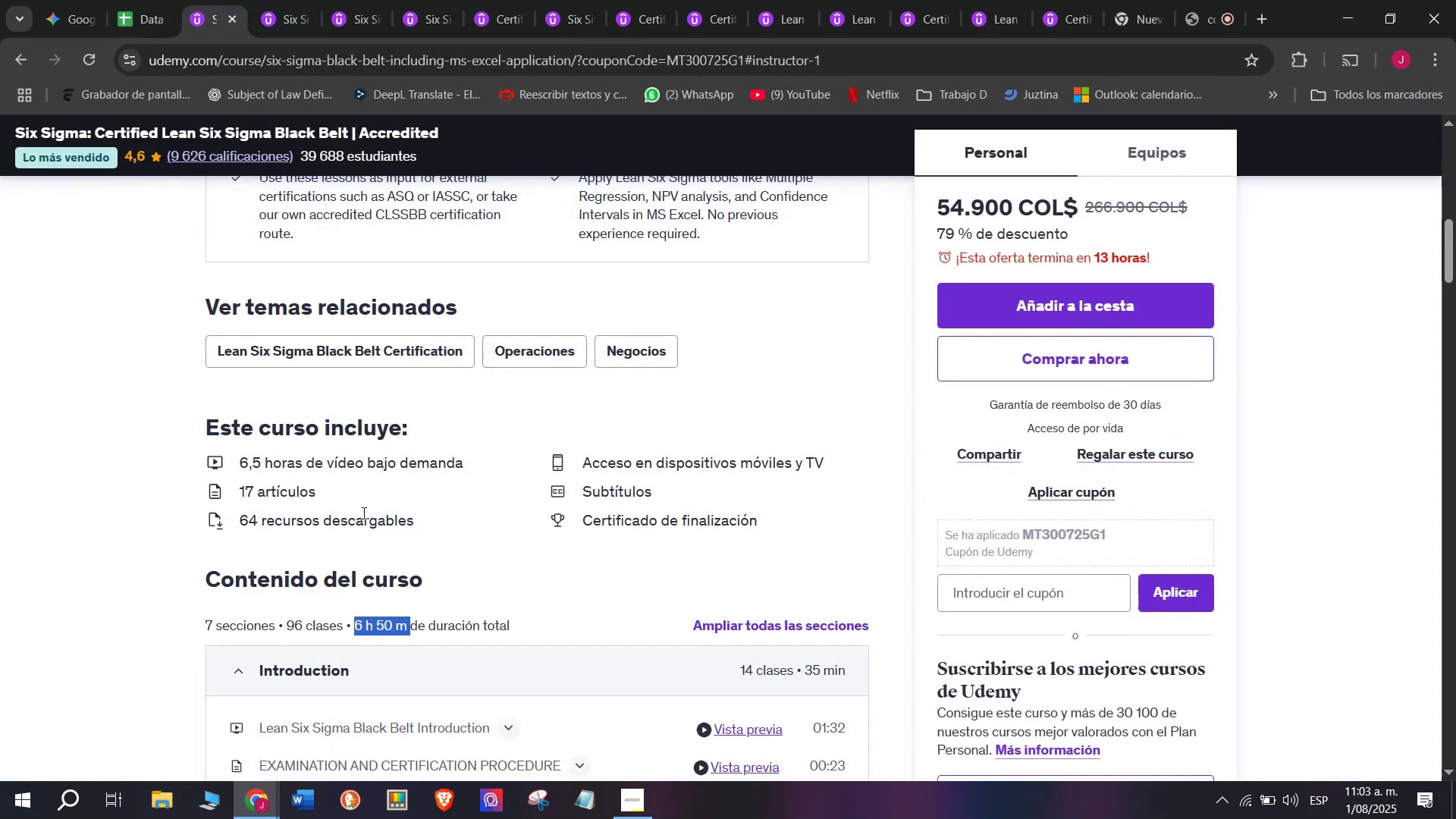 
scroll: coordinate [372, 538], scroll_direction: up, amount: 3.0
 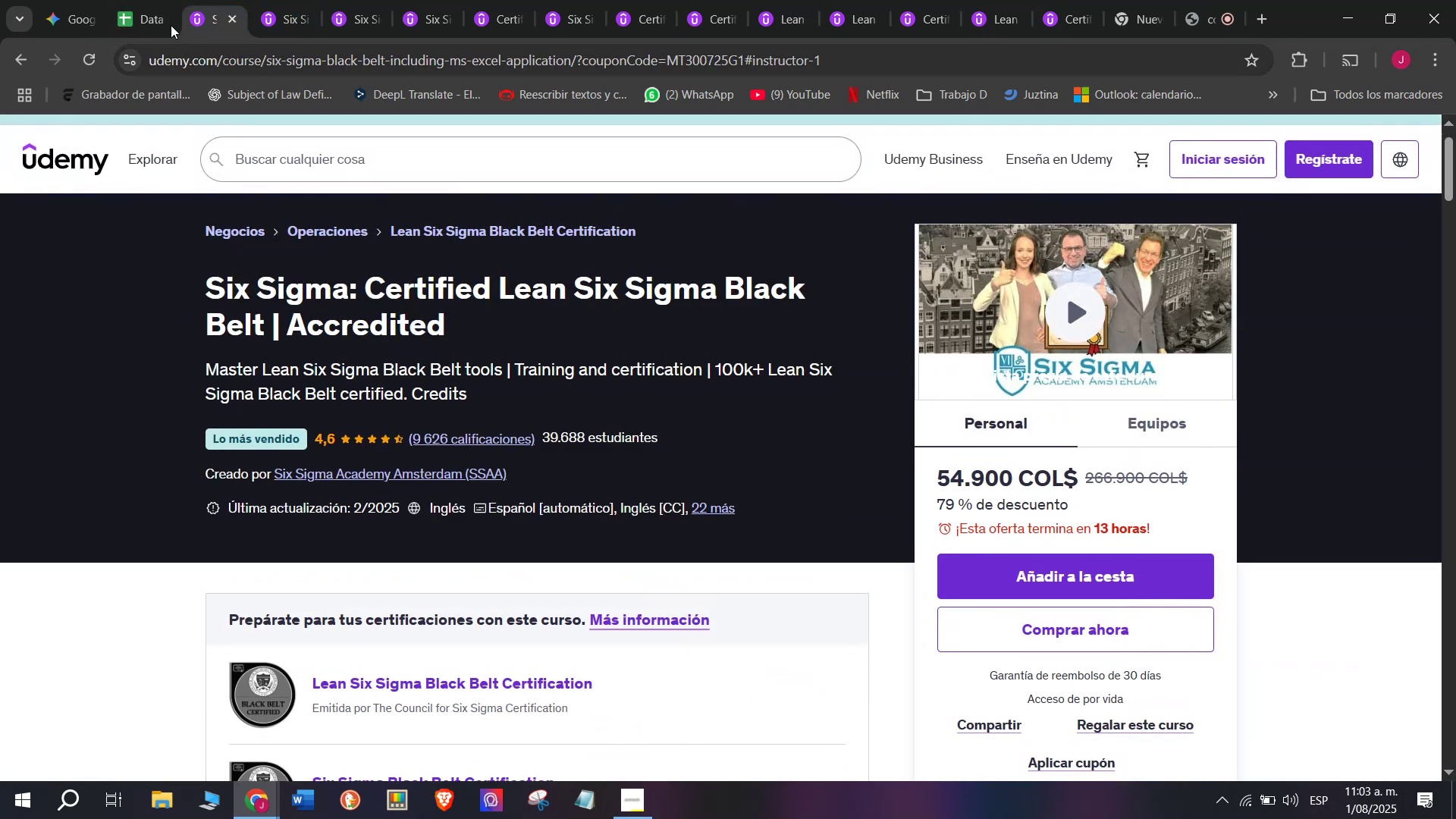 
left_click([146, 0])
 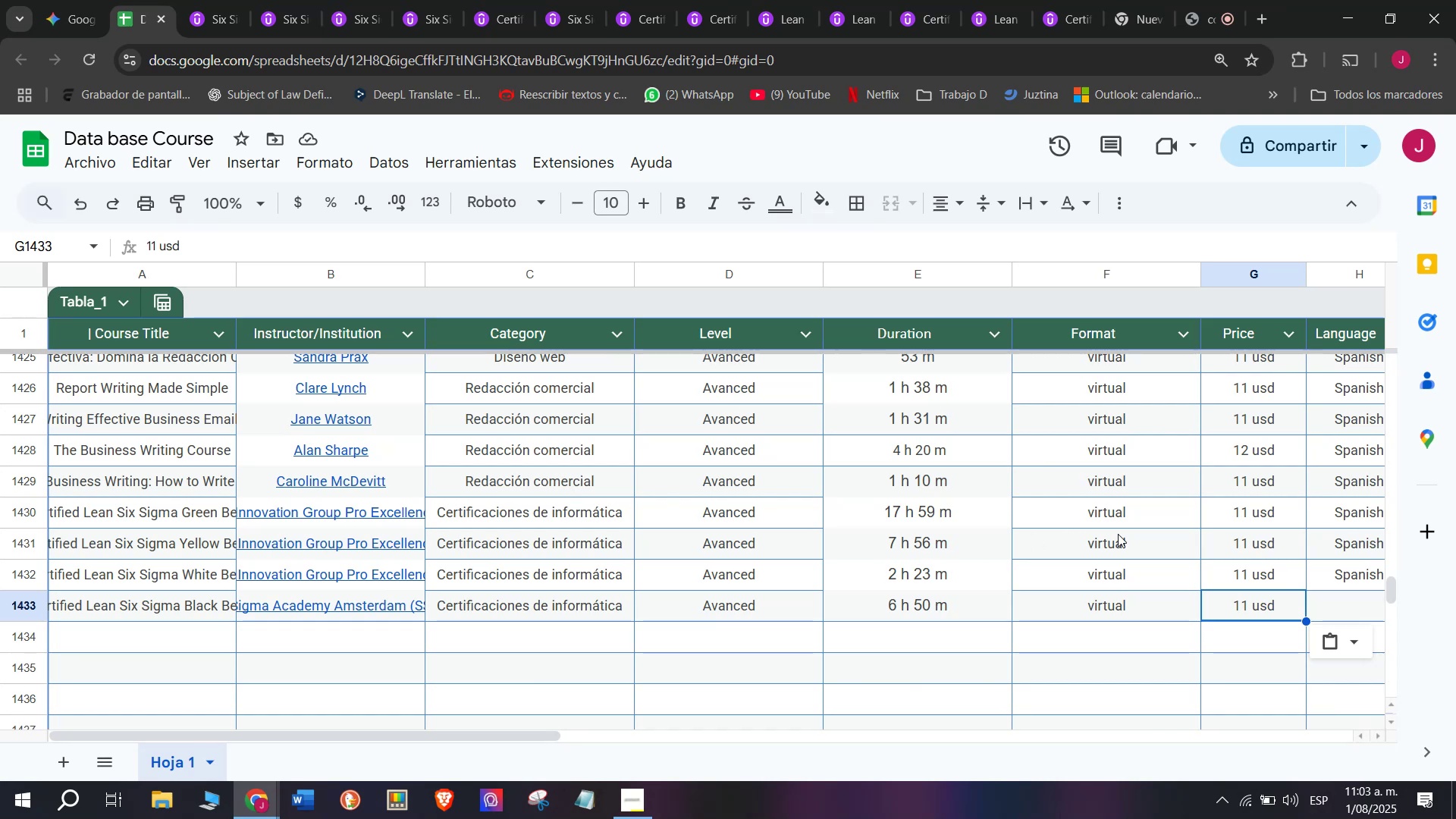 
wait(11.86)
 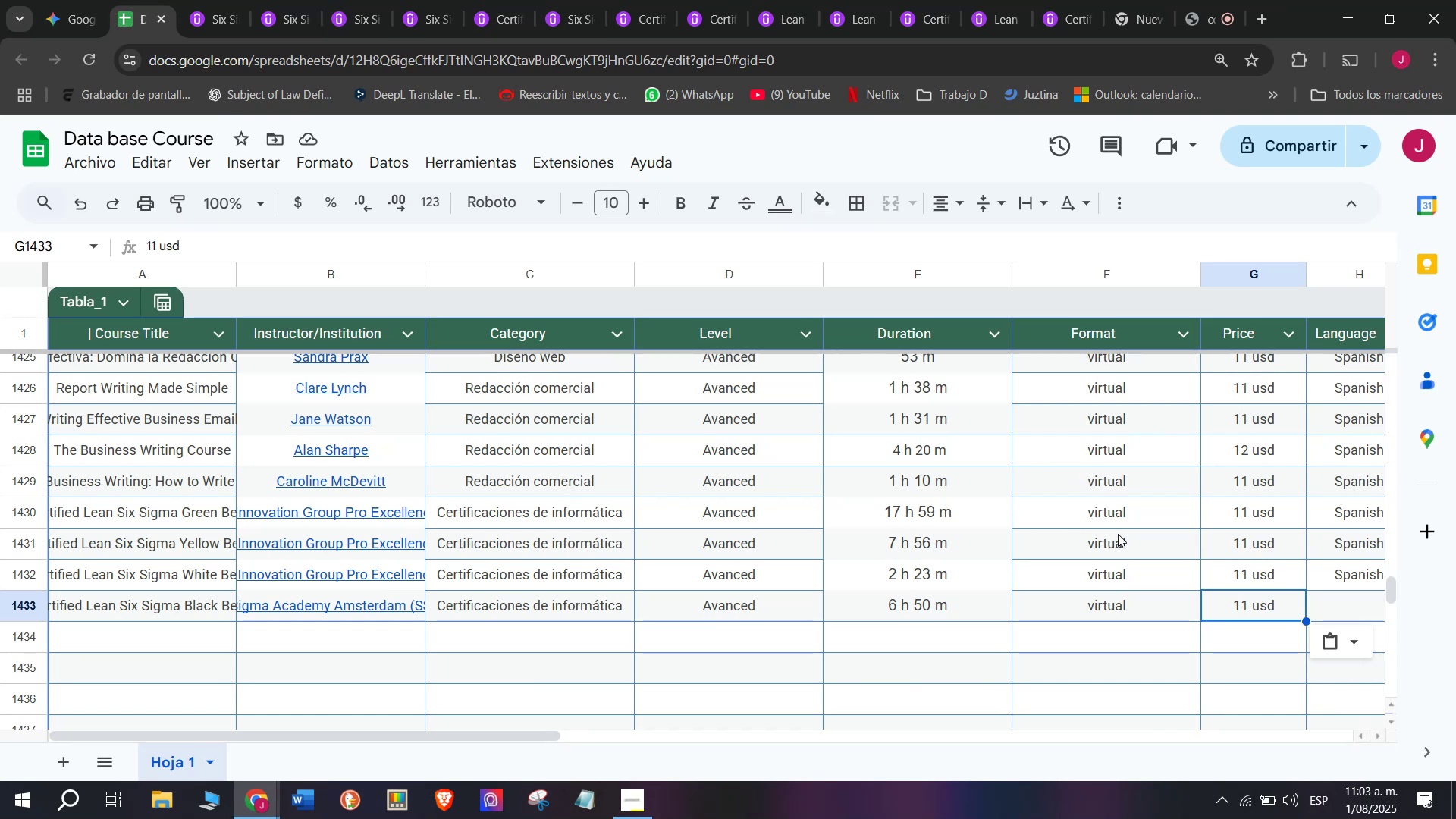 
left_click_drag(start_coordinate=[504, 733], to_coordinate=[720, 761])
 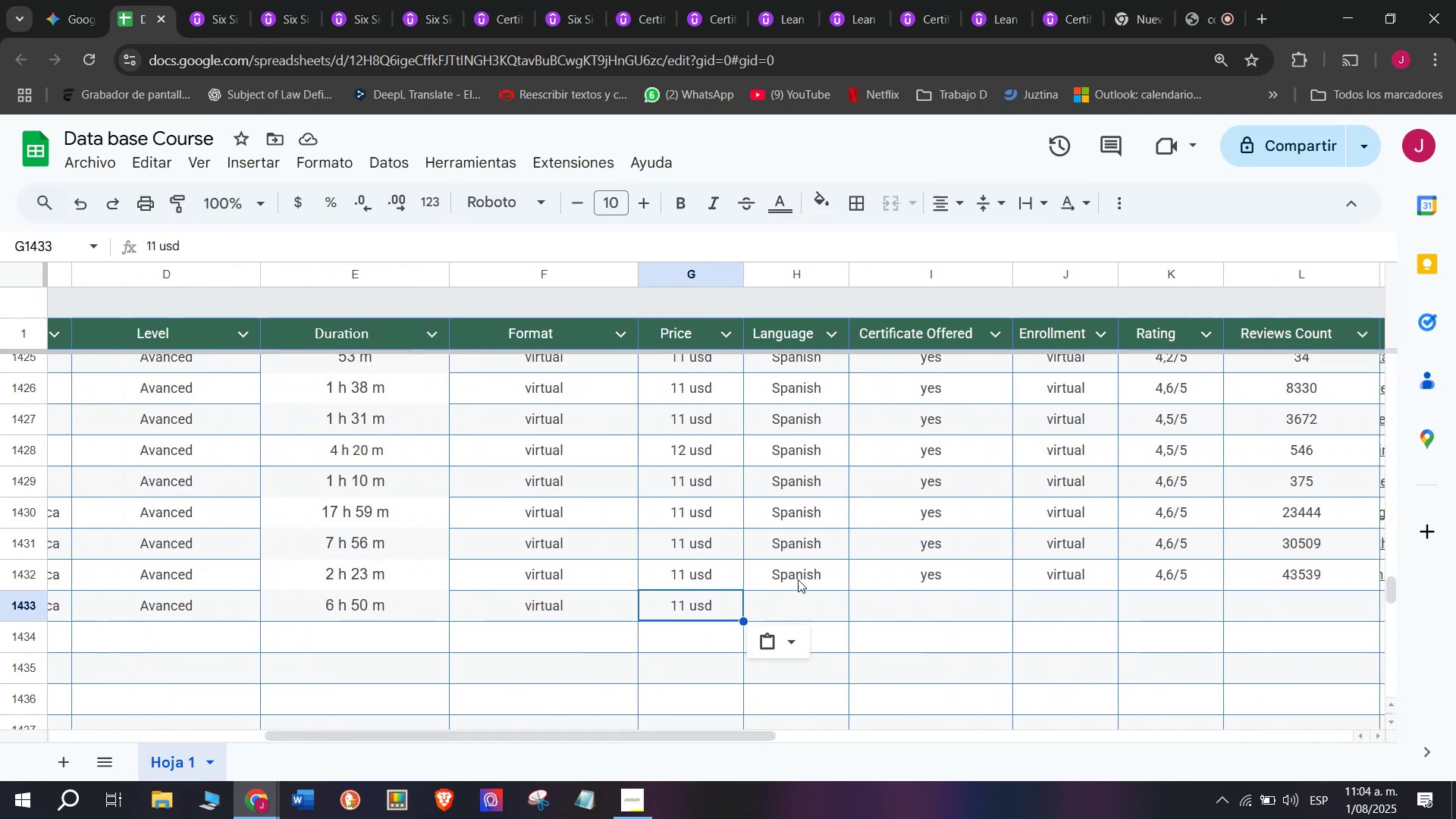 
left_click([797, 575])
 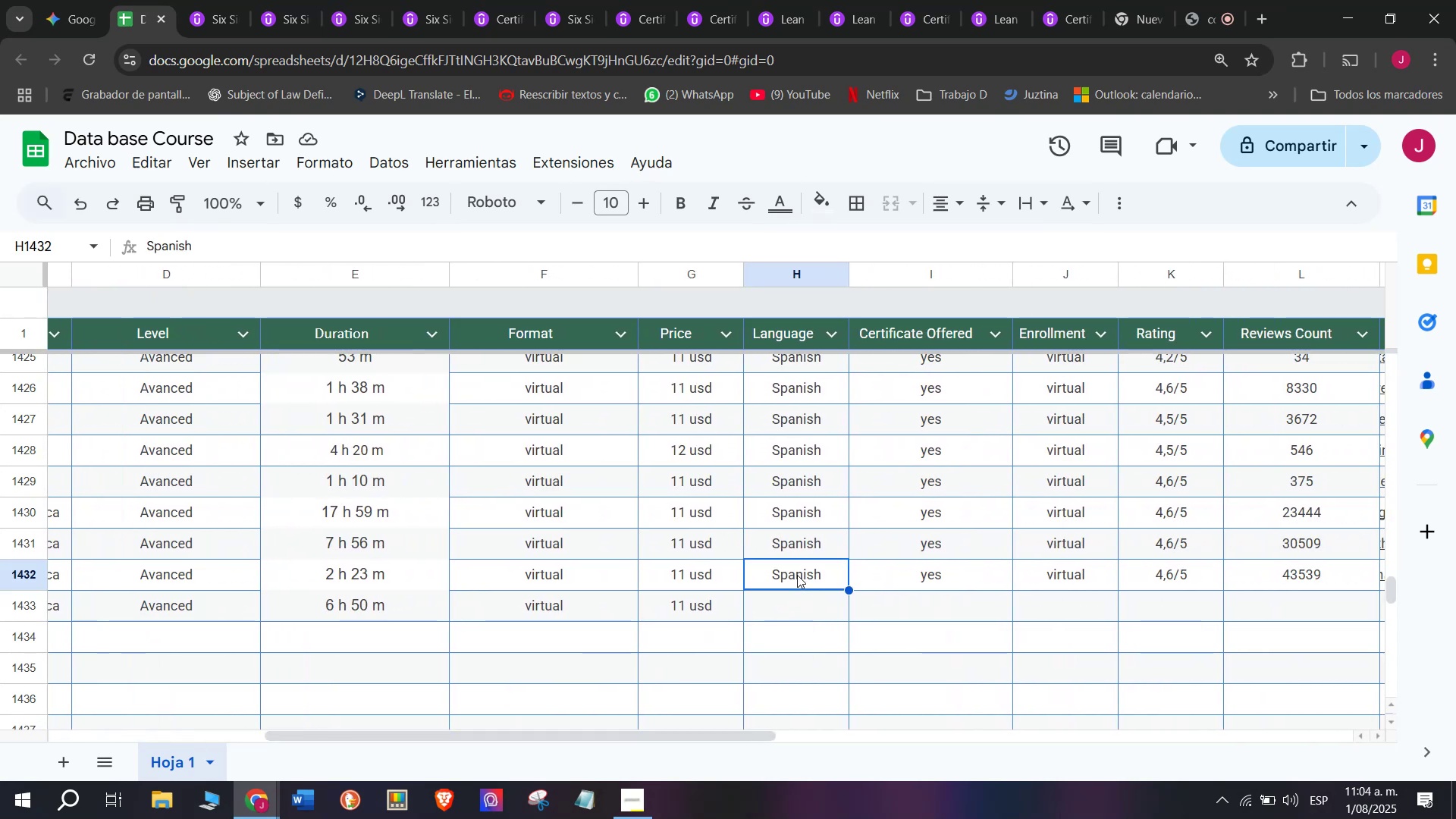 
key(Control+ControlLeft)
 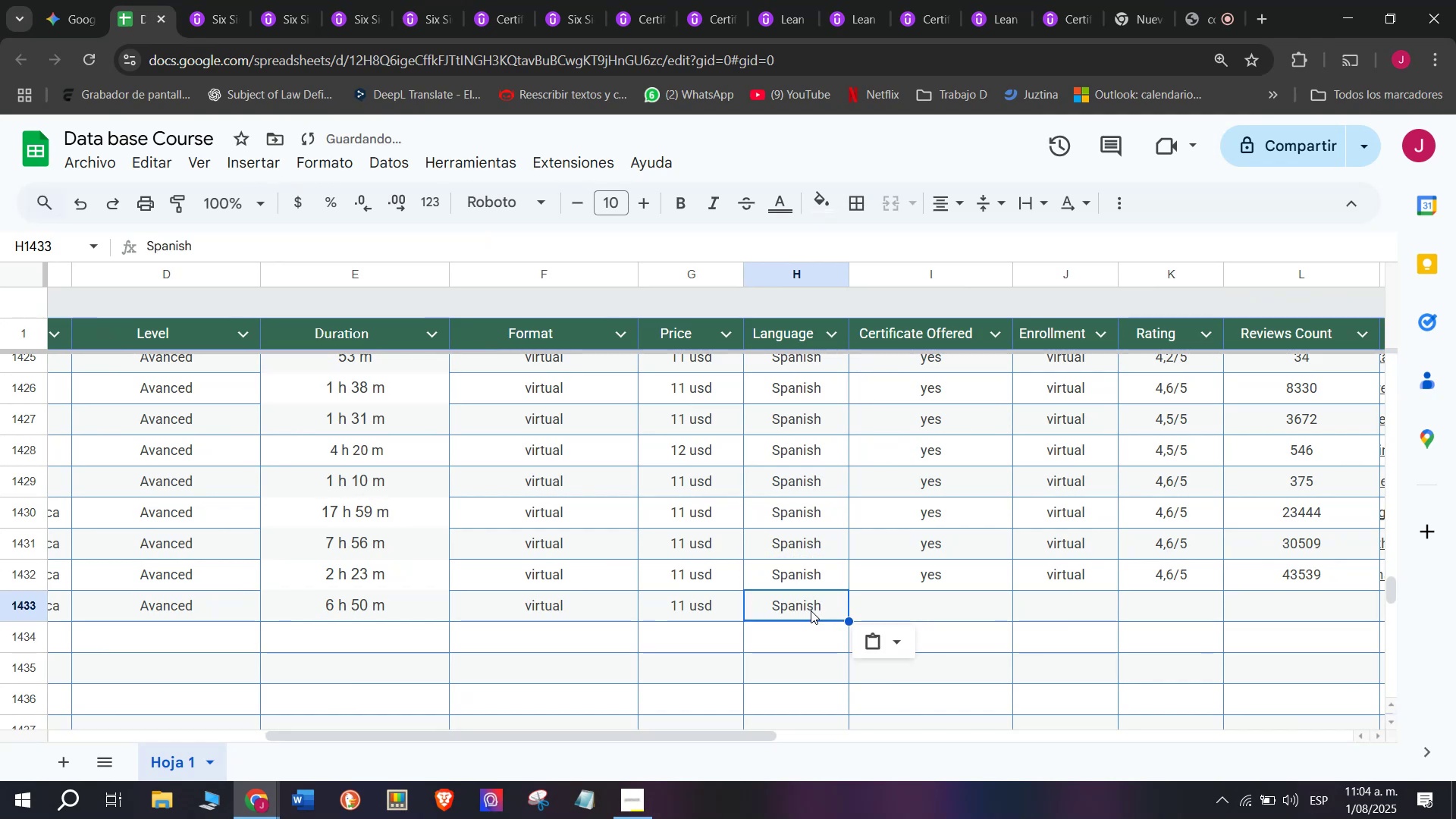 
key(Break)
 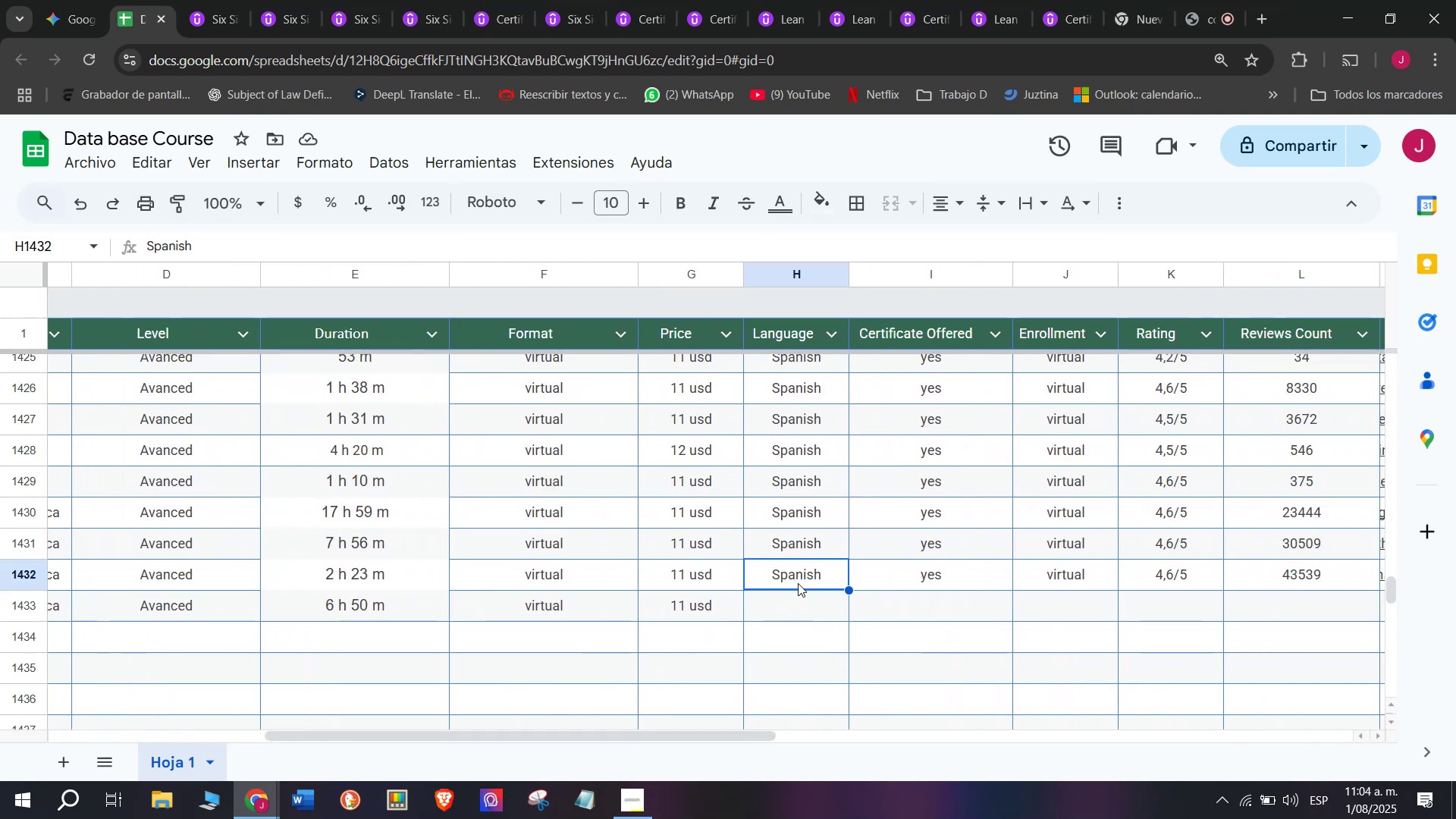 
key(Control+C)
 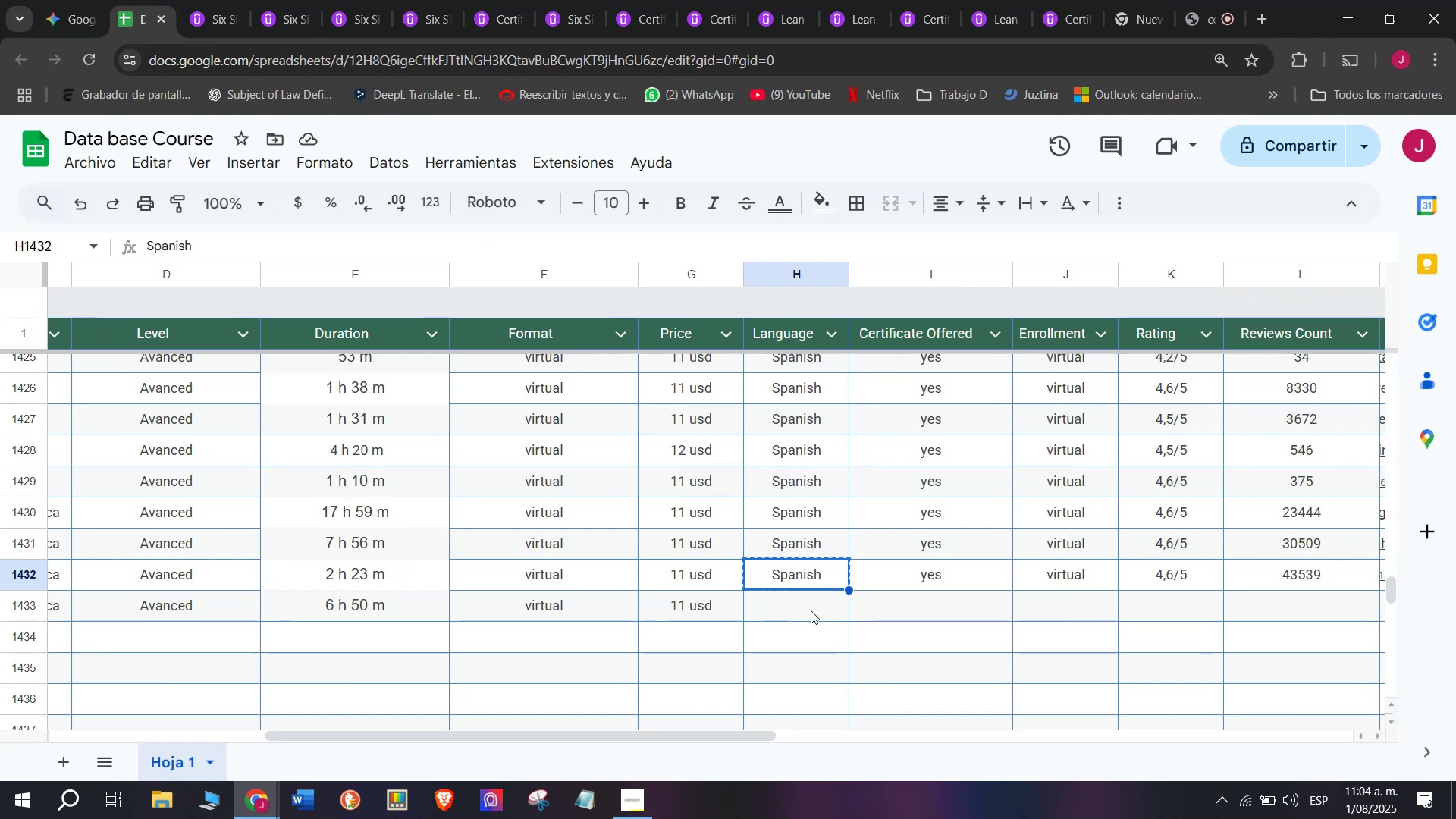 
double_click([811, 610])
 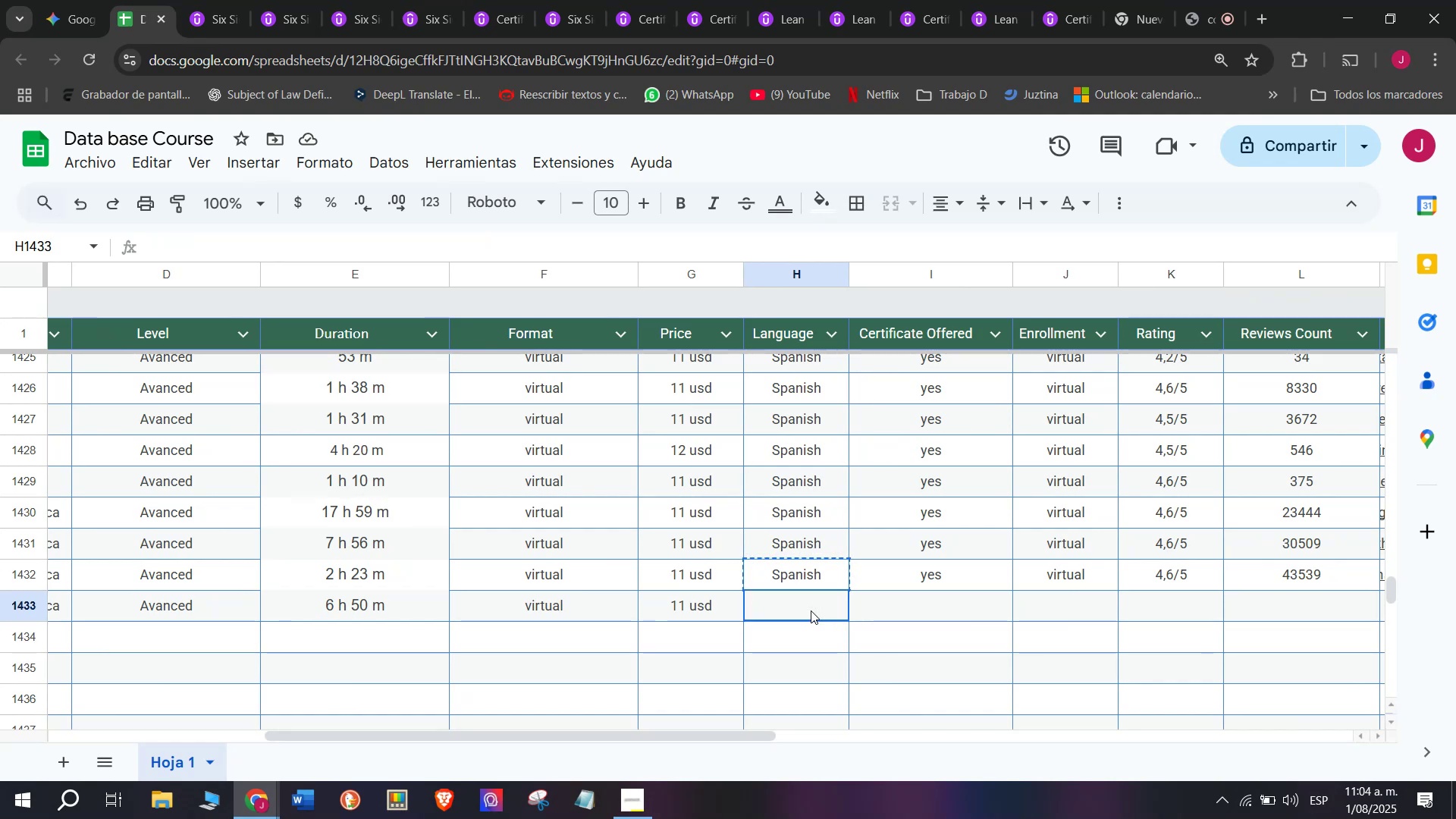 
key(Z)
 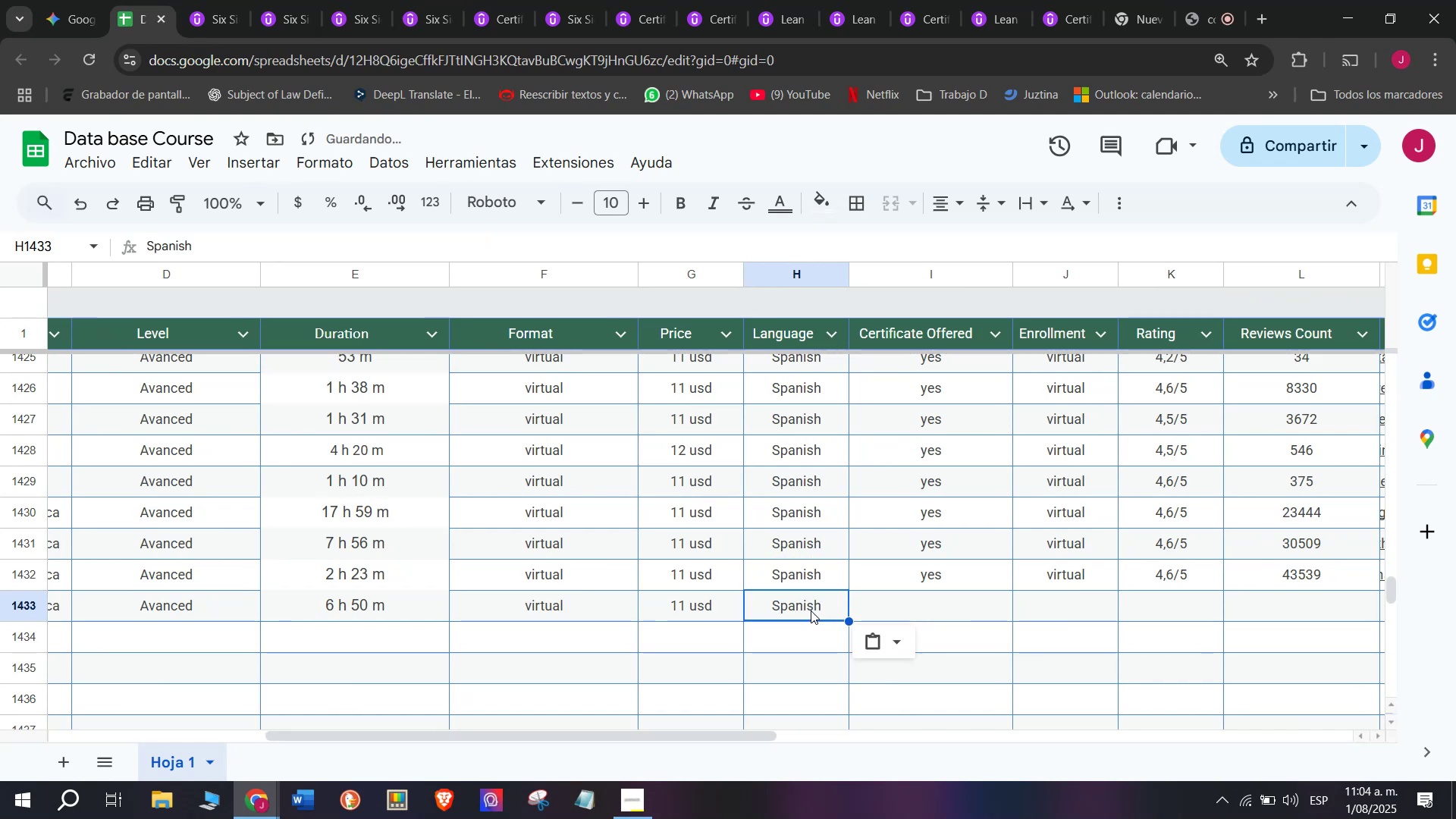 
key(Control+ControlLeft)
 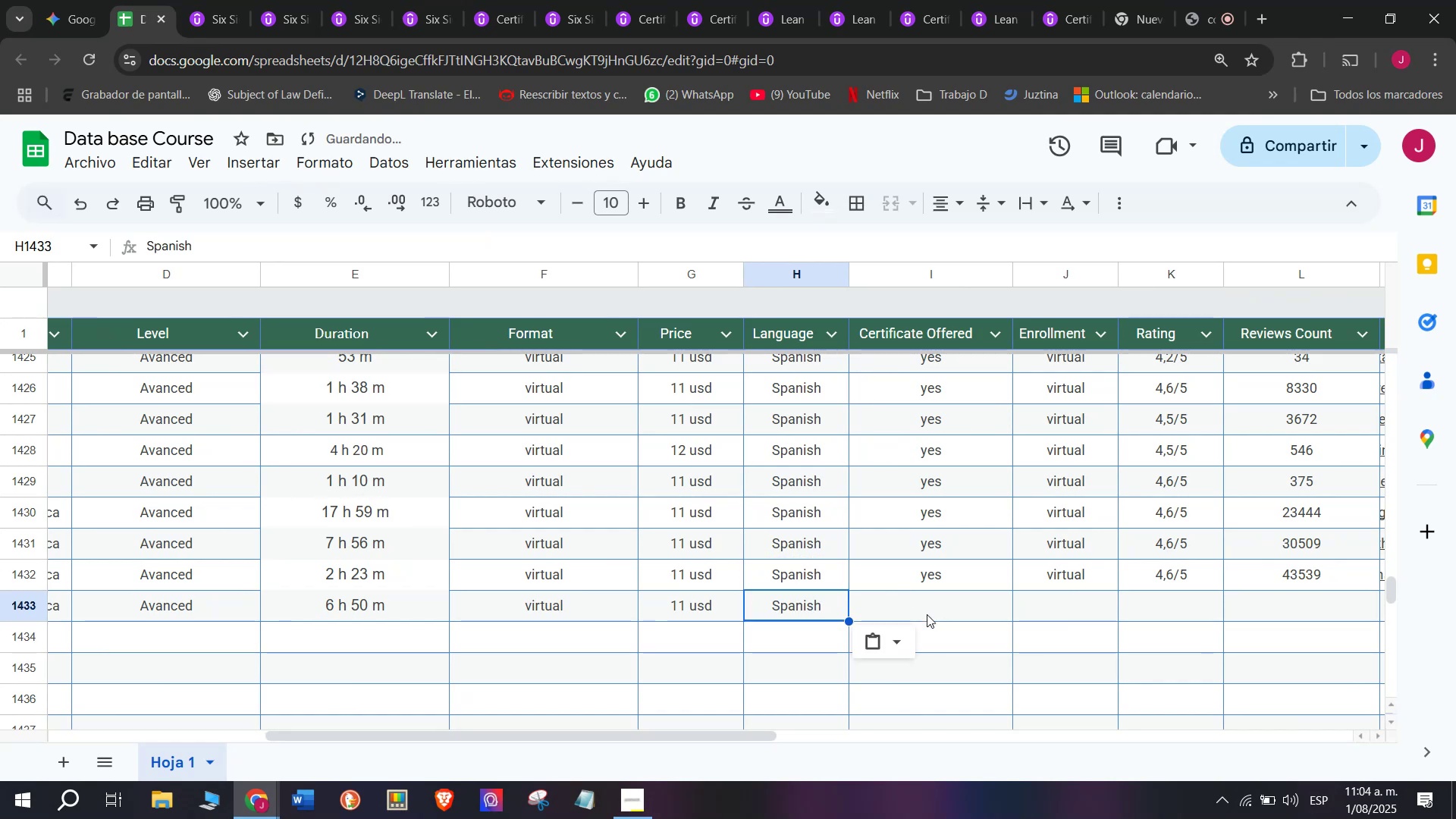 
key(Control+V)
 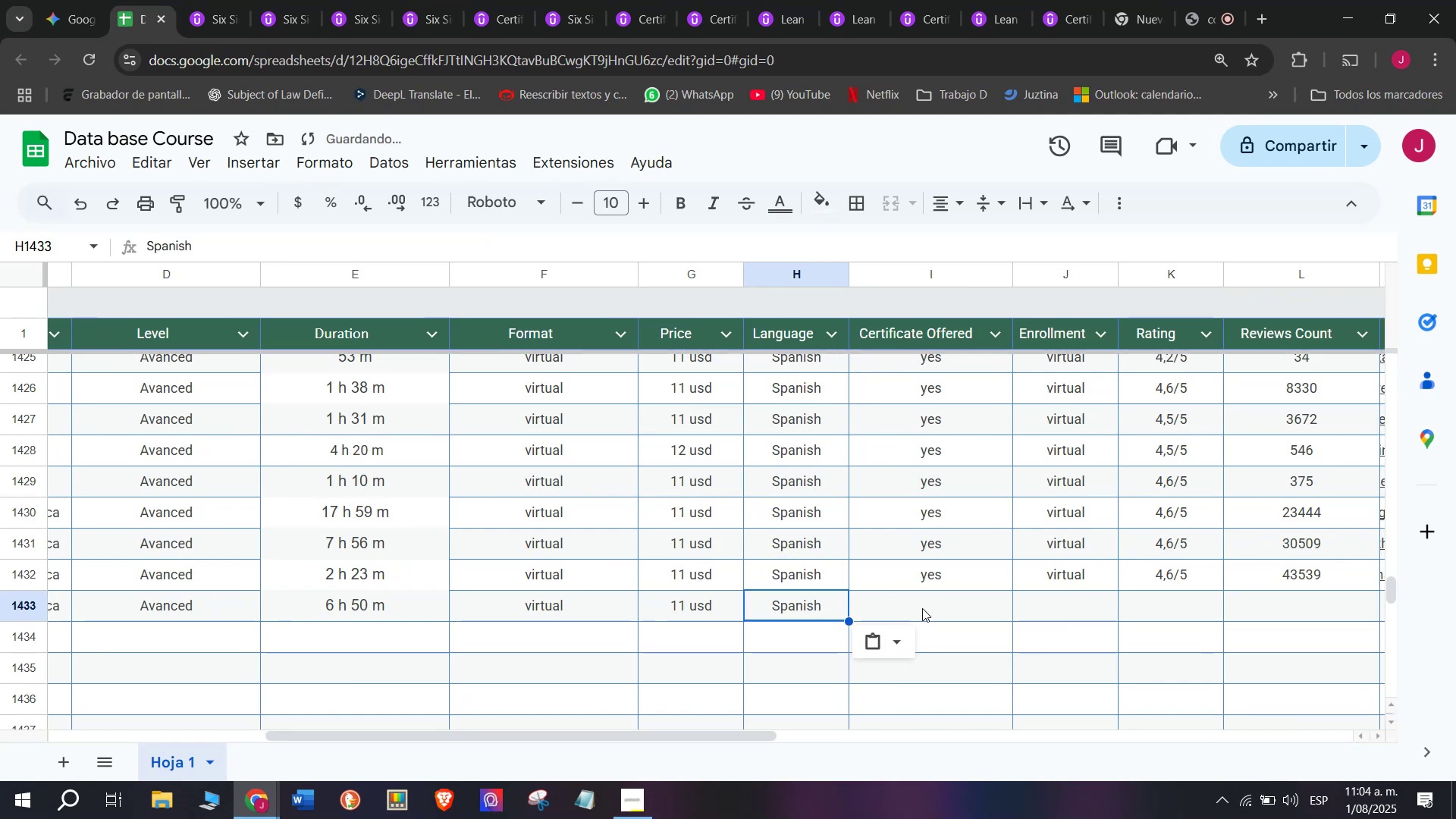 
left_click([927, 614])
 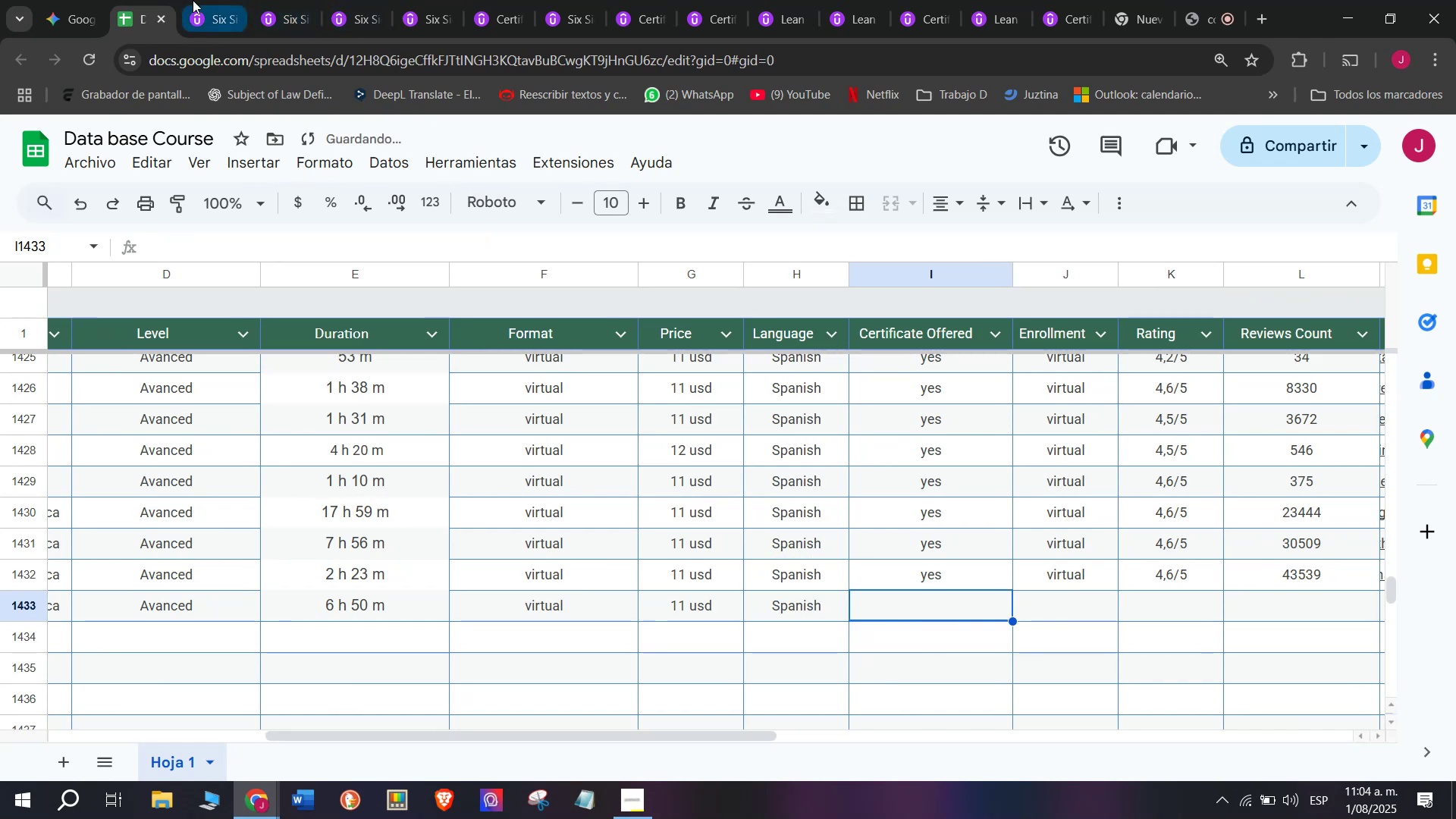 
left_click([193, 0])
 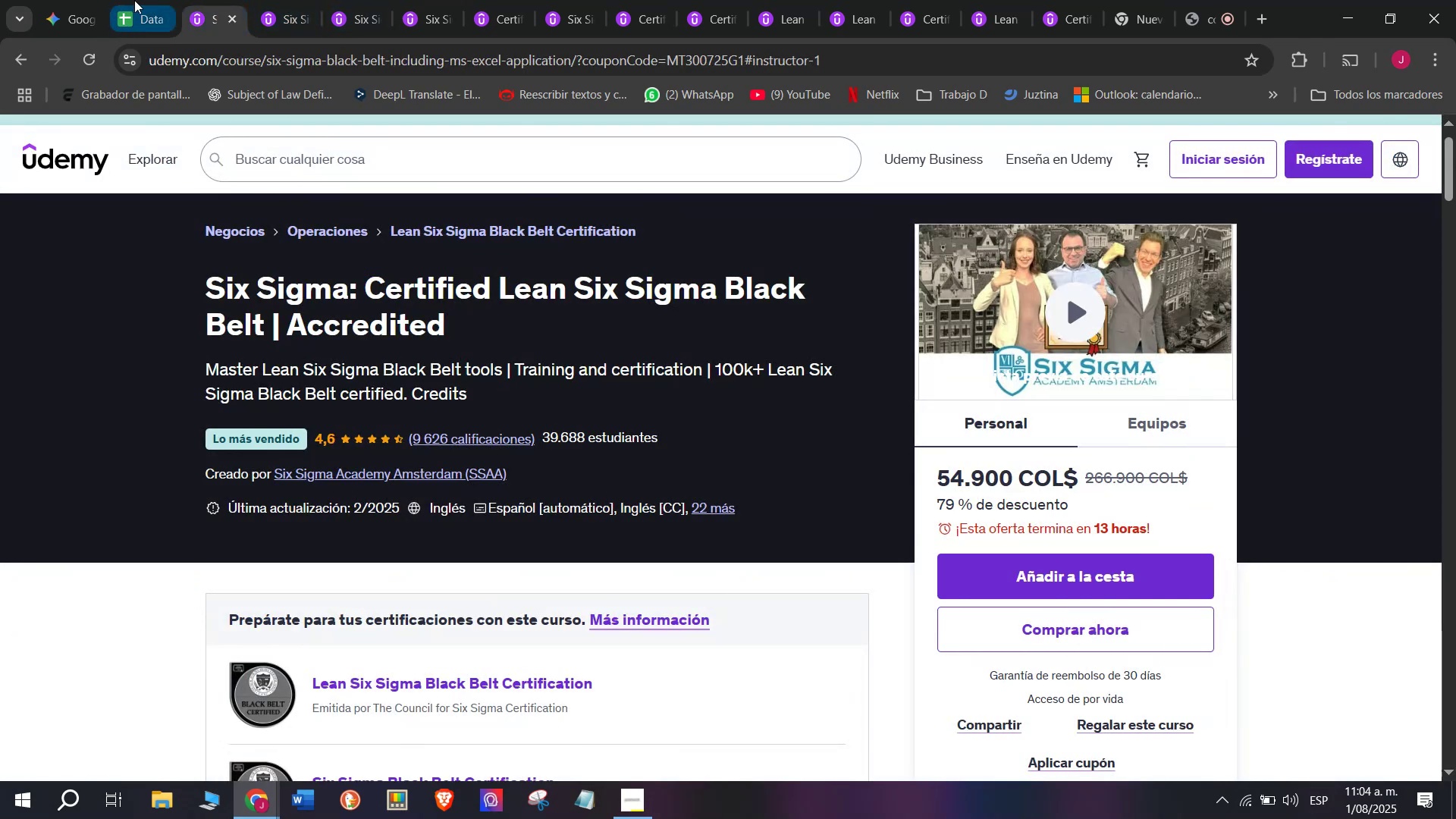 
left_click([134, 0])
 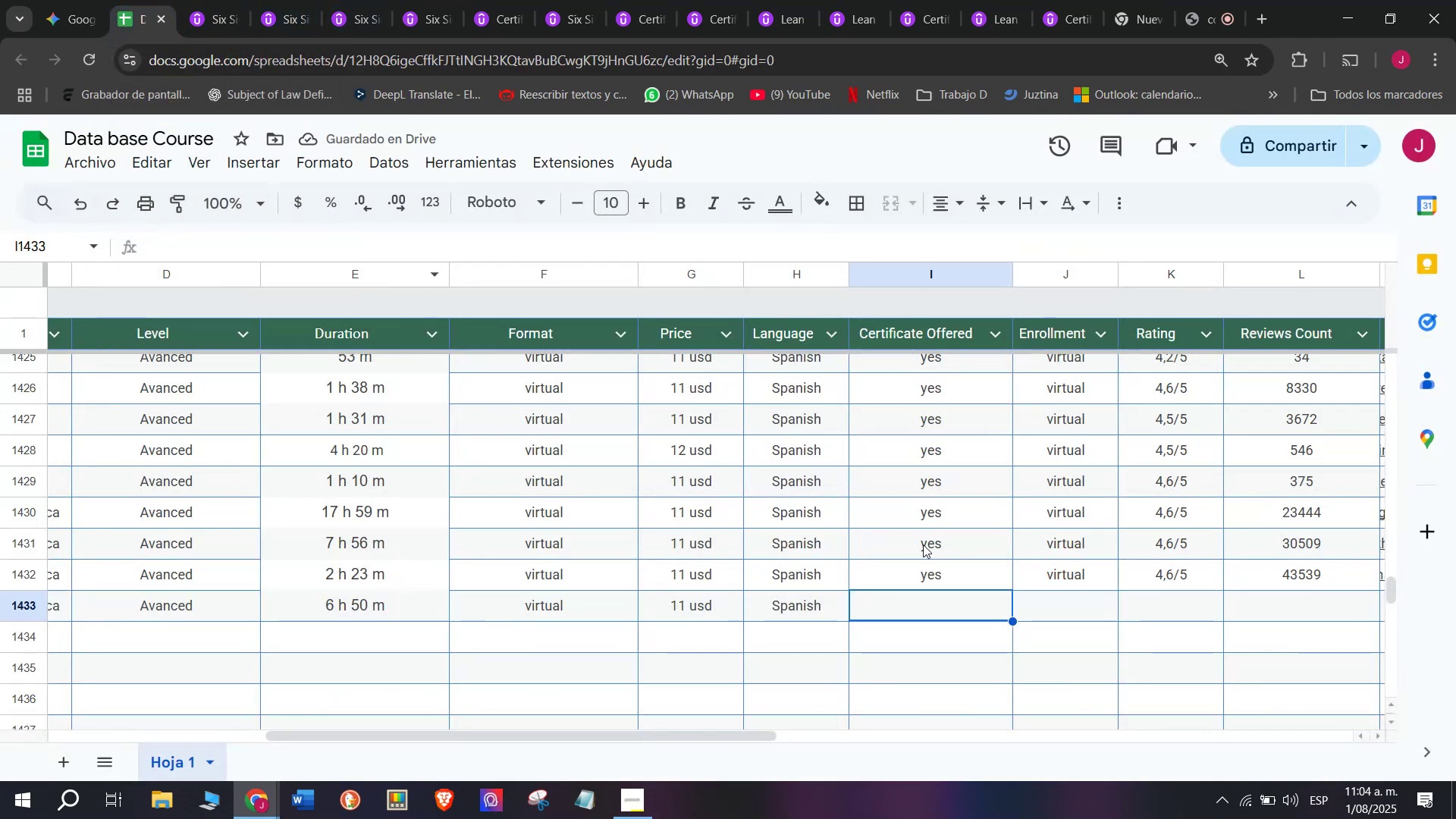 
left_click([935, 582])
 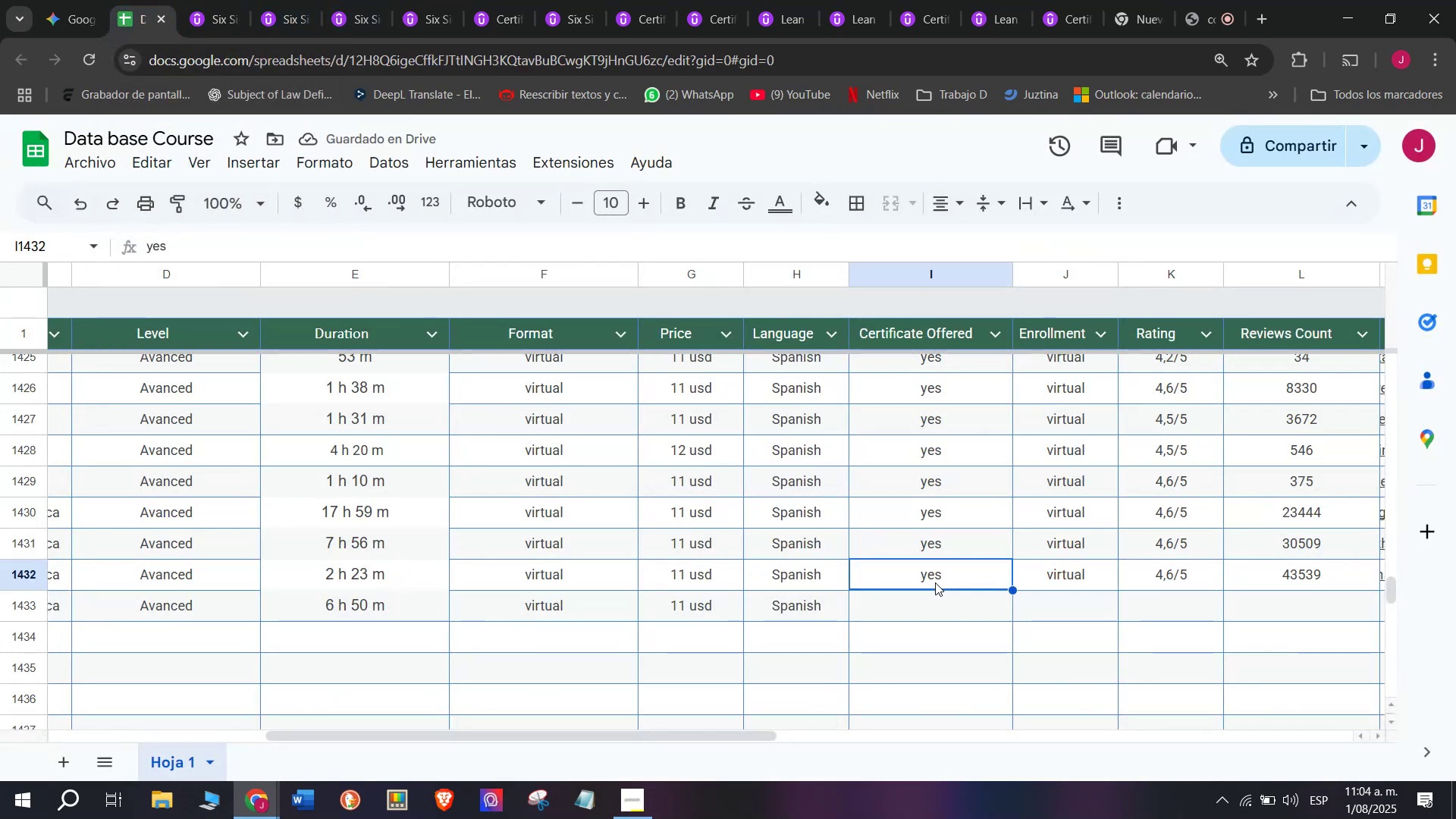 
key(Control+ControlLeft)
 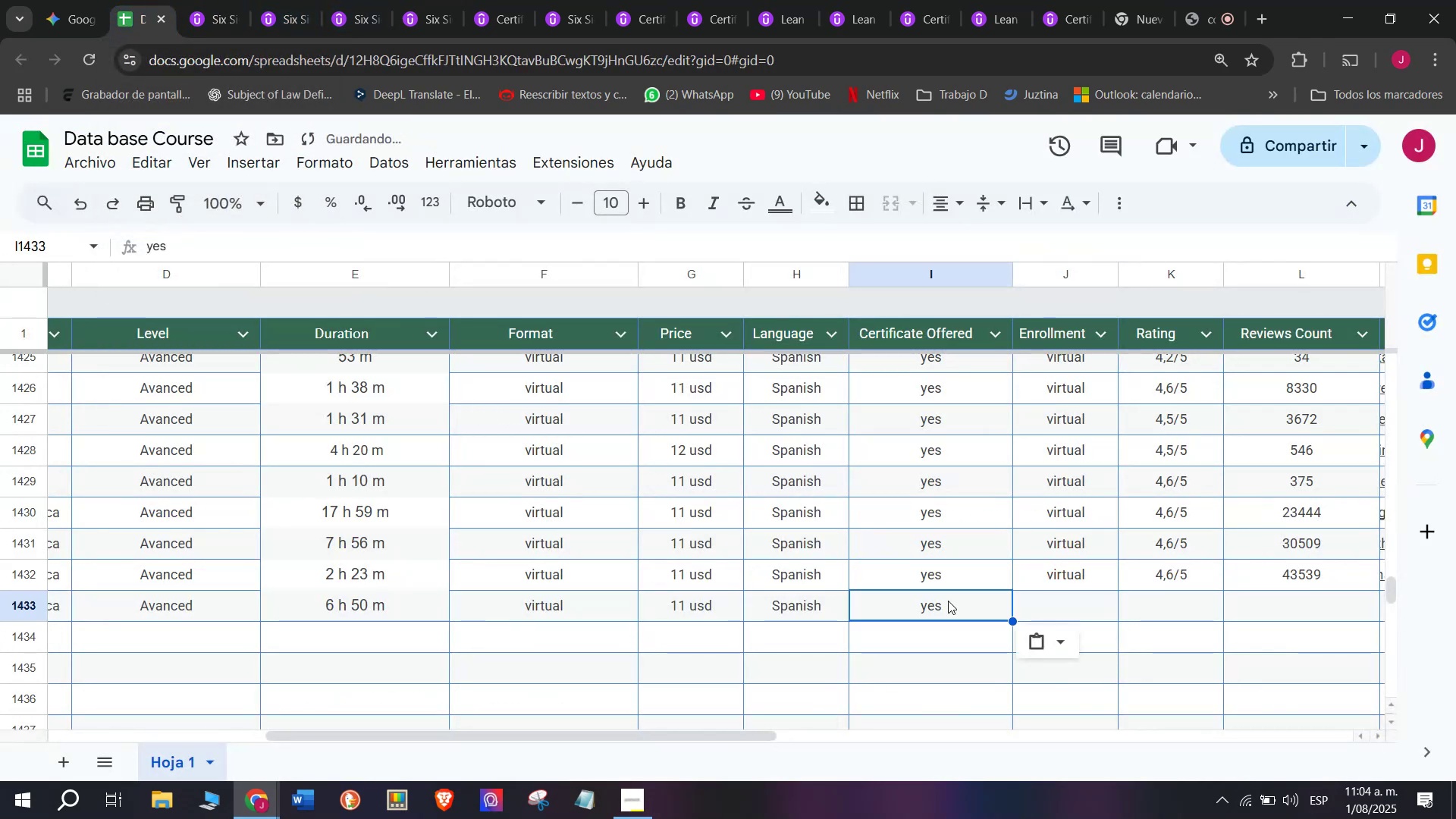 
key(Break)
 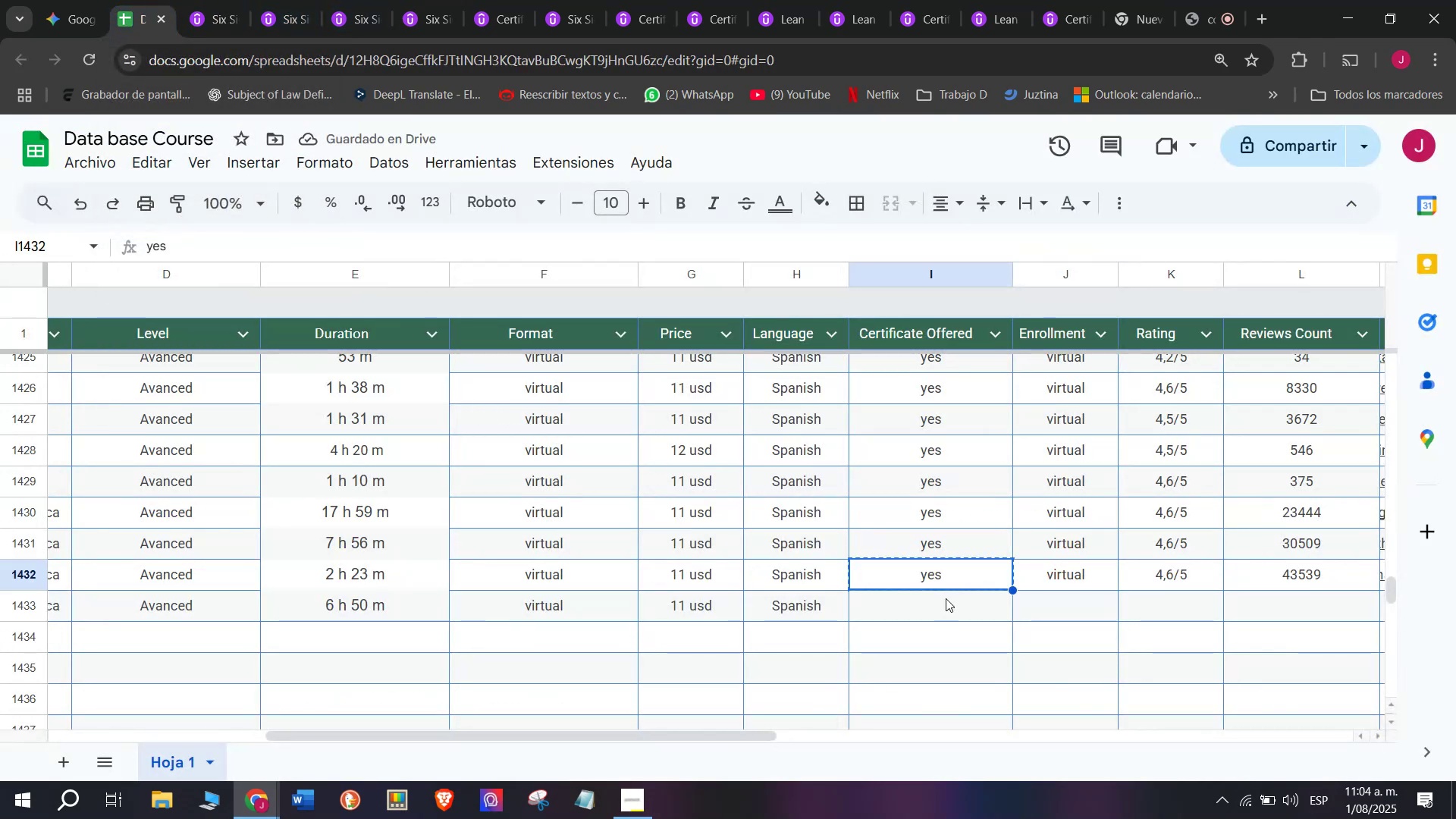 
key(Control+C)
 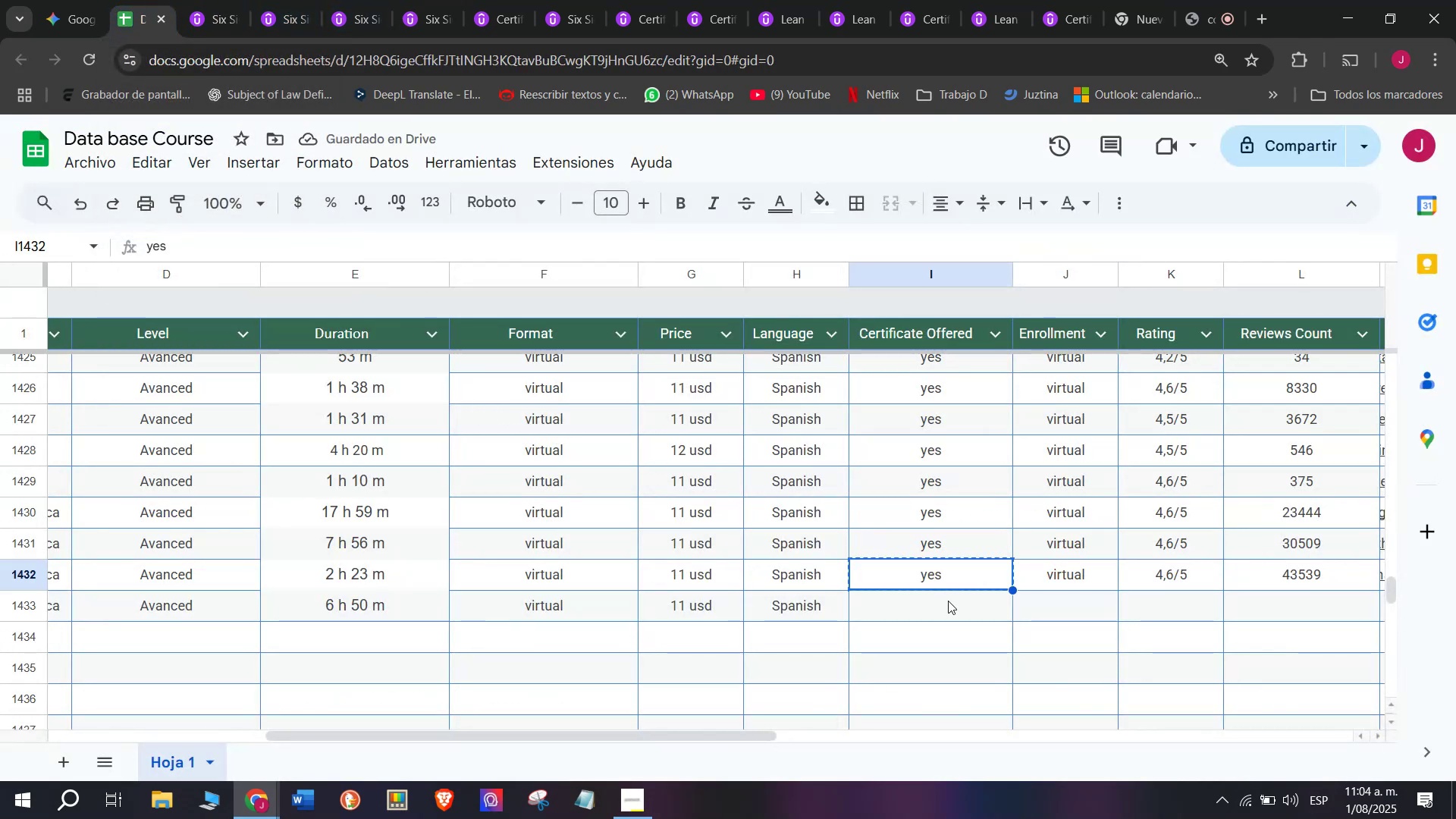 
double_click([948, 601])
 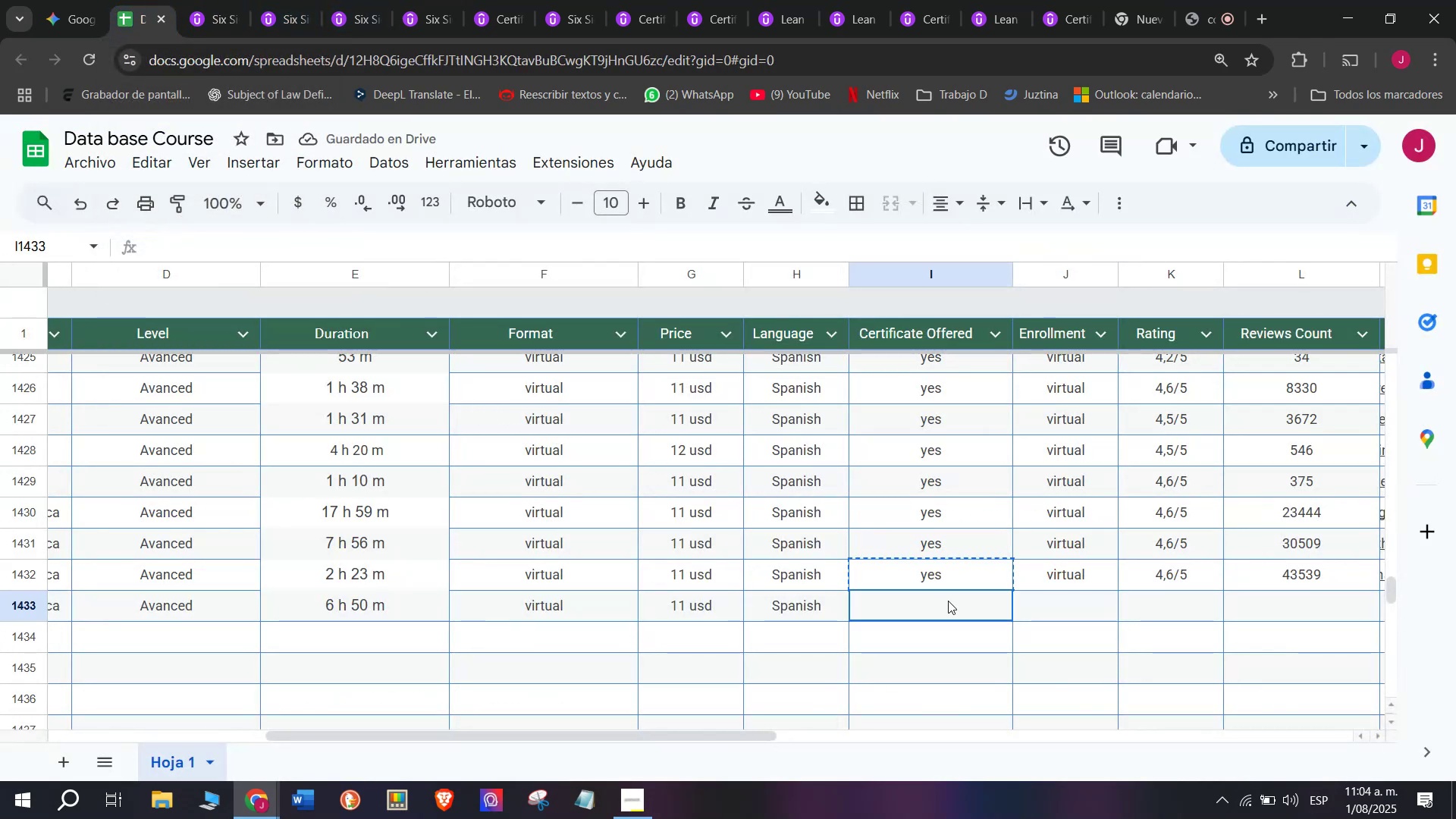 
key(Control+ControlLeft)
 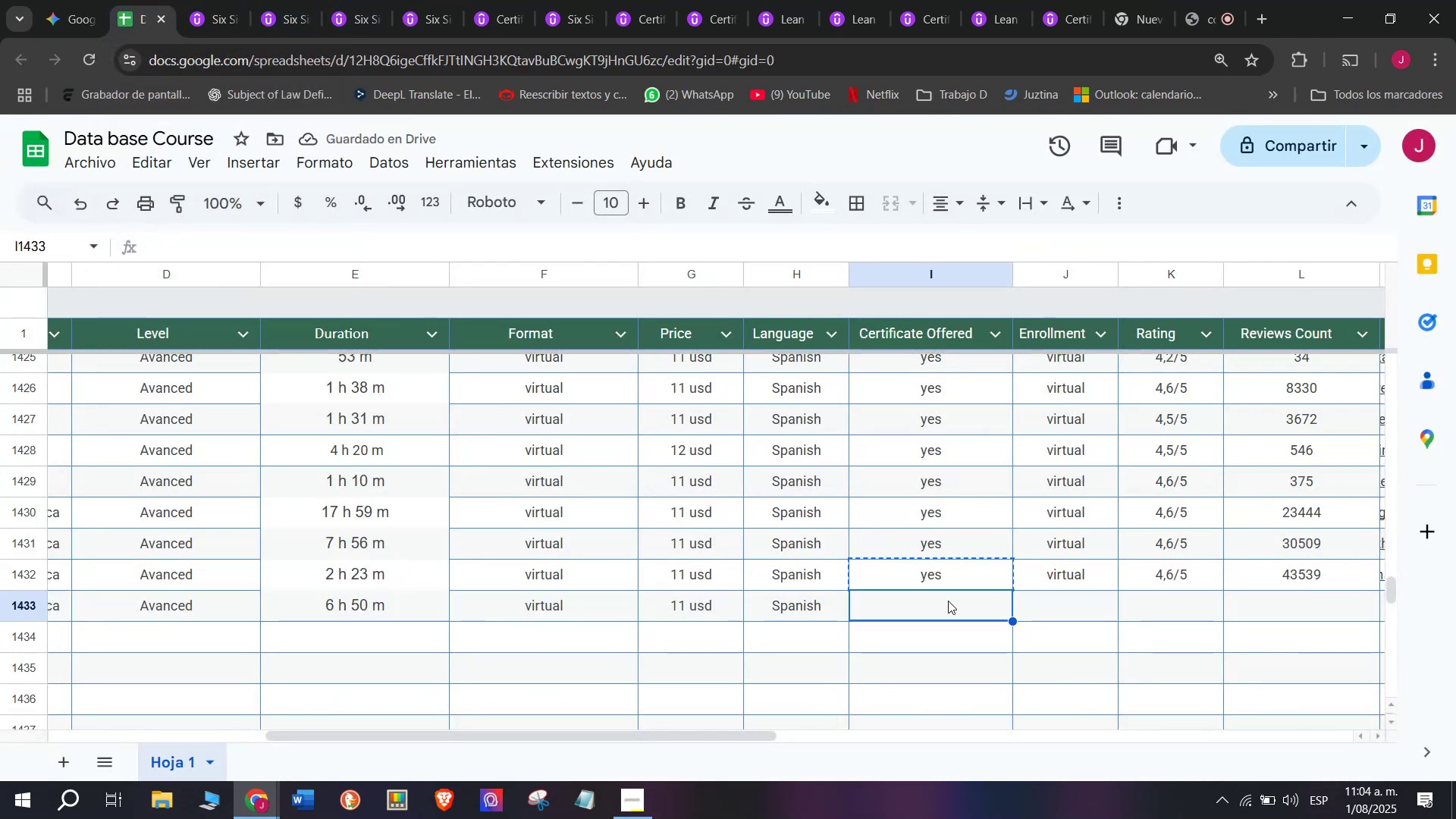 
key(Z)
 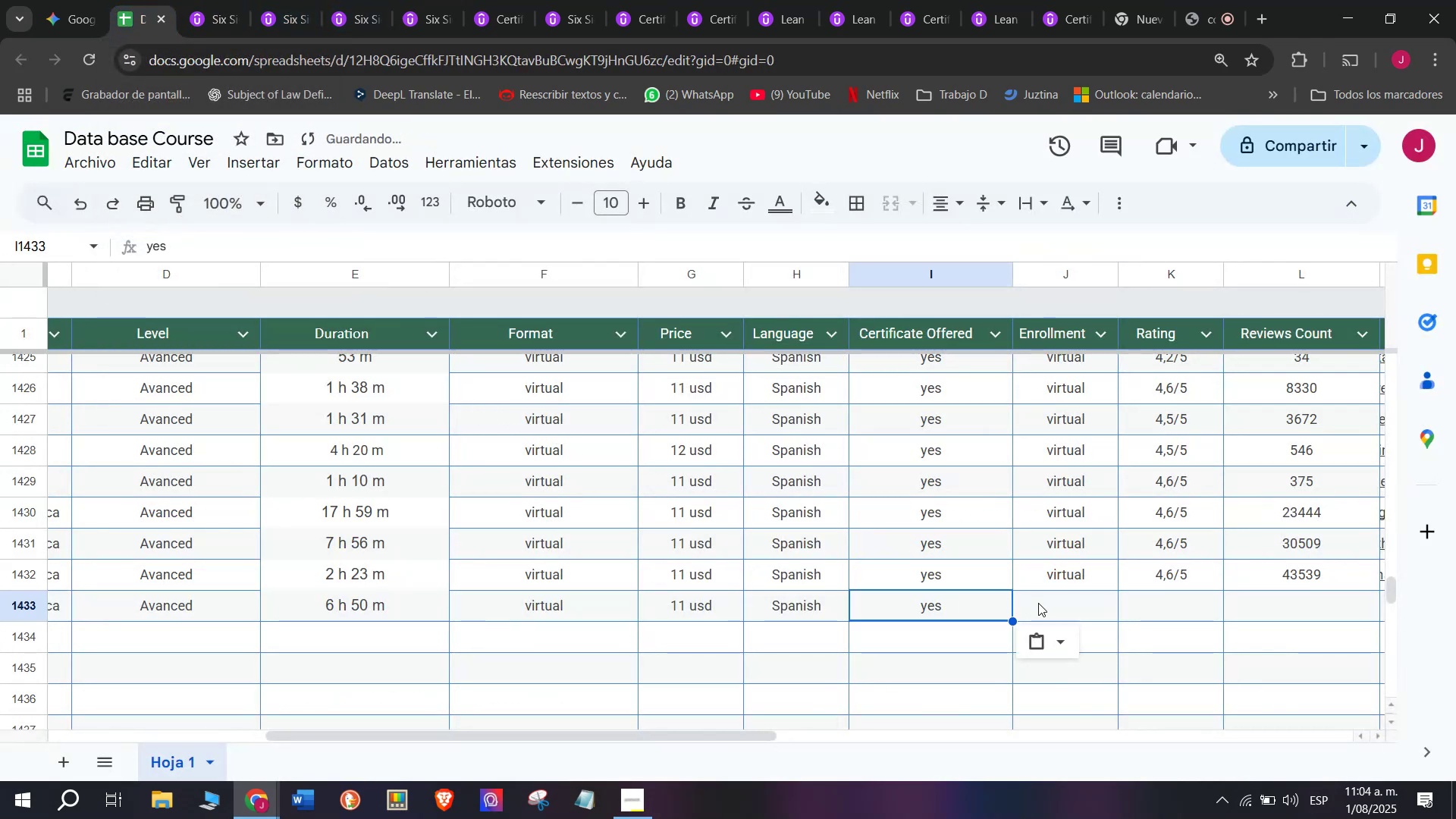 
key(Control+V)
 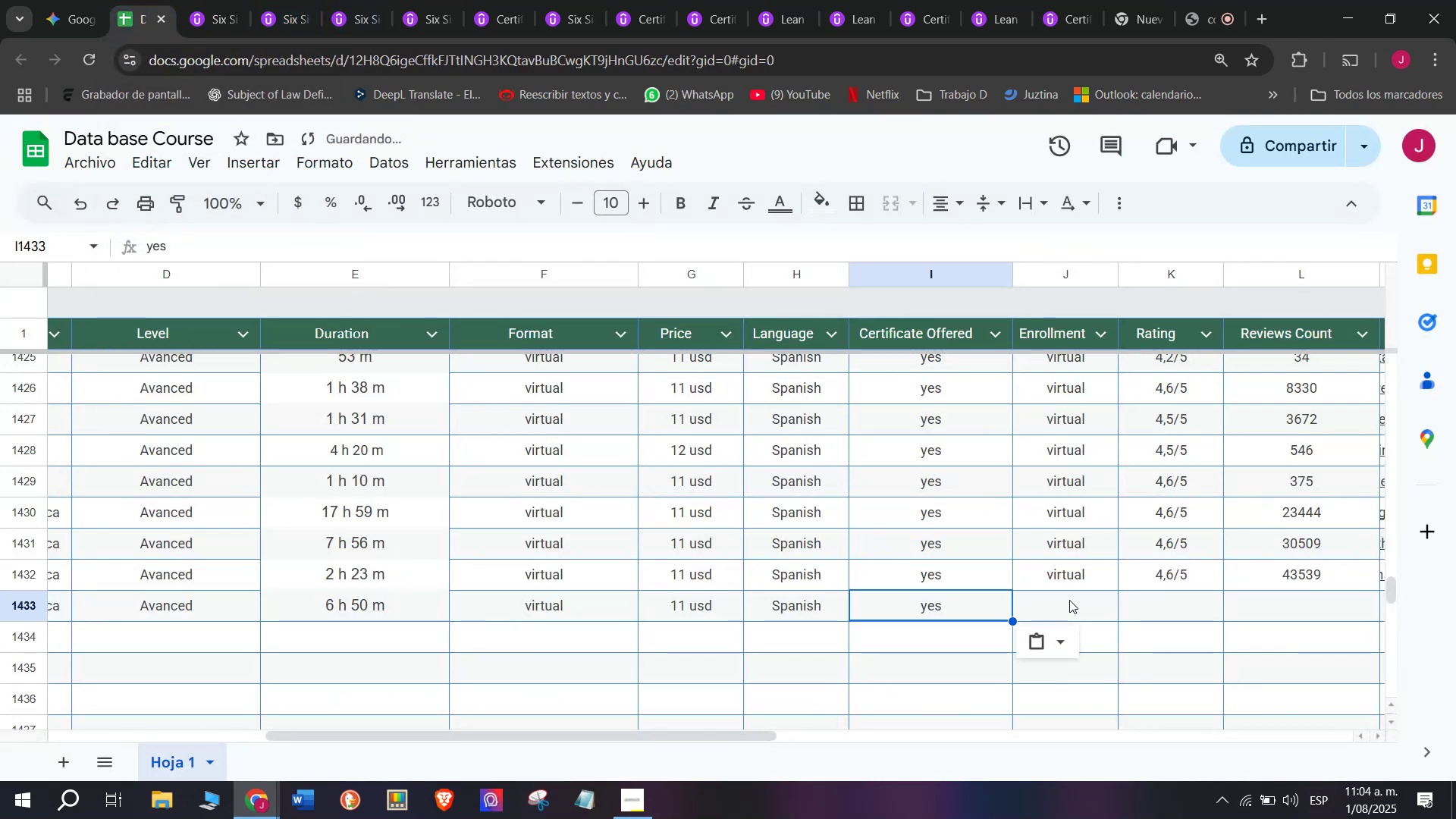 
left_click([1088, 614])
 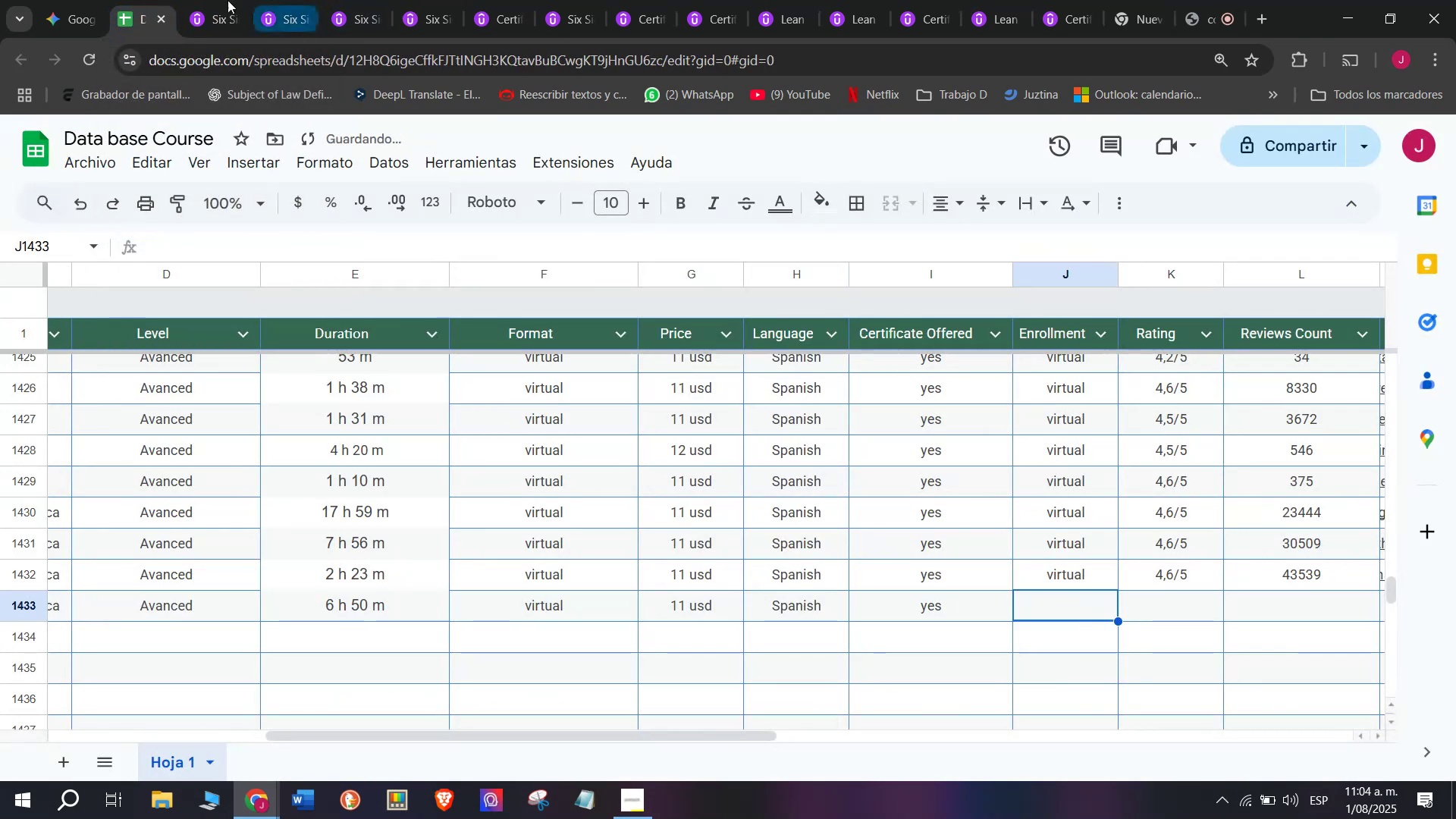 
left_click([211, 0])
 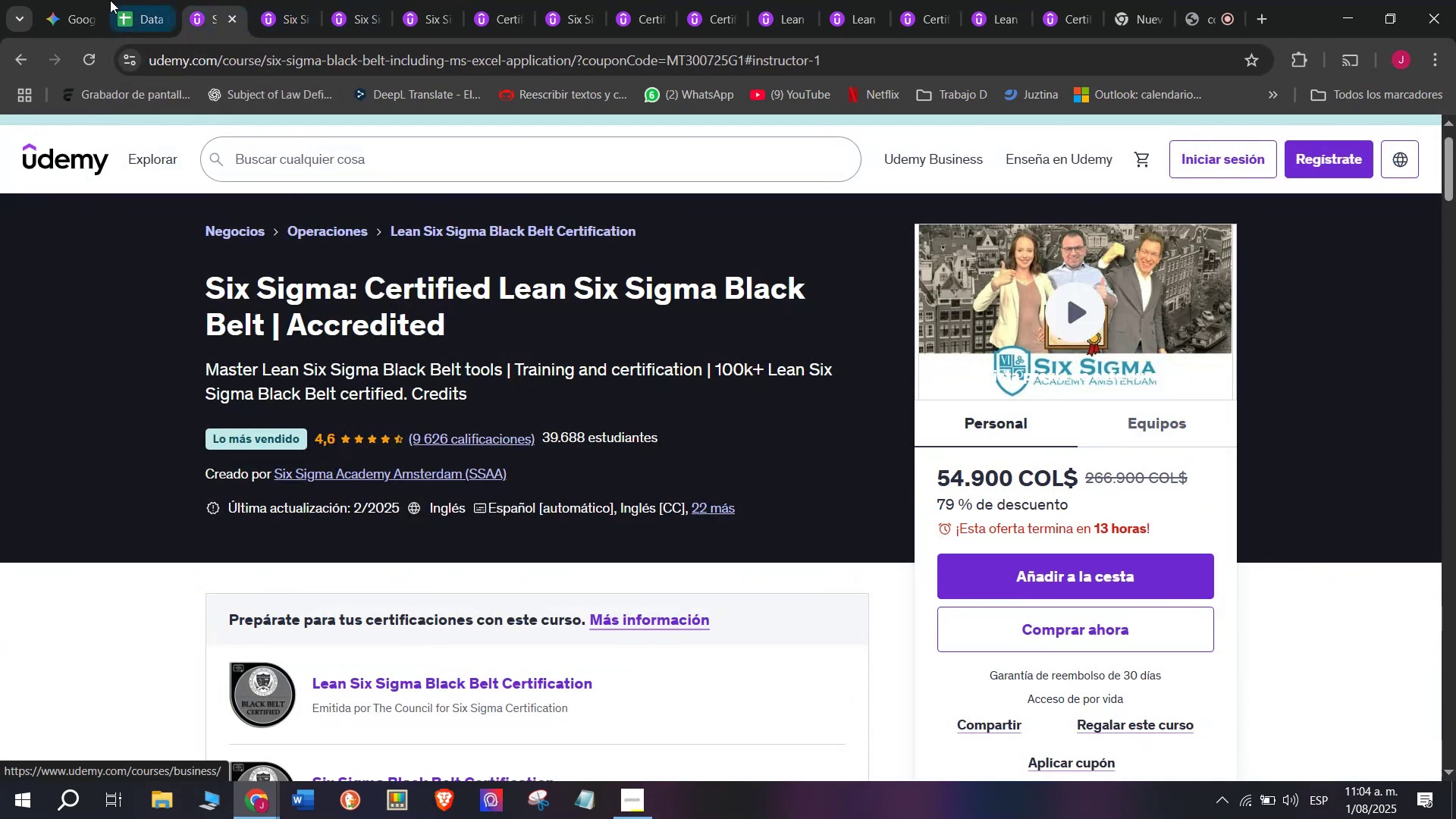 
left_click([111, 0])
 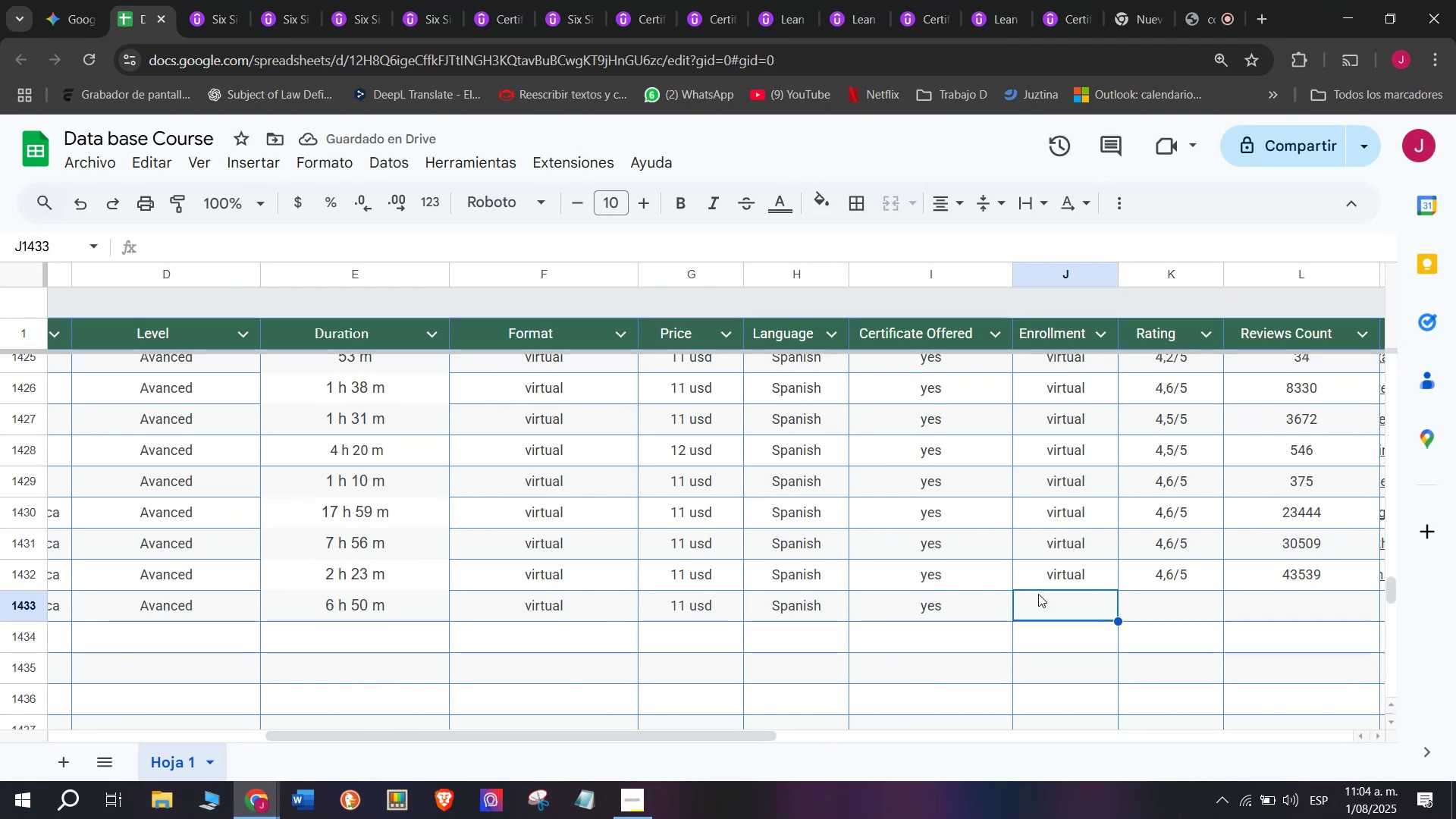 
left_click([1050, 590])
 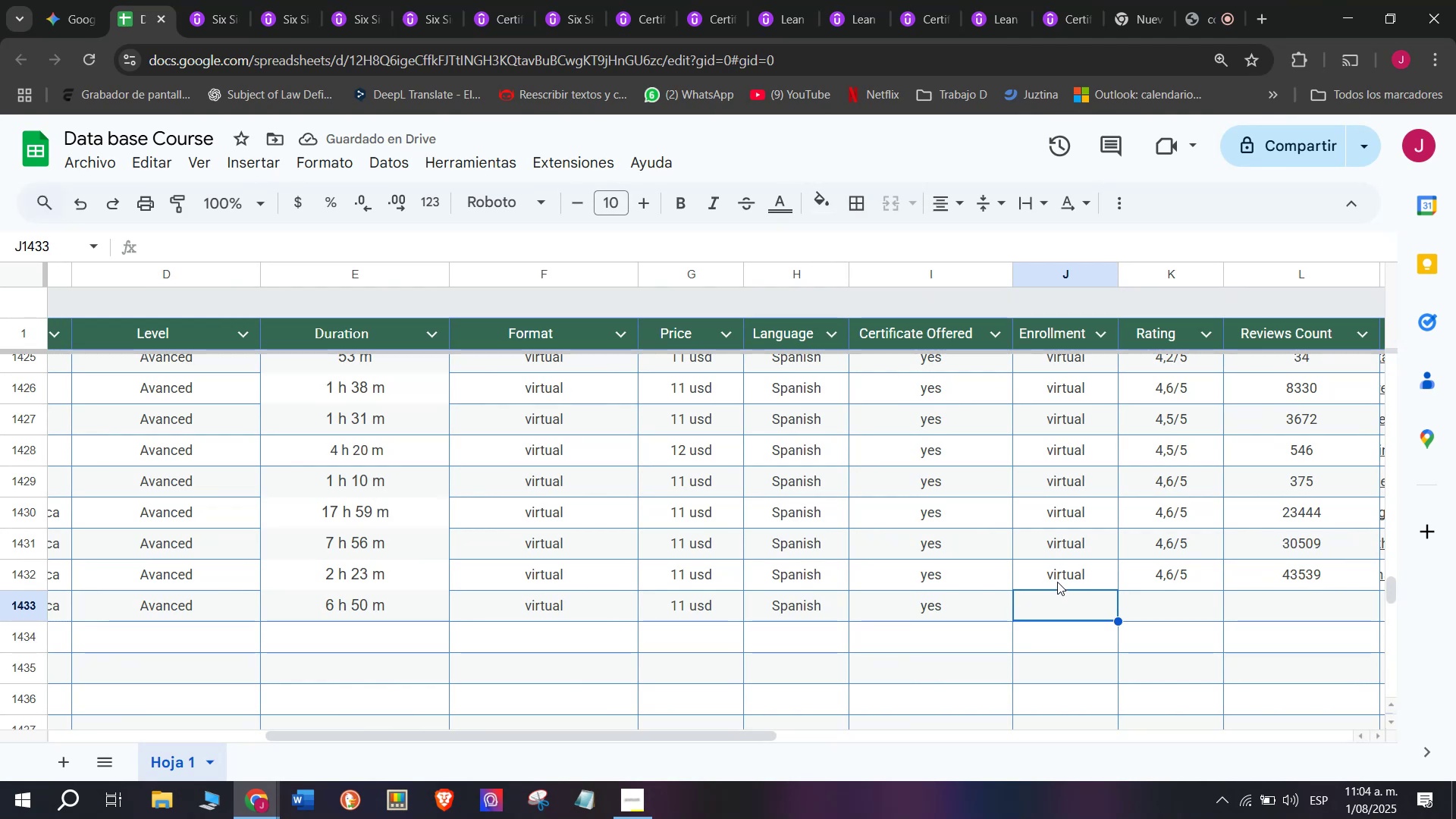 
left_click([1057, 582])
 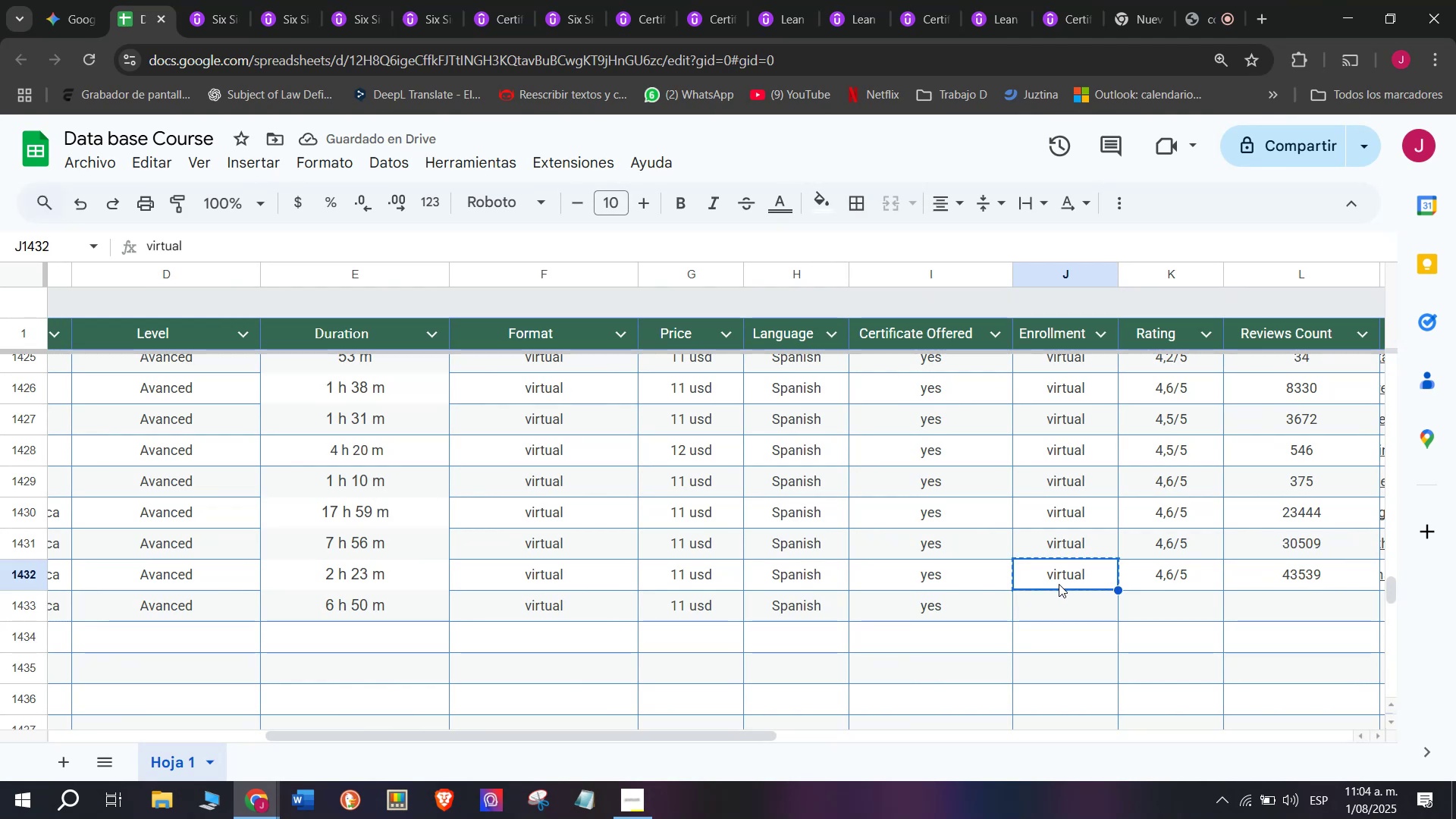 
key(Control+ControlLeft)
 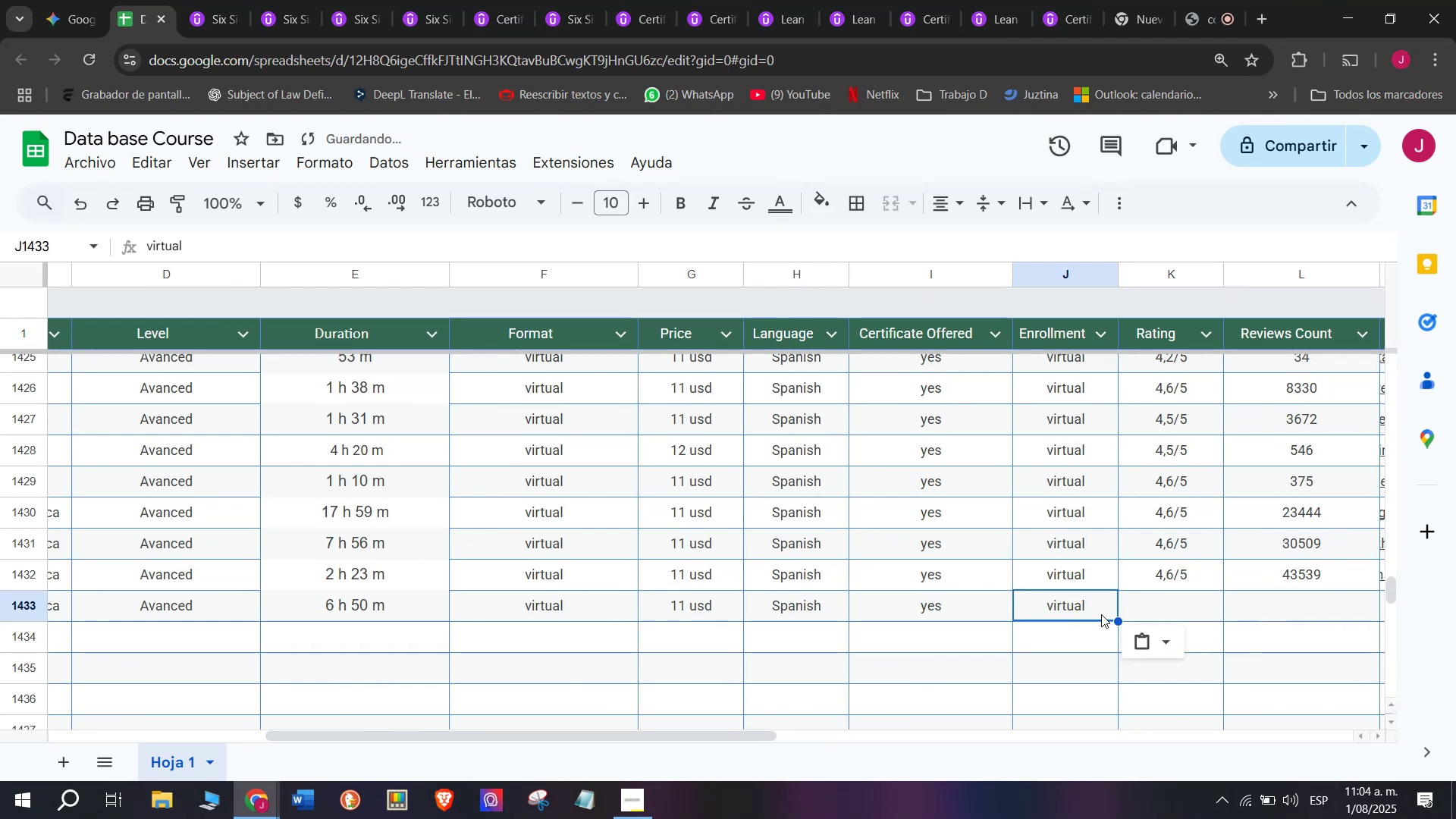 
key(Break)
 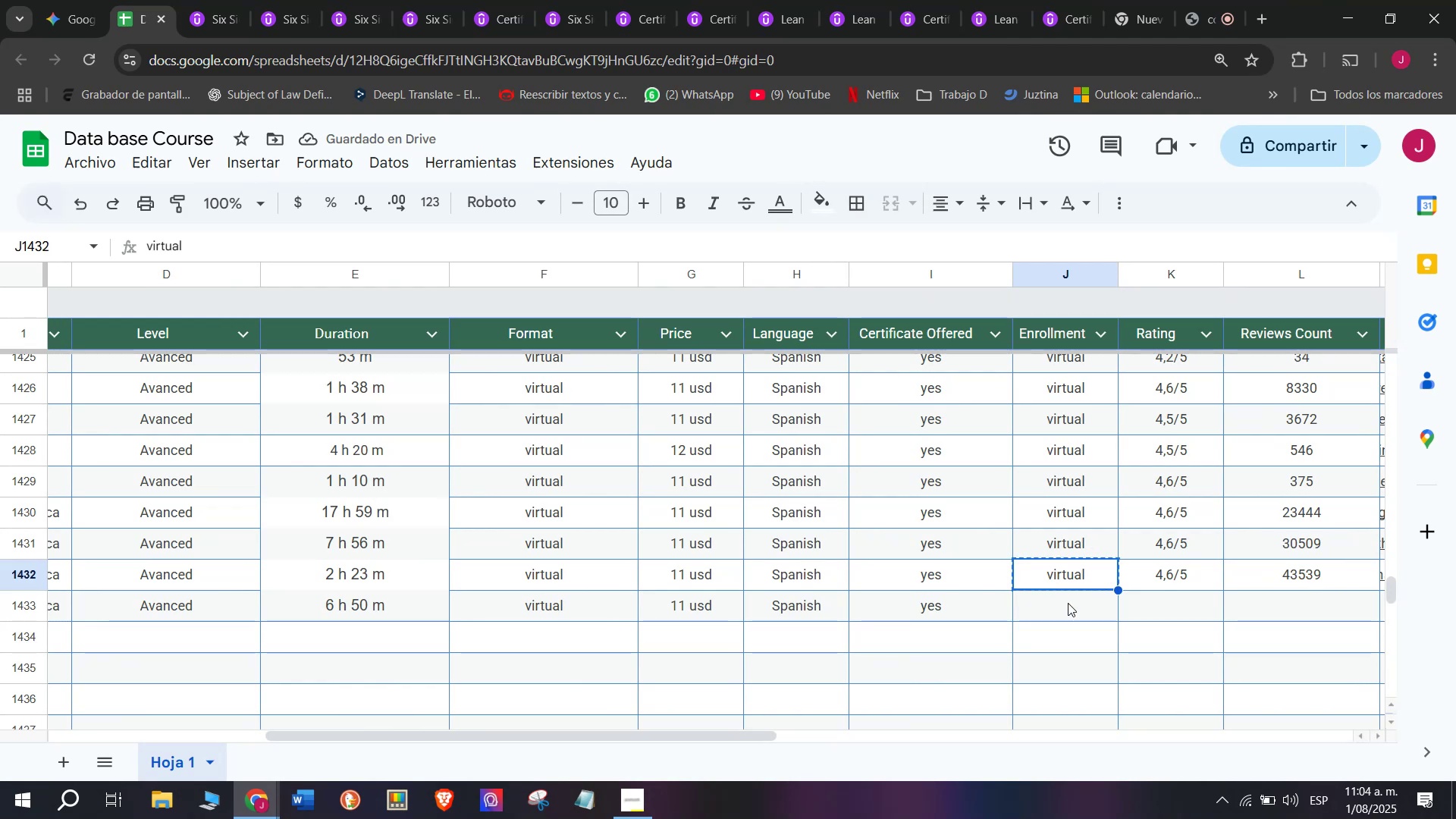 
key(Control+C)
 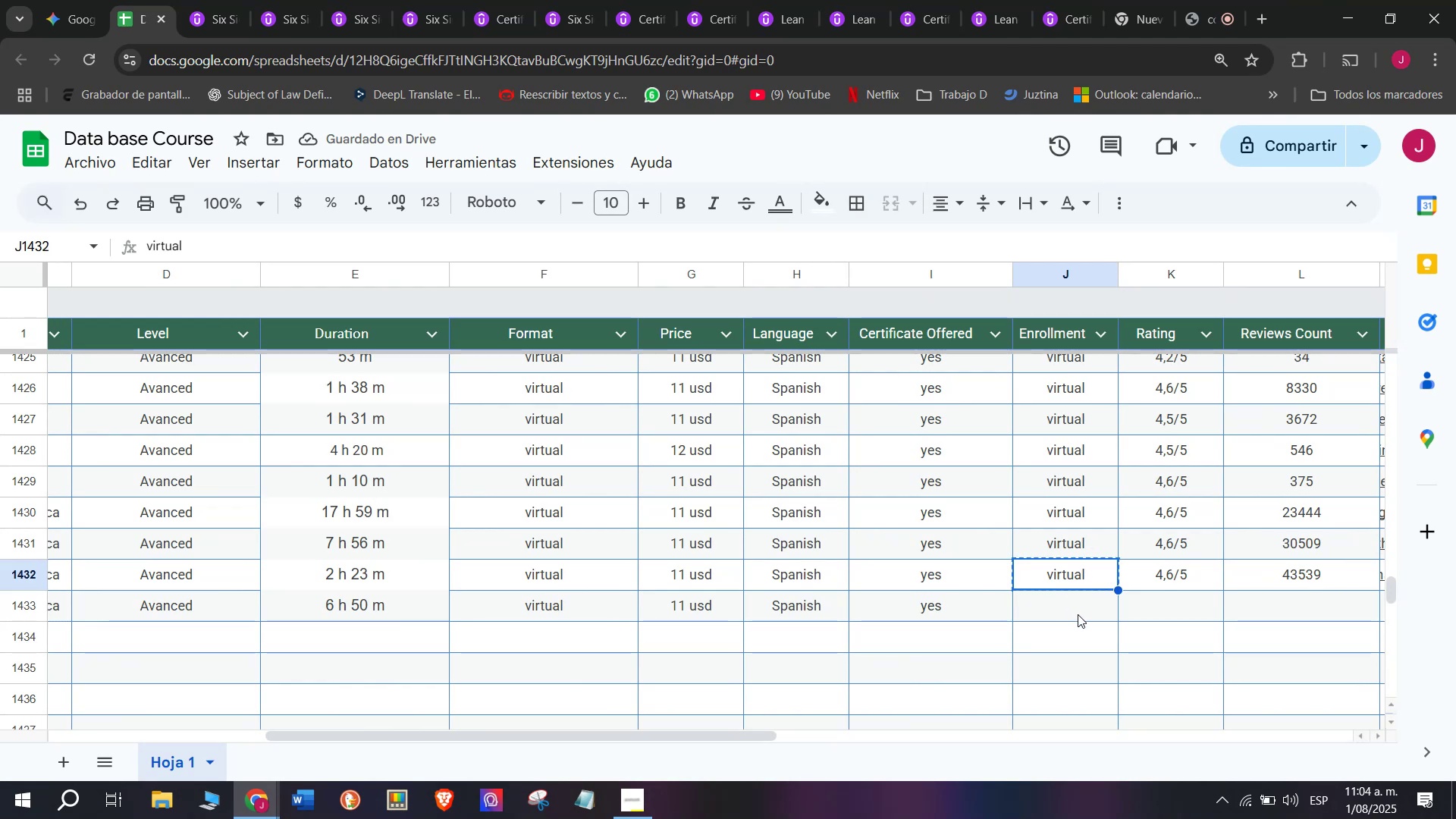 
double_click([1078, 614])
 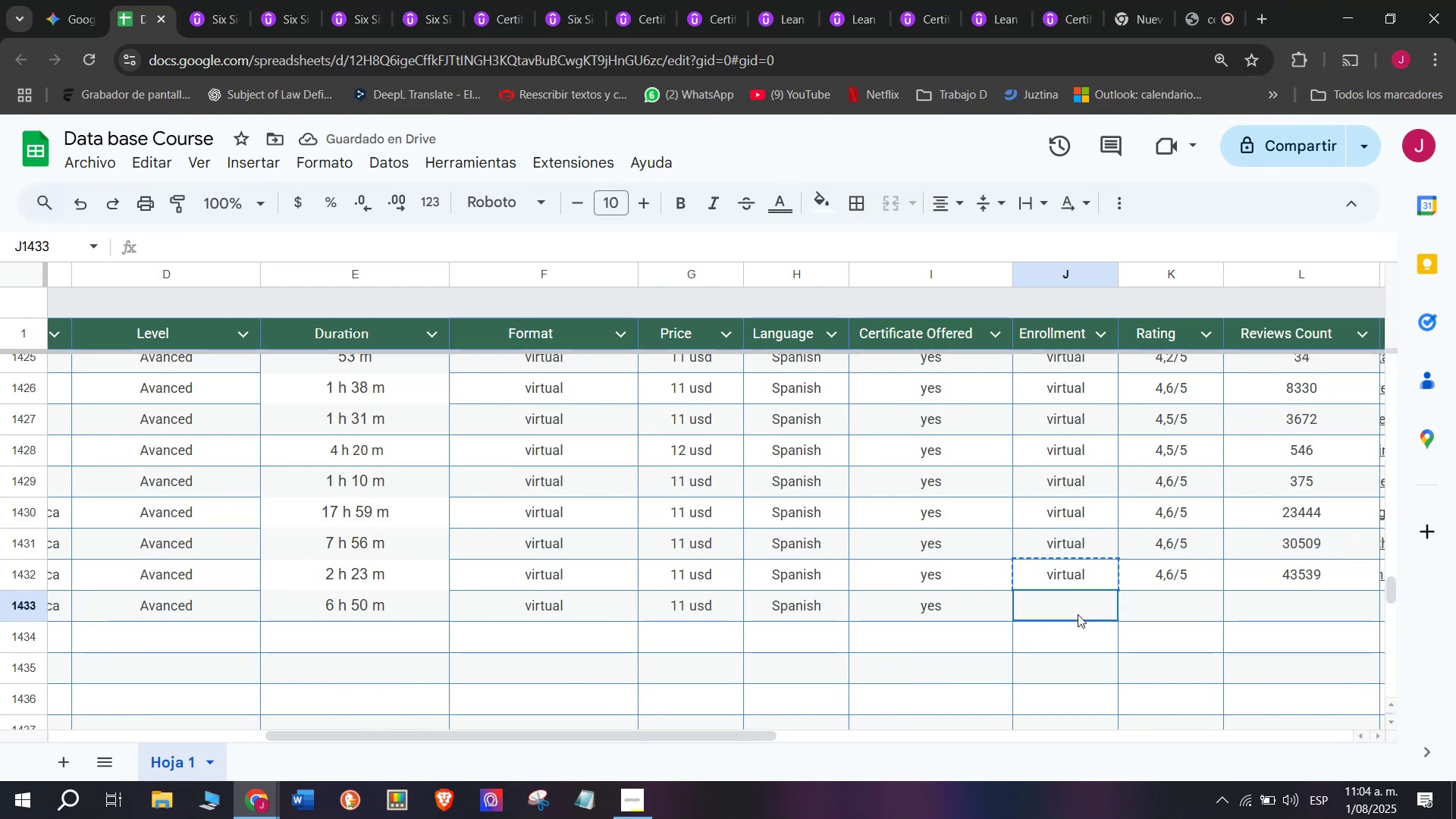 
key(Control+ControlLeft)
 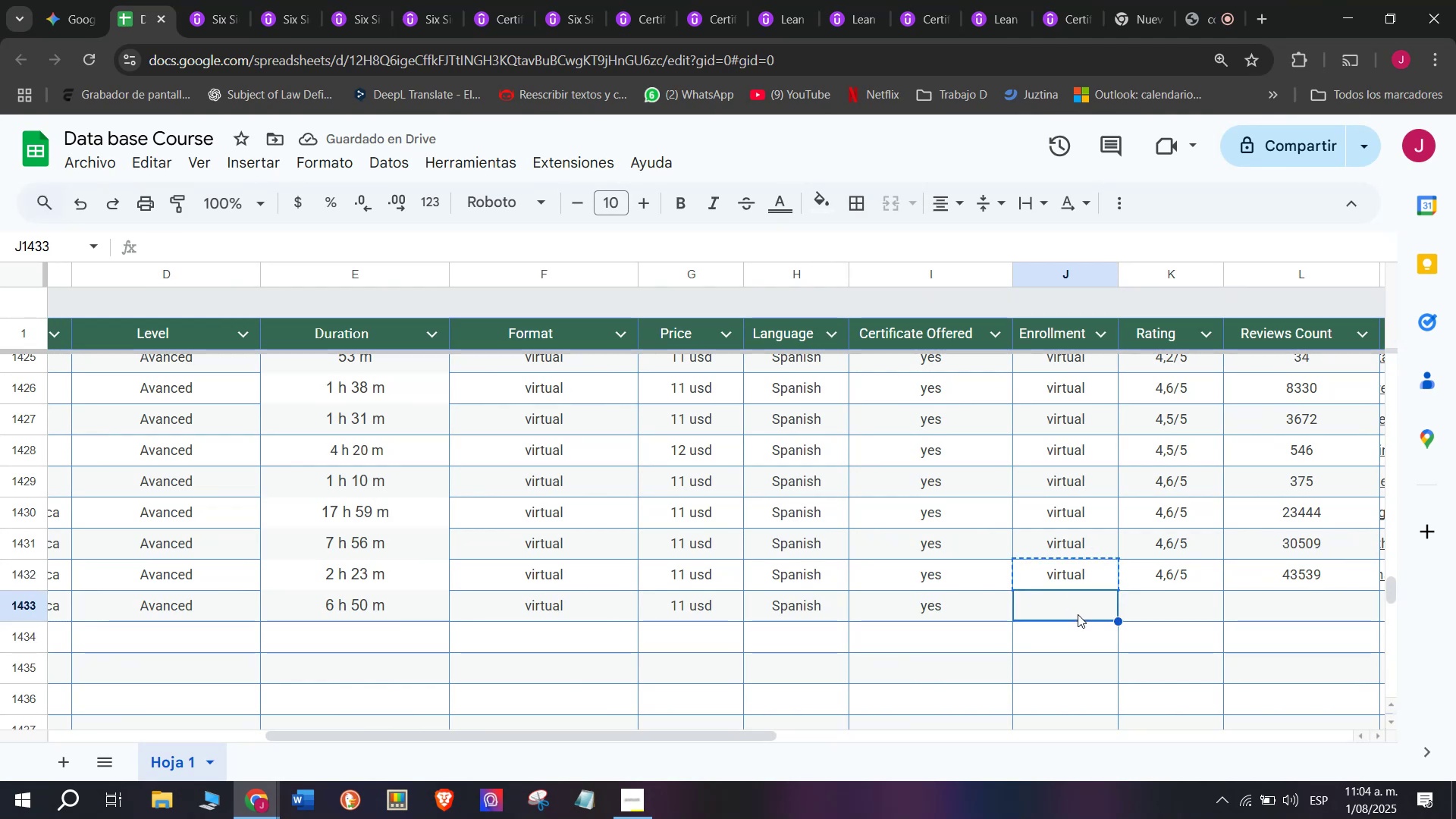 
key(Z)
 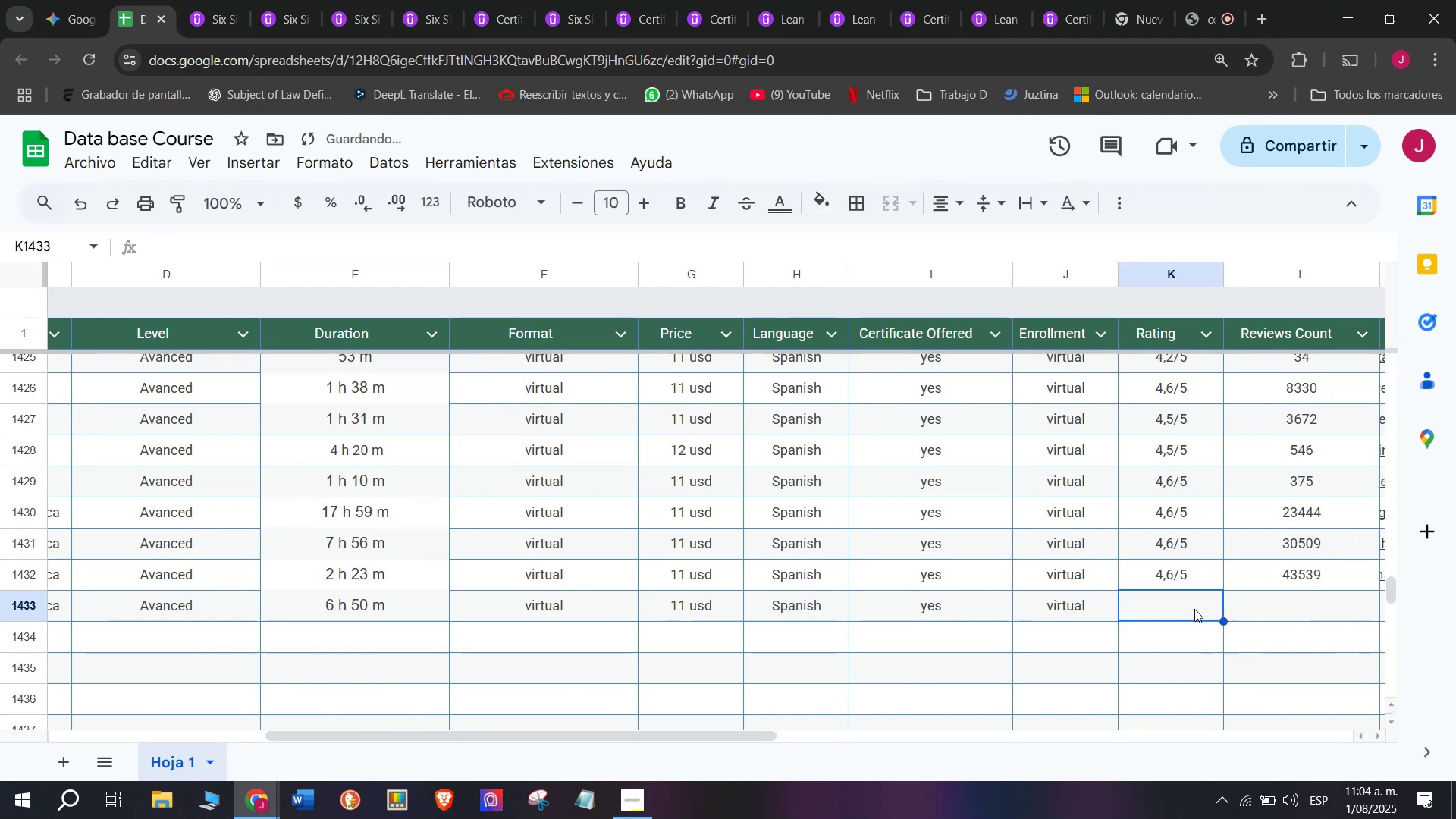 
key(Control+V)
 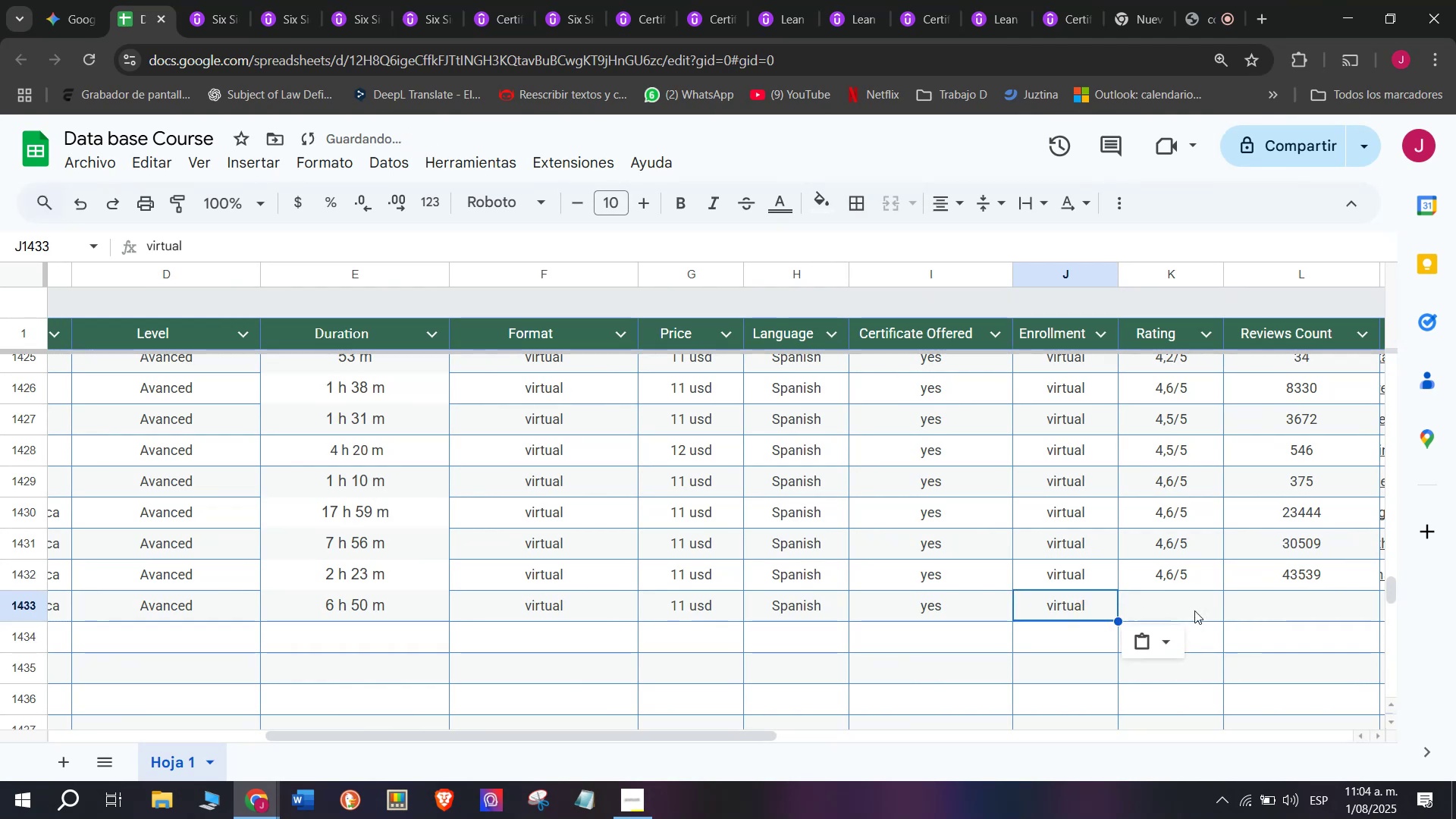 
triple_click([1194, 609])
 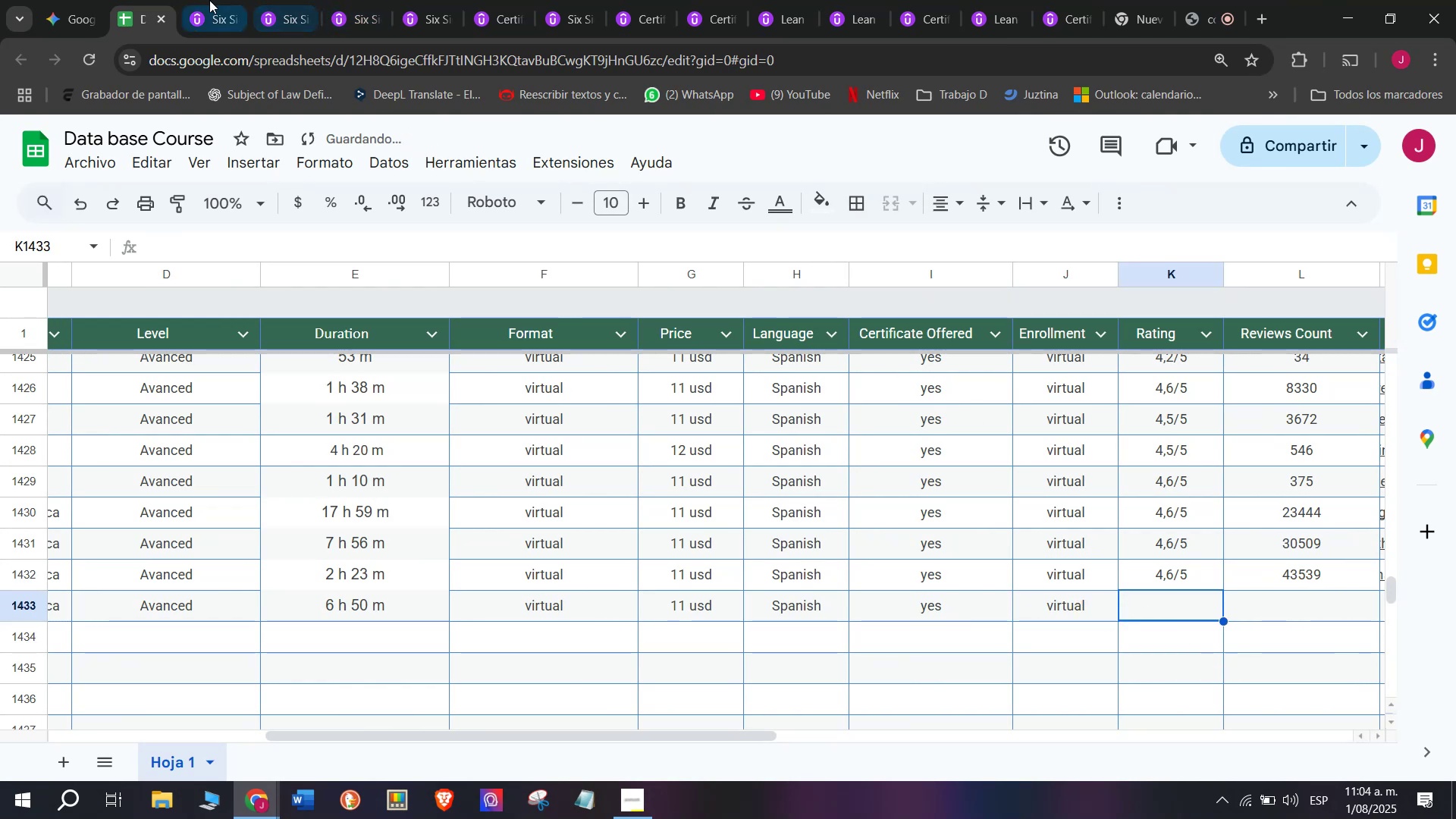 
left_click([205, 0])
 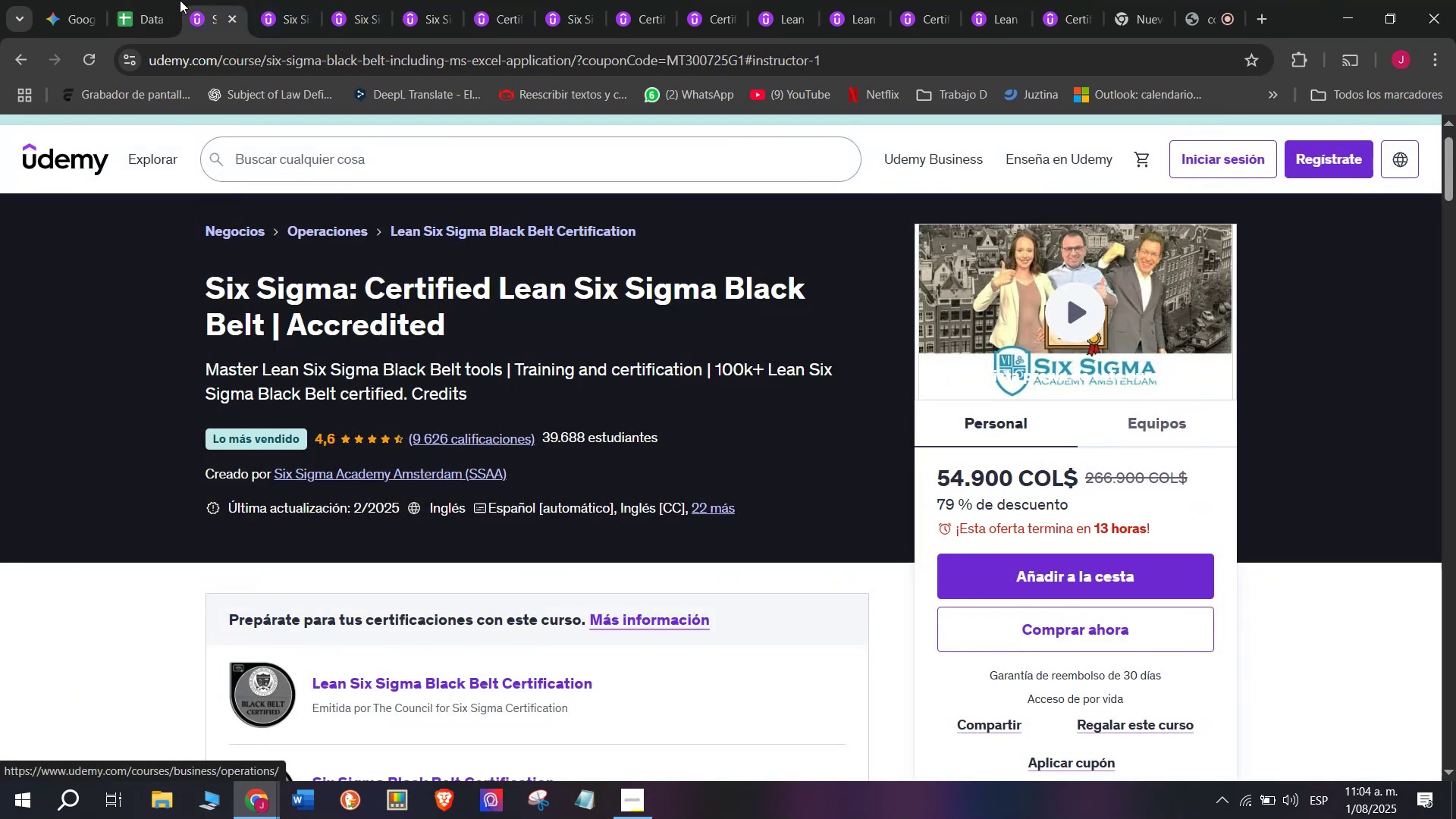 
left_click([154, 0])
 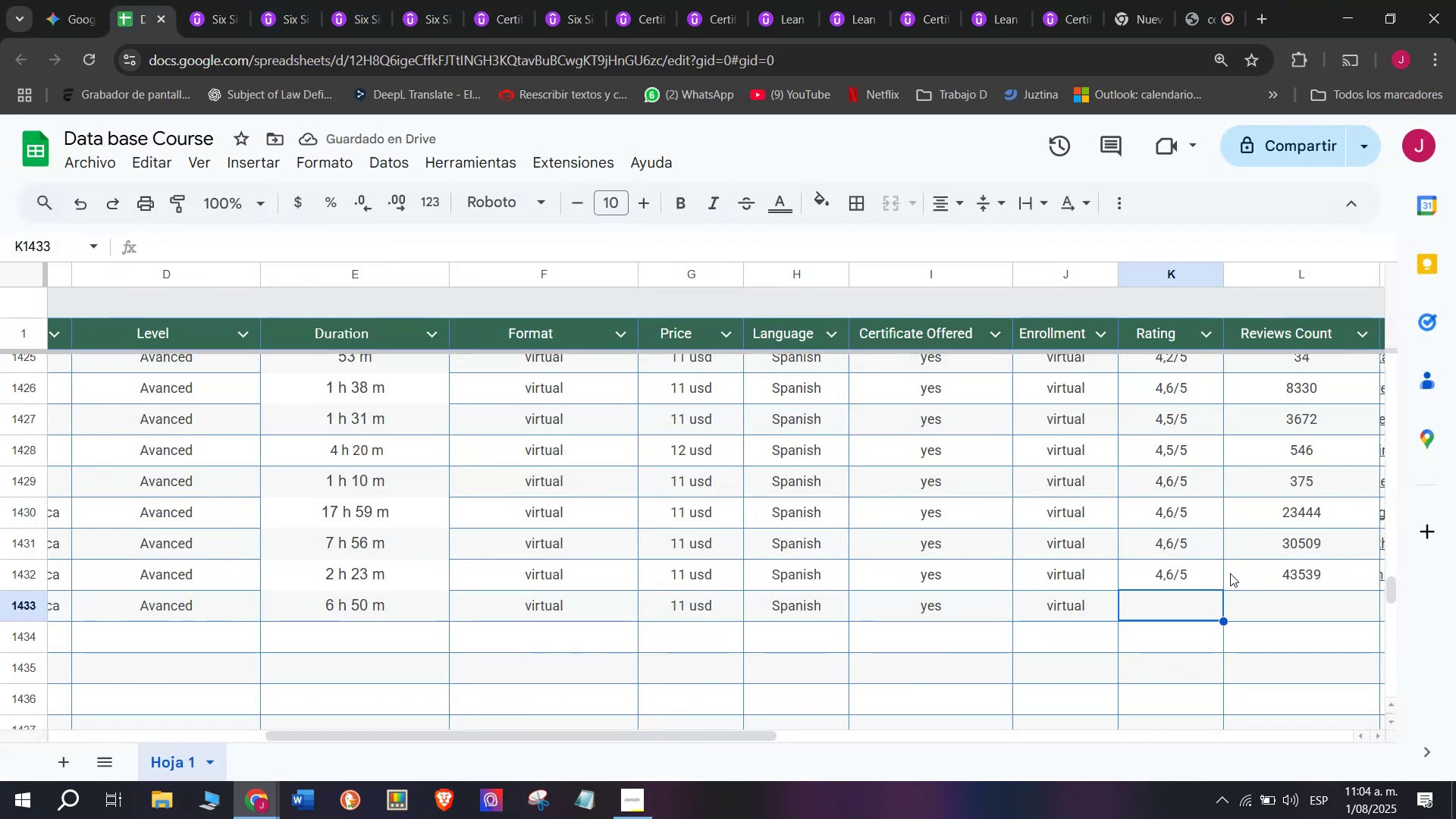 
key(Control+ControlLeft)
 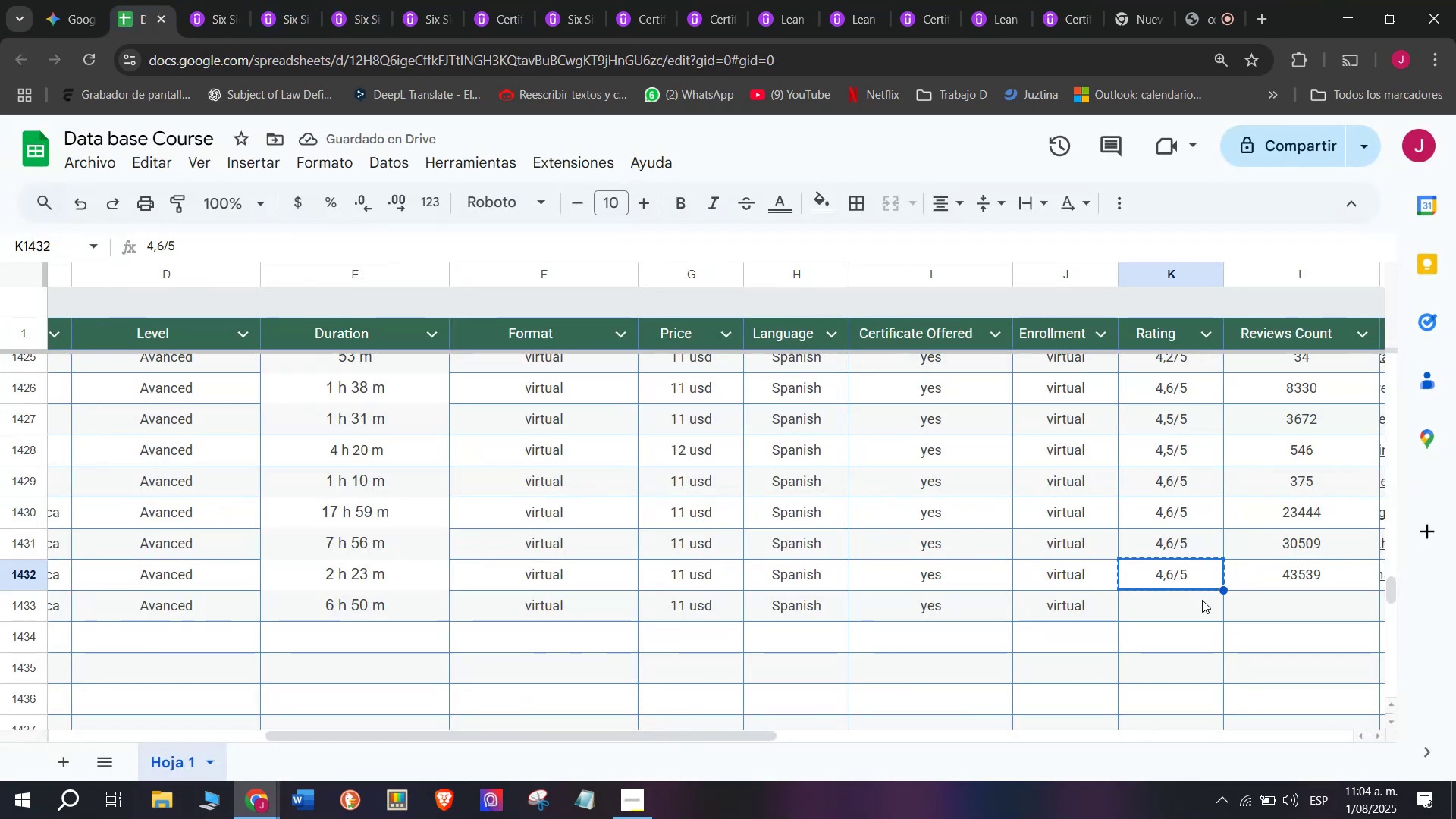 
key(Break)
 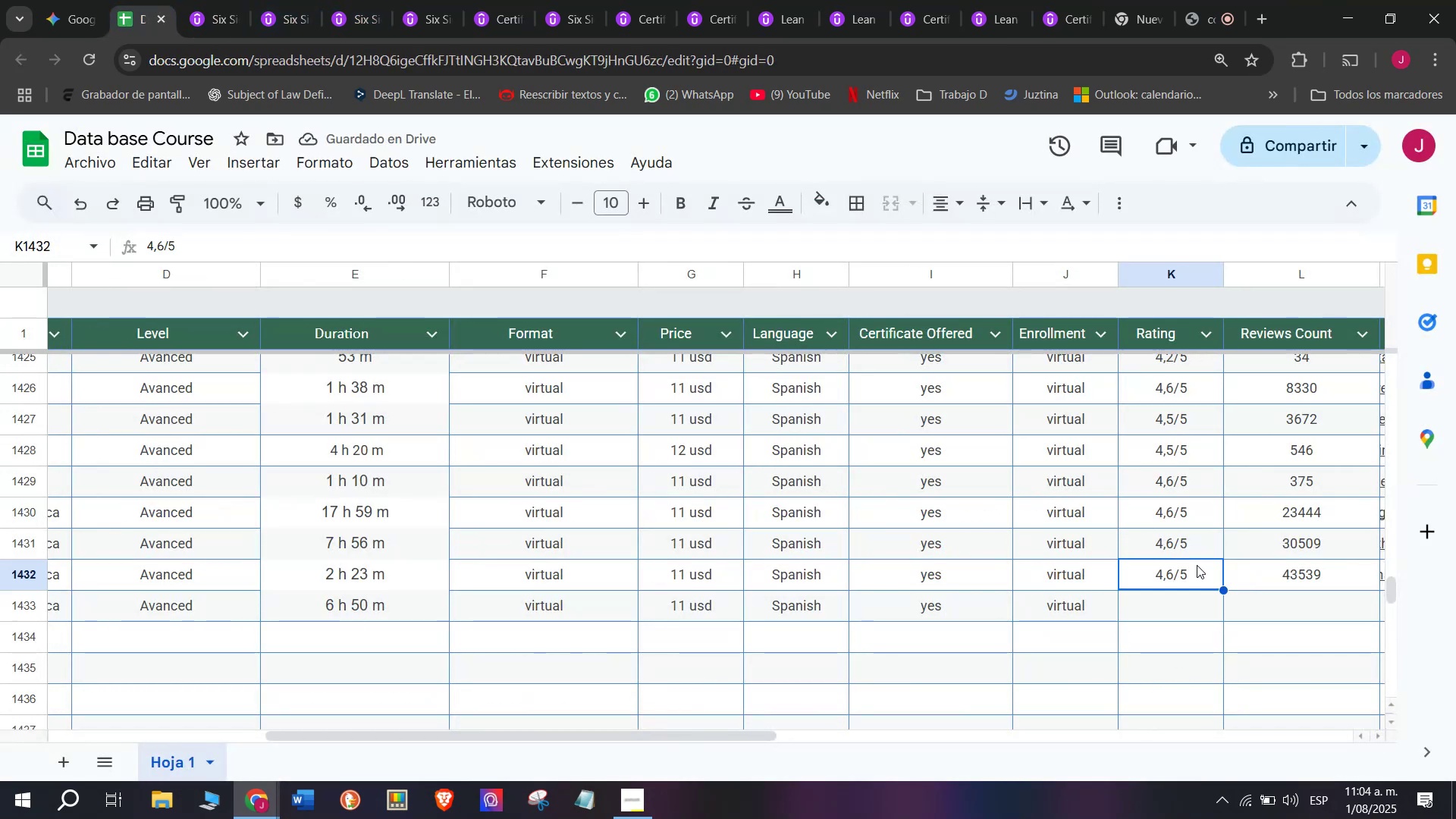 
key(Control+C)
 